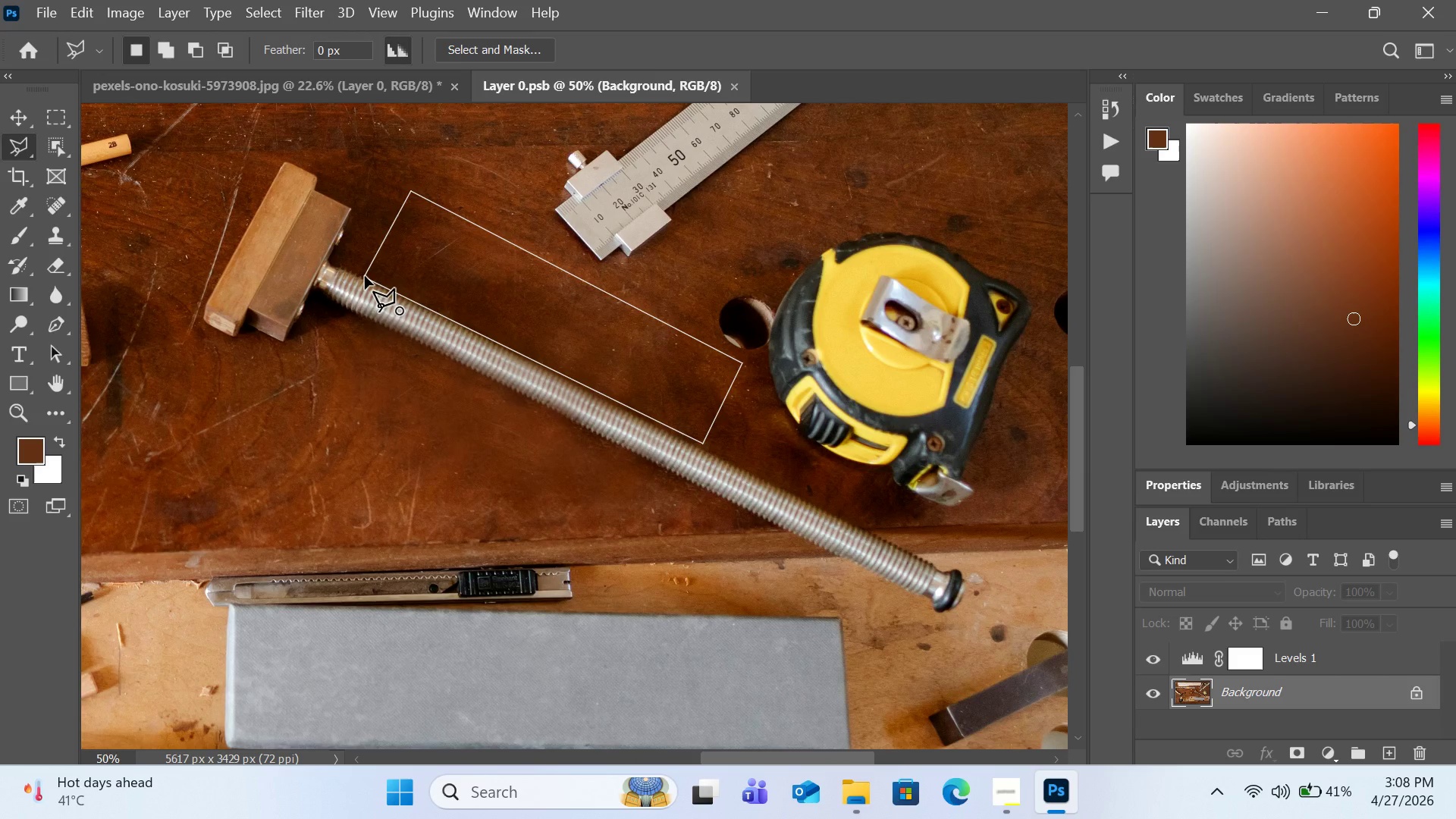 
left_click([365, 276])
 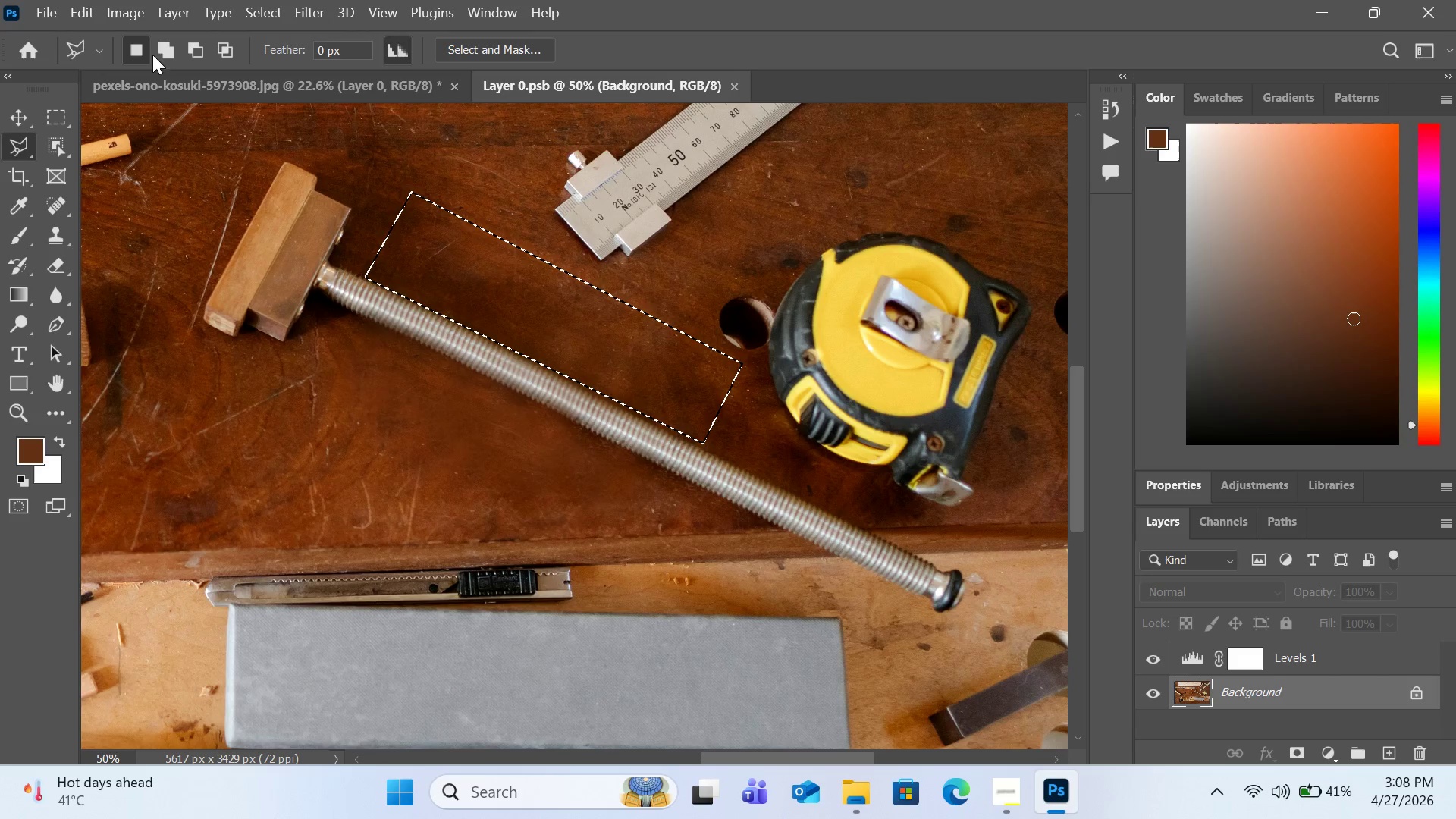 
left_click([160, 47])
 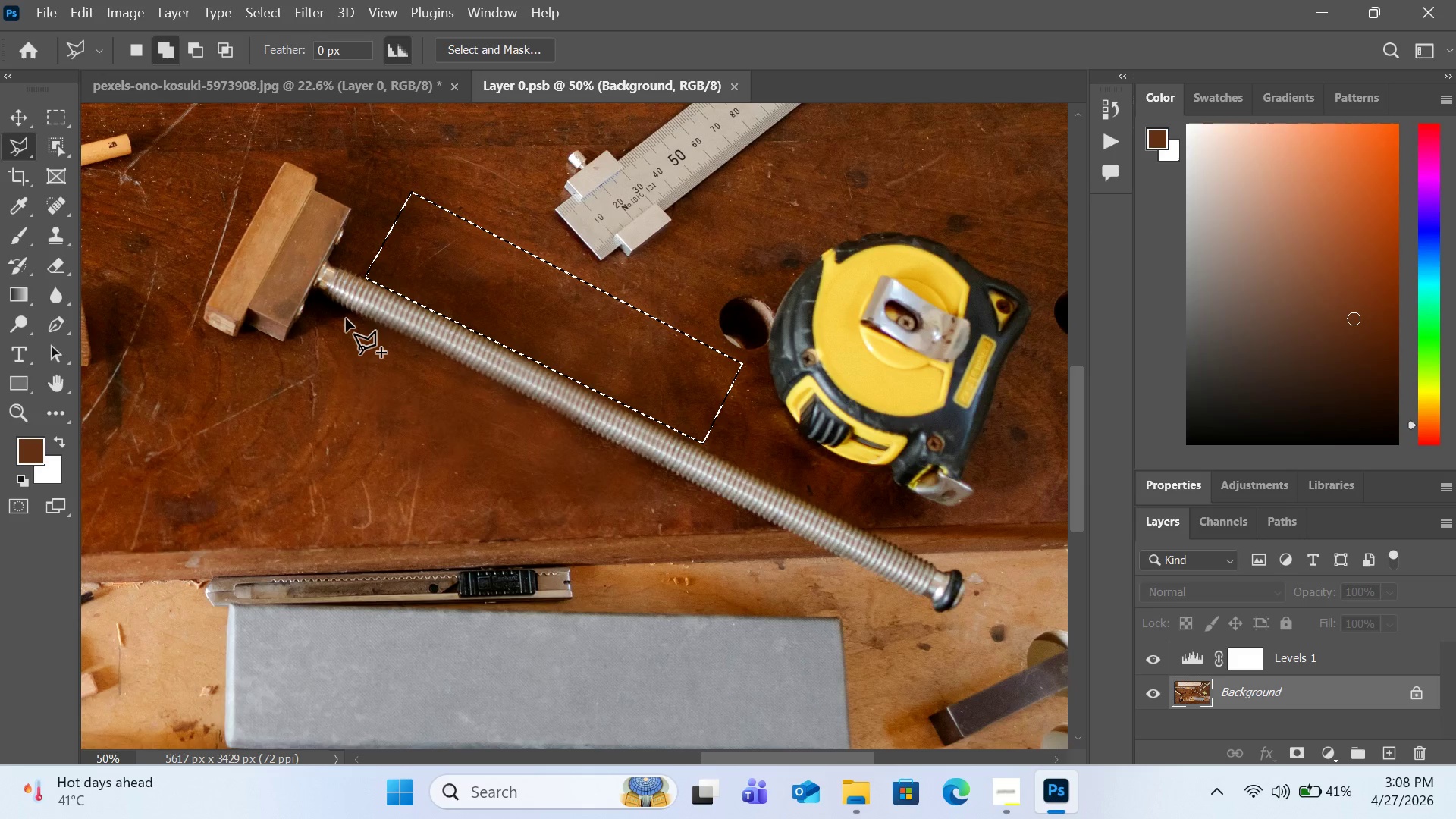 
left_click([347, 318])
 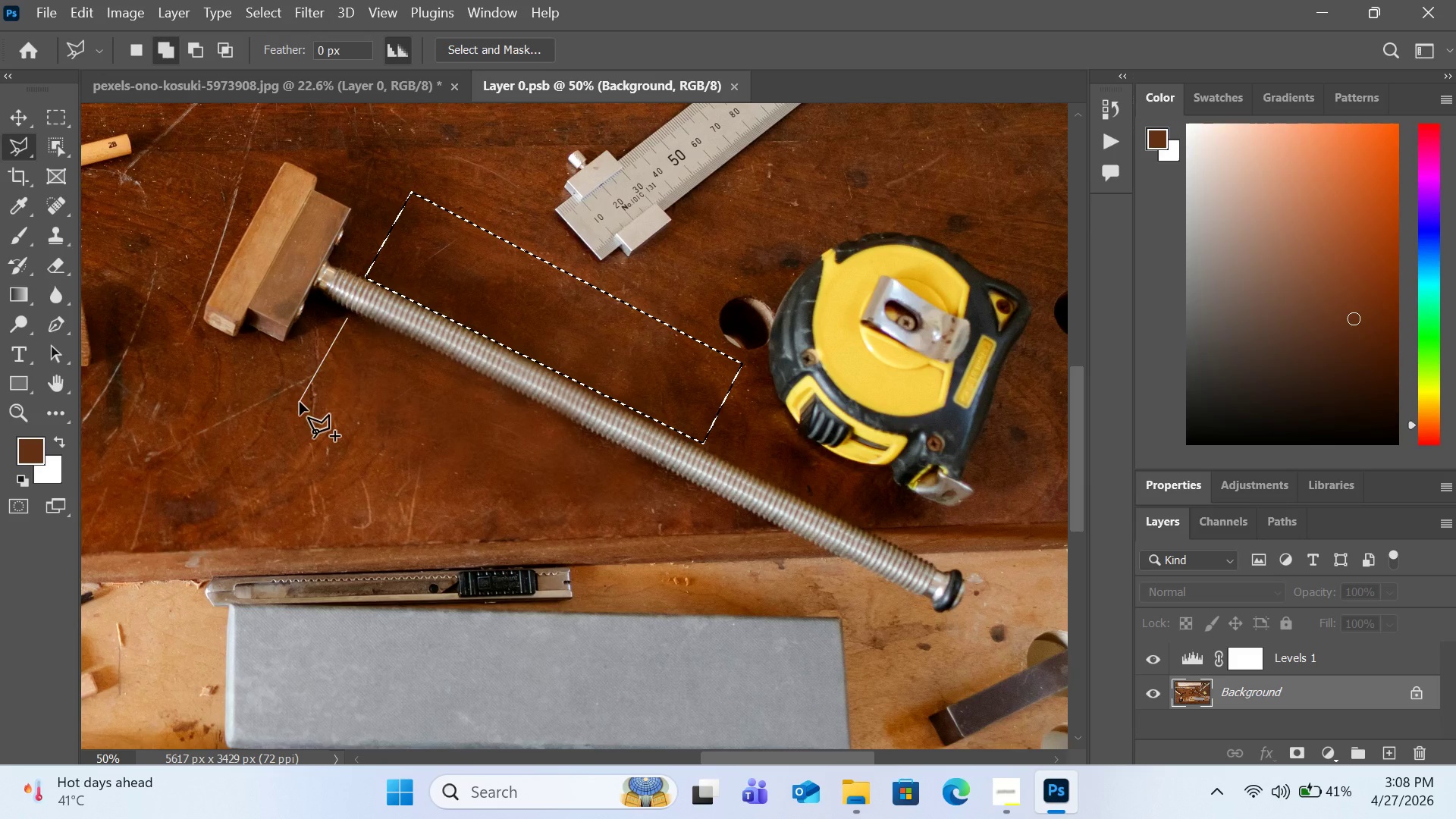 
left_click([300, 402])
 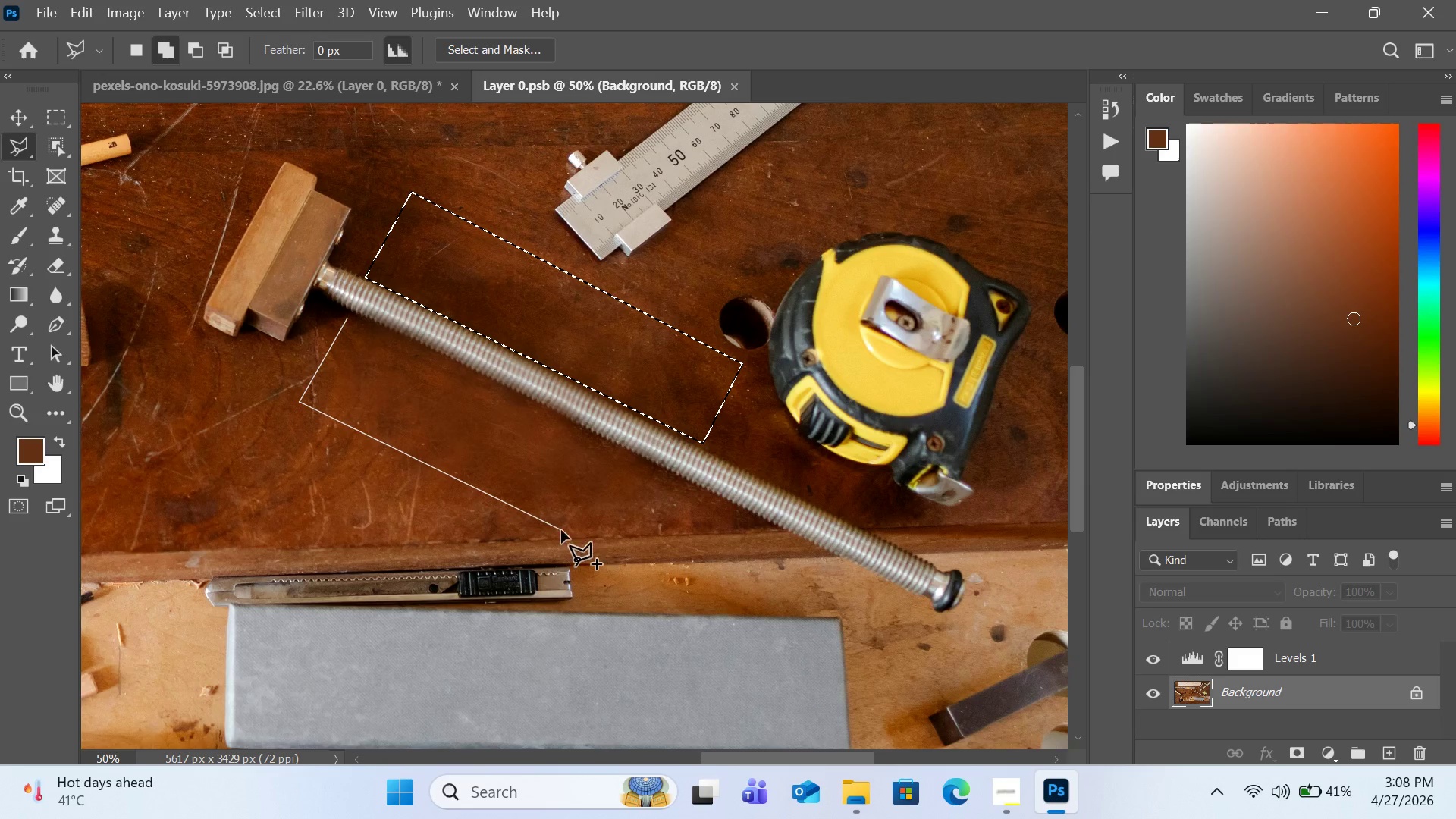 
left_click([561, 530])
 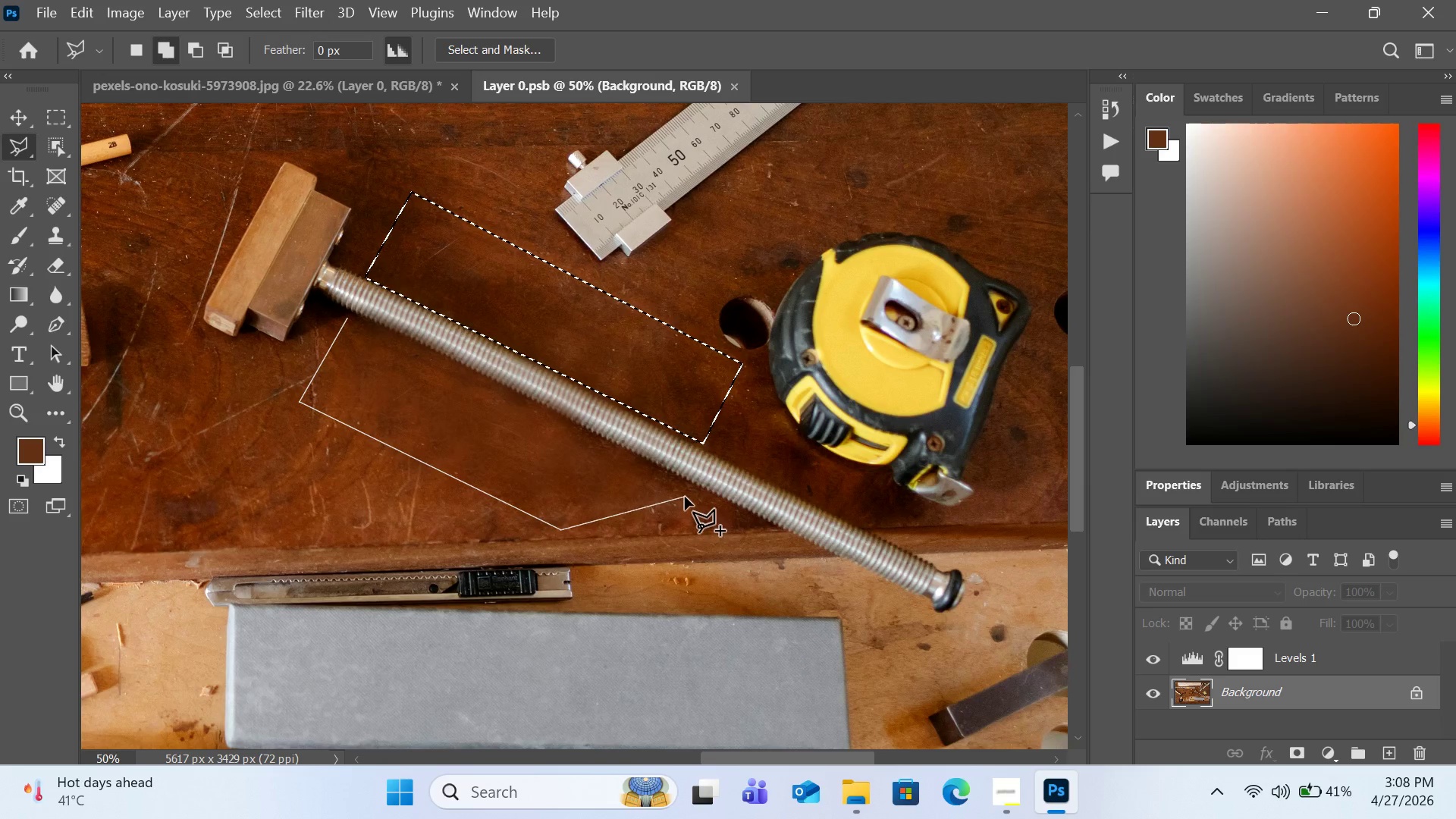 
left_click([685, 497])
 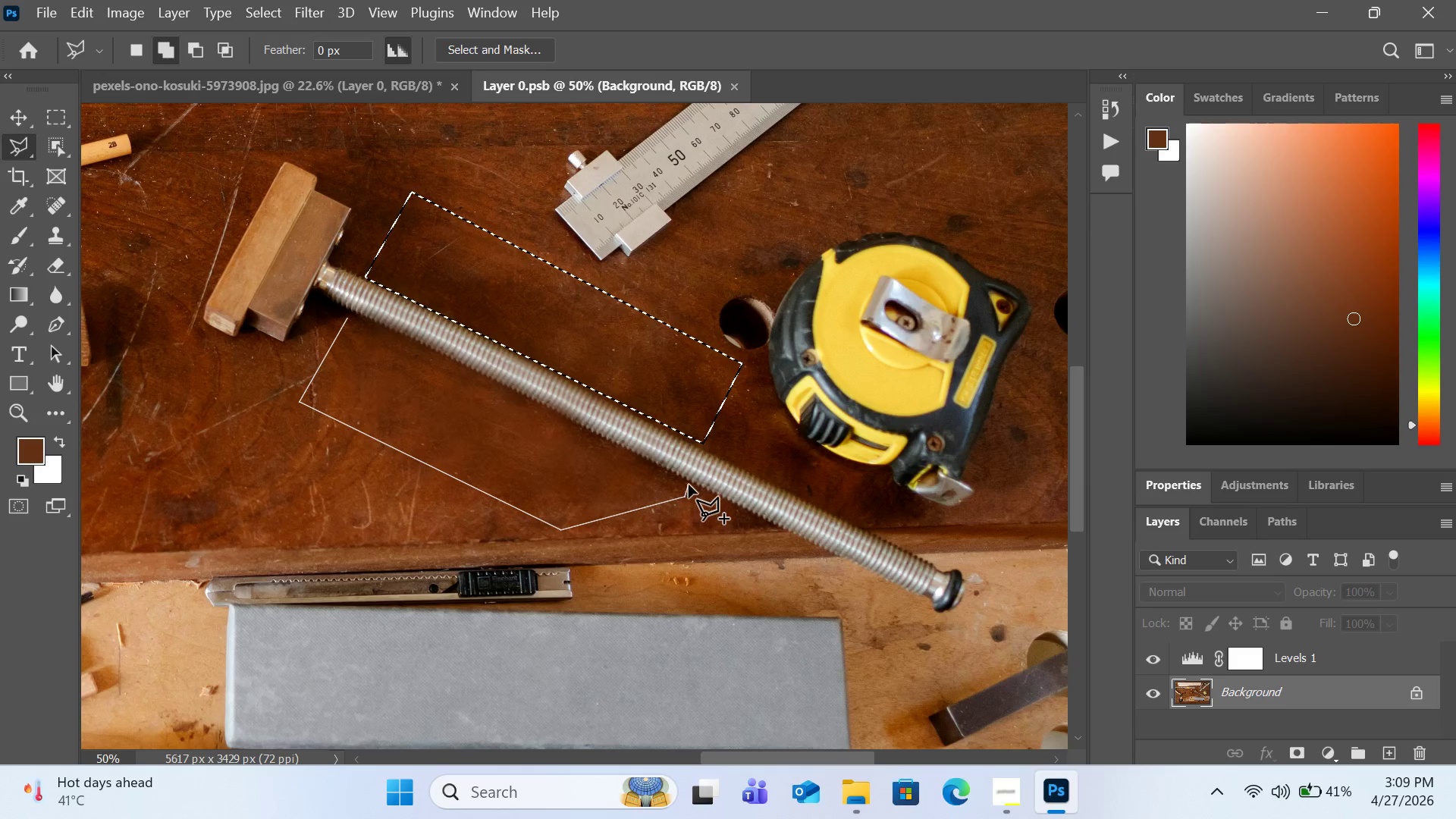 
left_click([689, 485])
 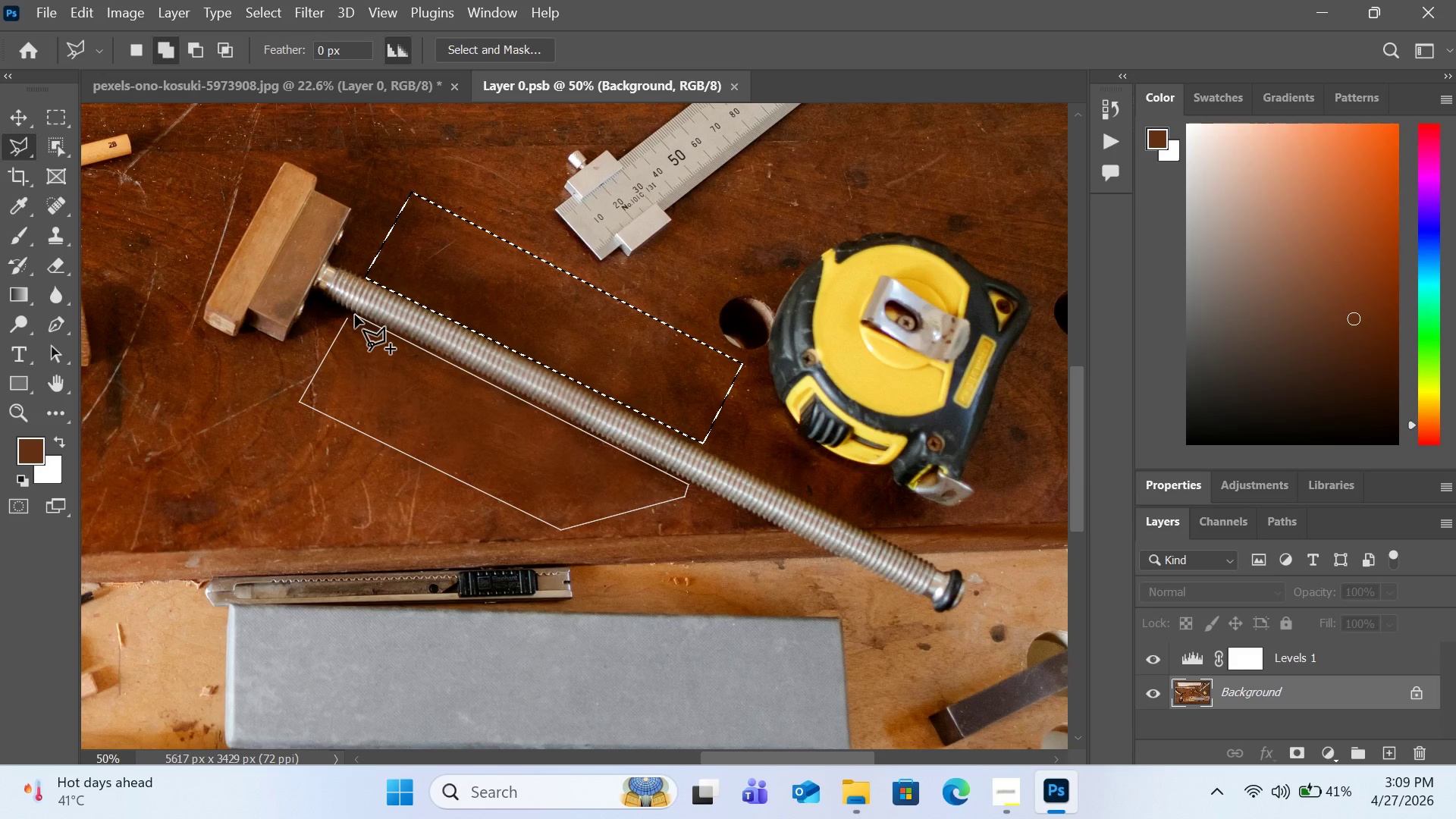 
left_click([349, 315])
 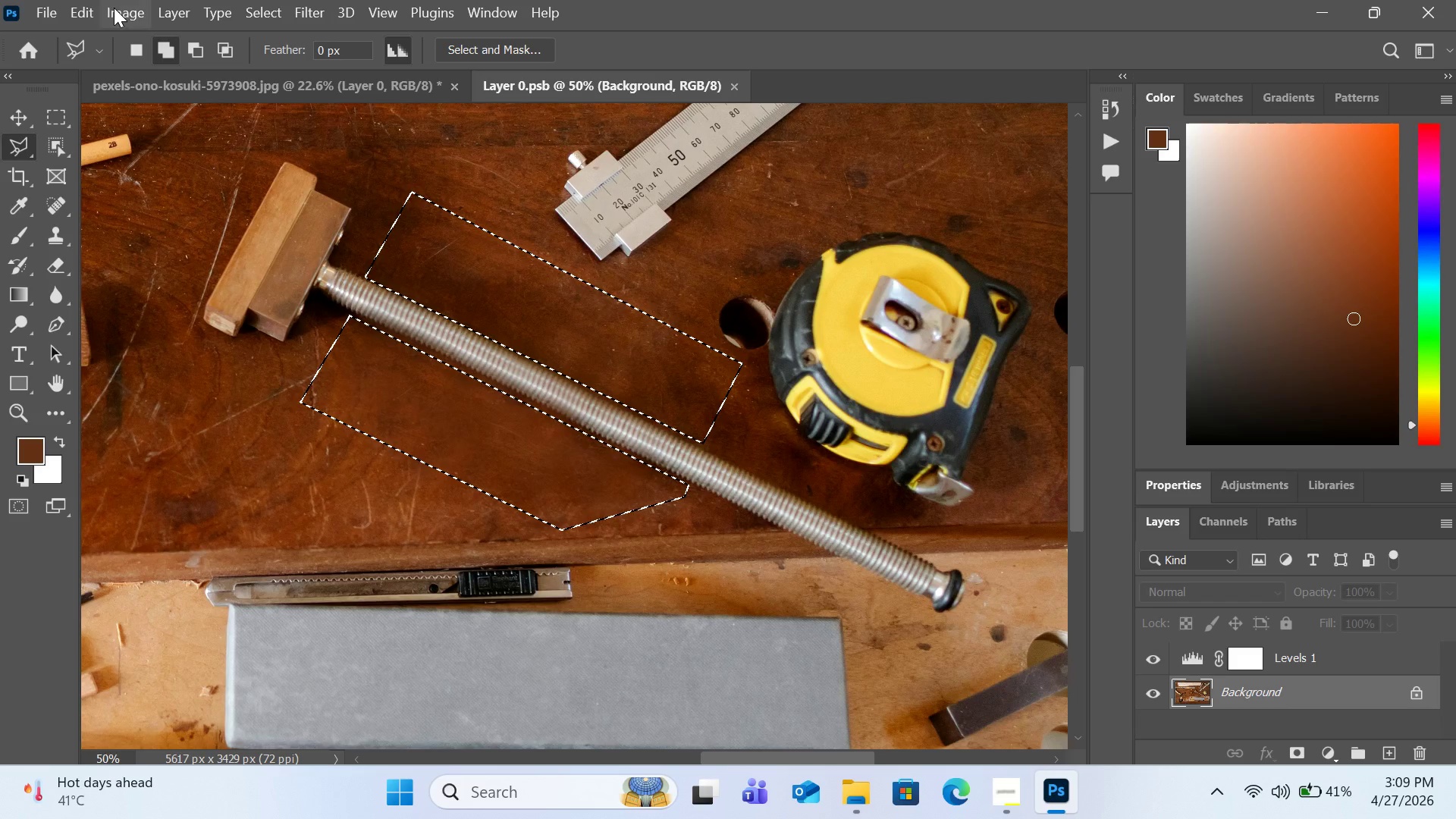 
left_click([88, 6])
 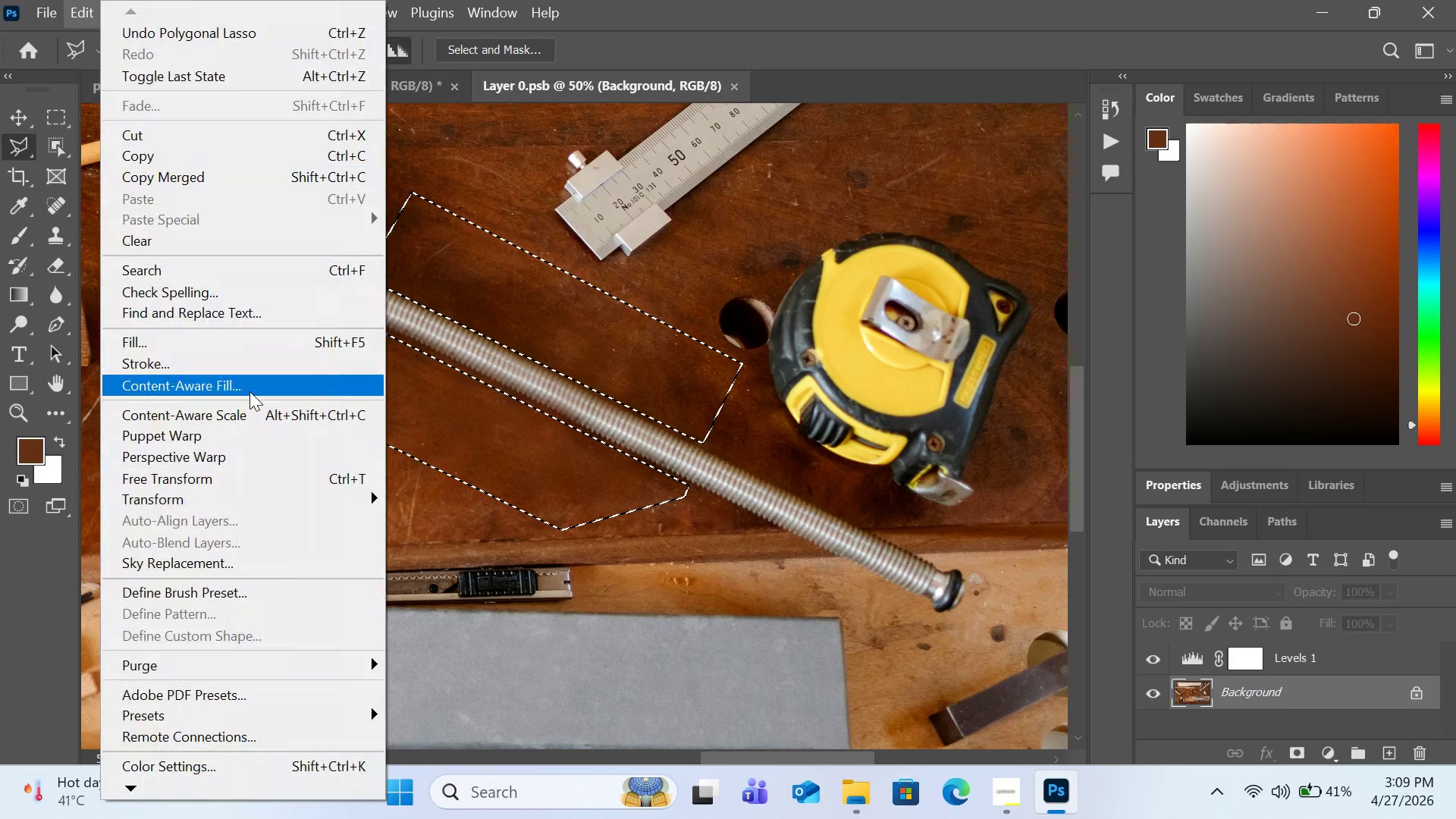 
left_click([249, 391])
 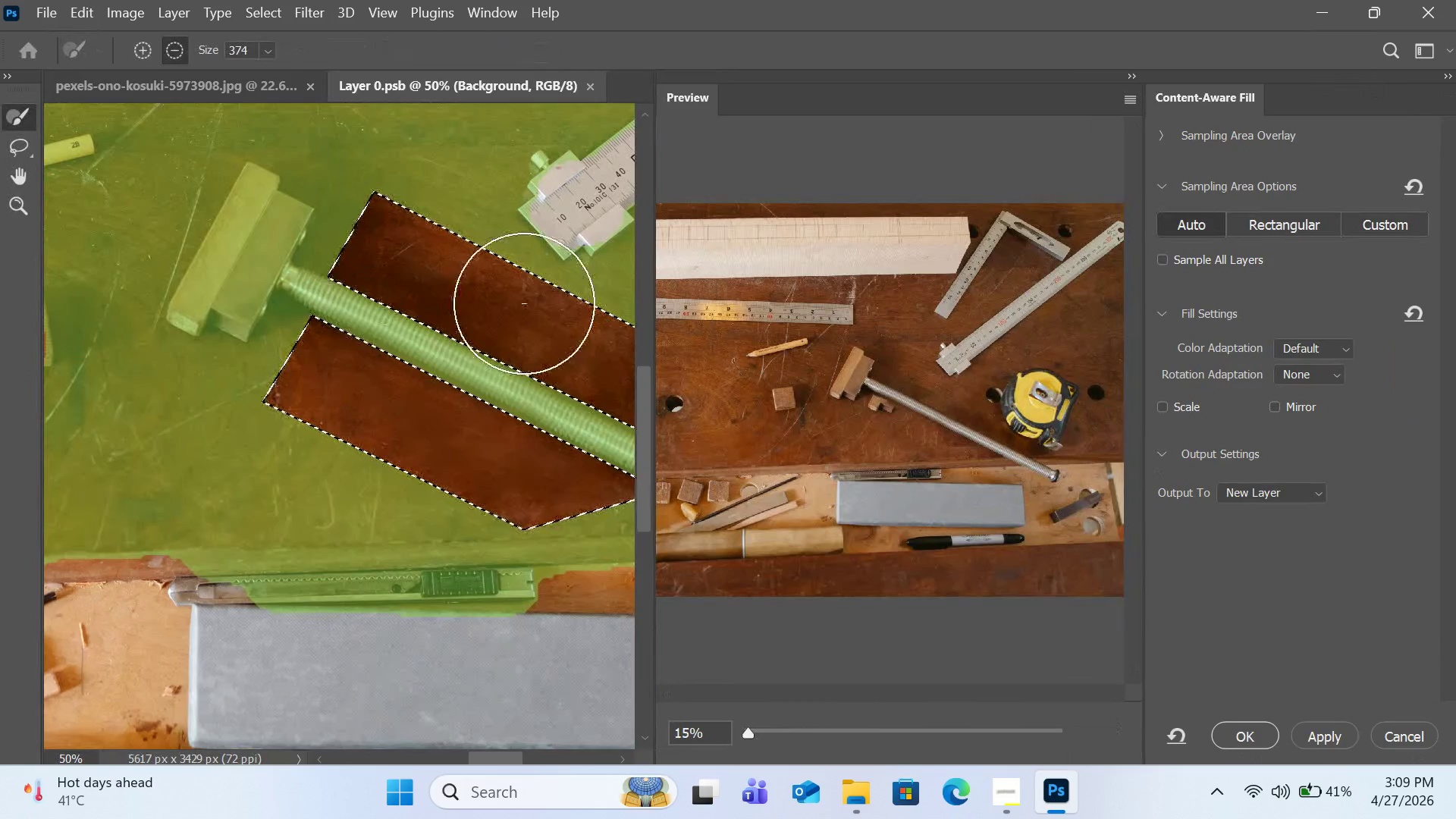 
wait(7.89)
 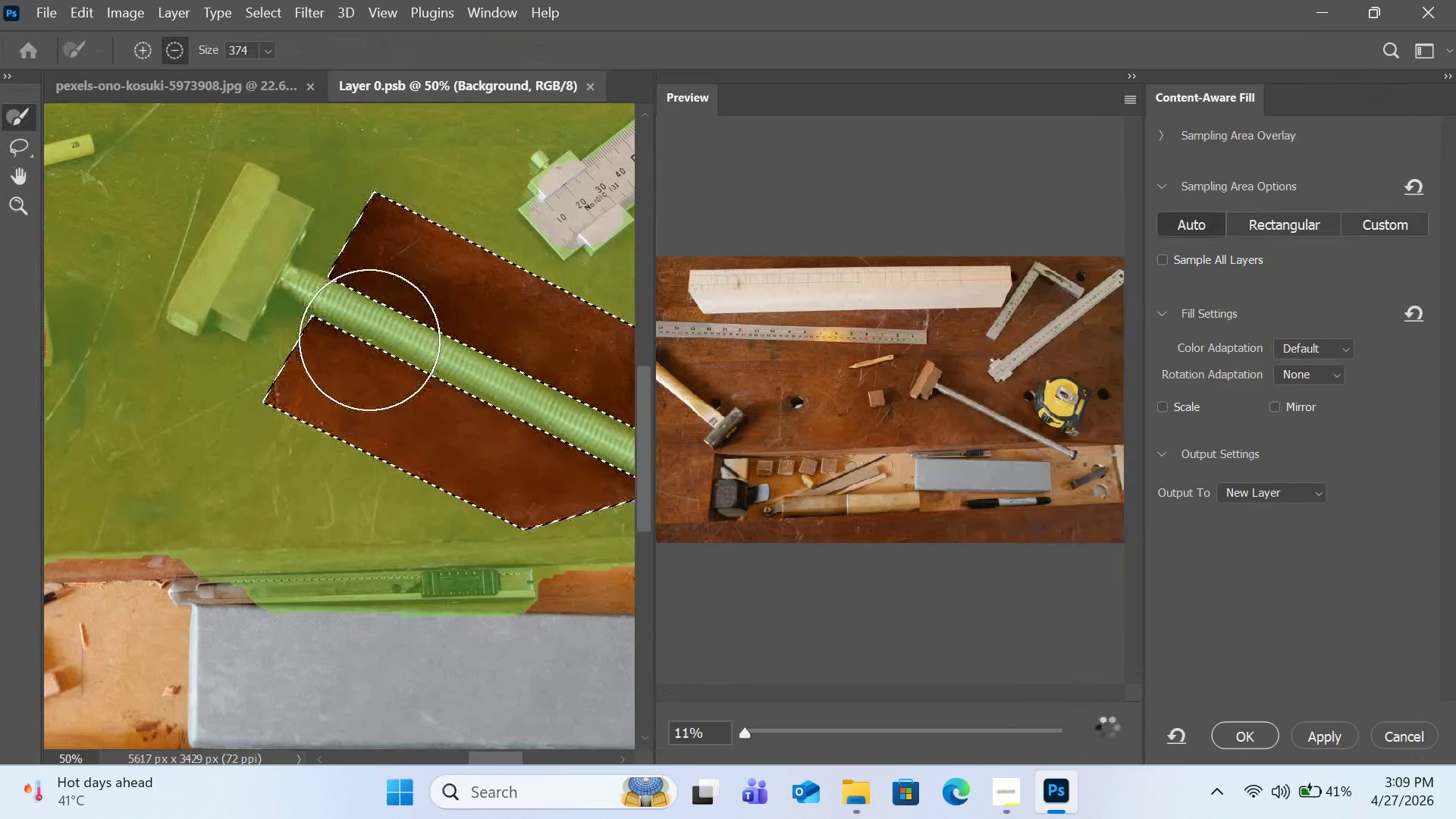 
left_click([774, 732])
 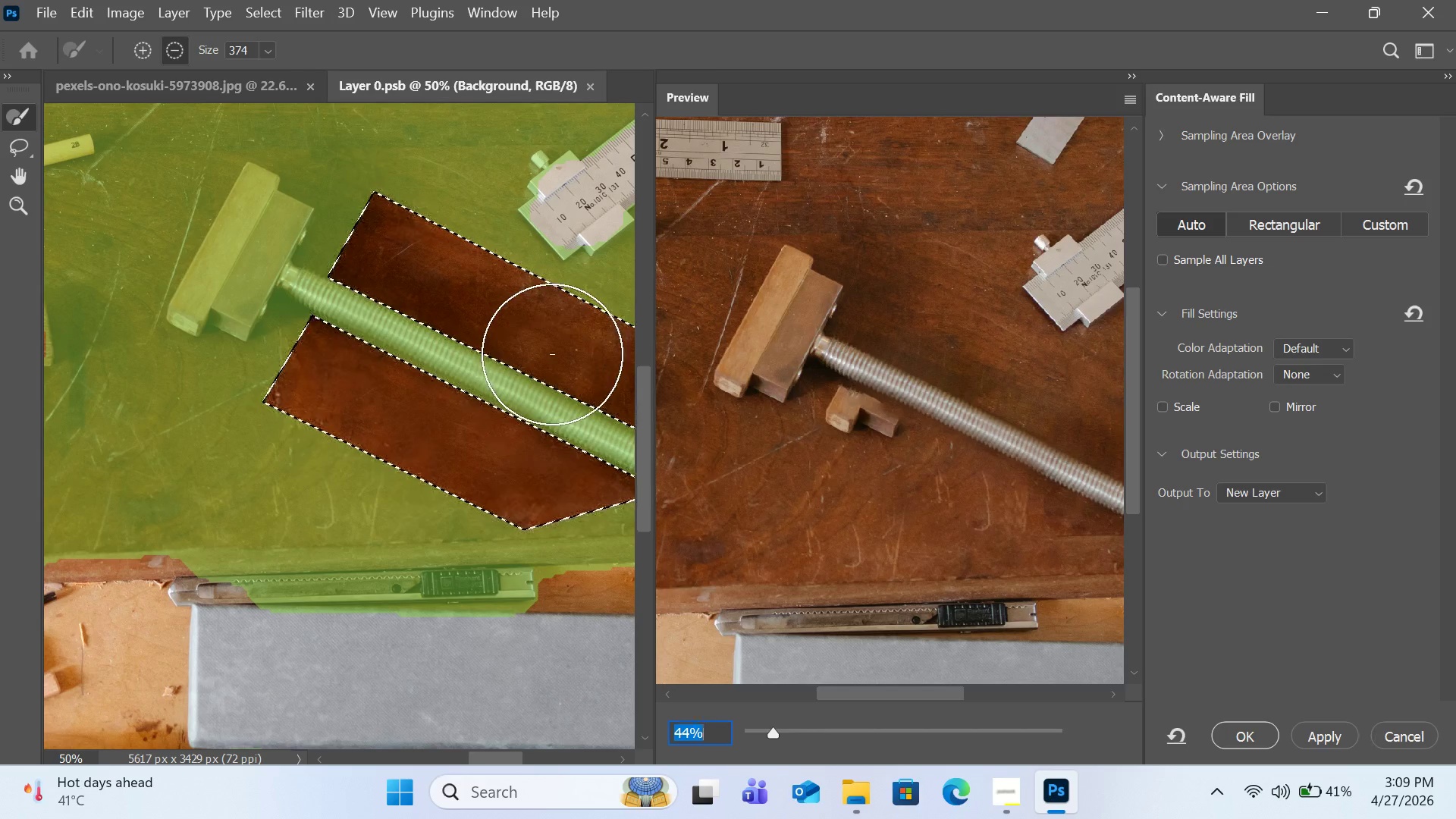 
wait(6.05)
 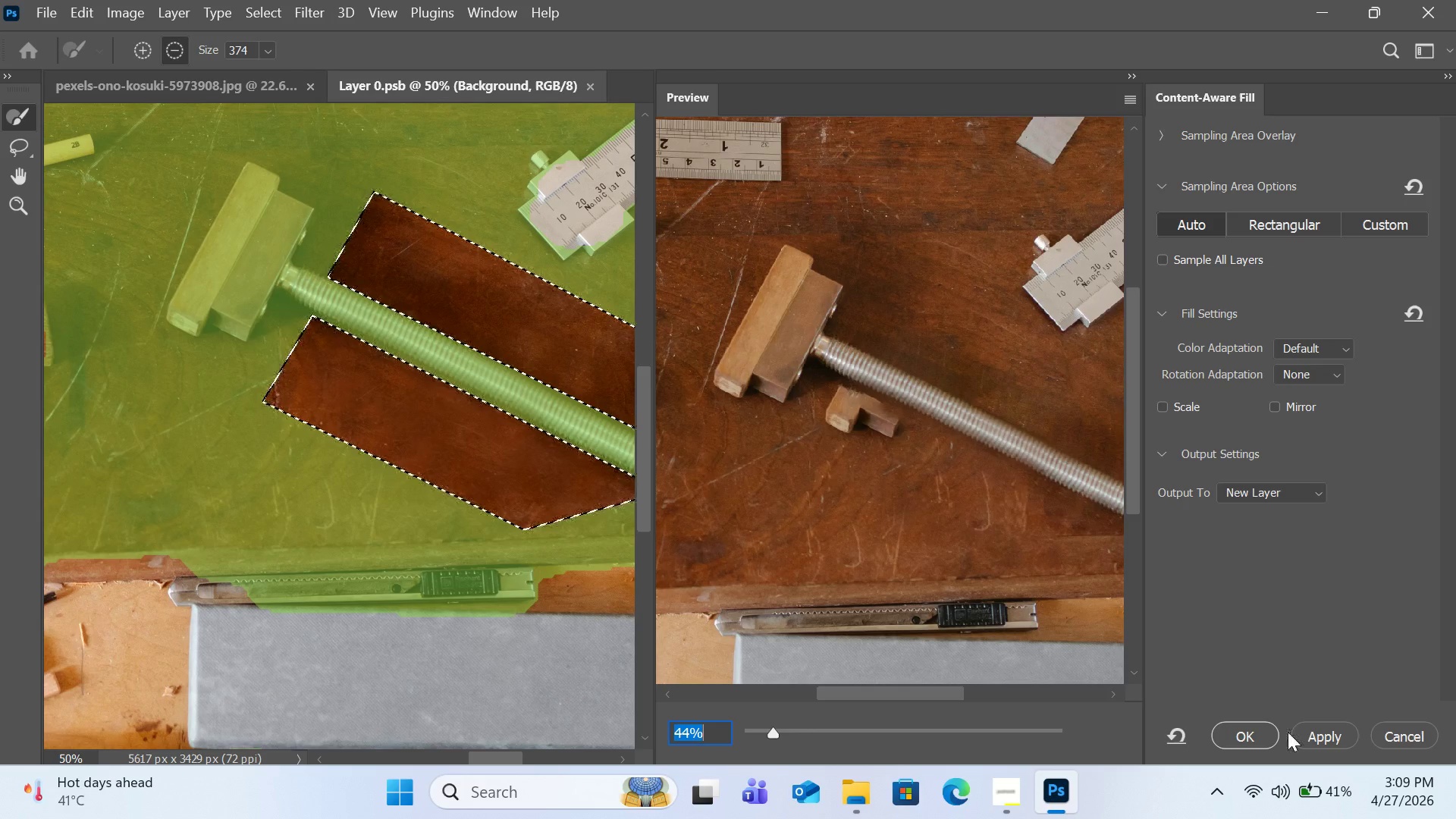 
scroll: coordinate [388, 362], scroll_direction: up, amount: 3.0
 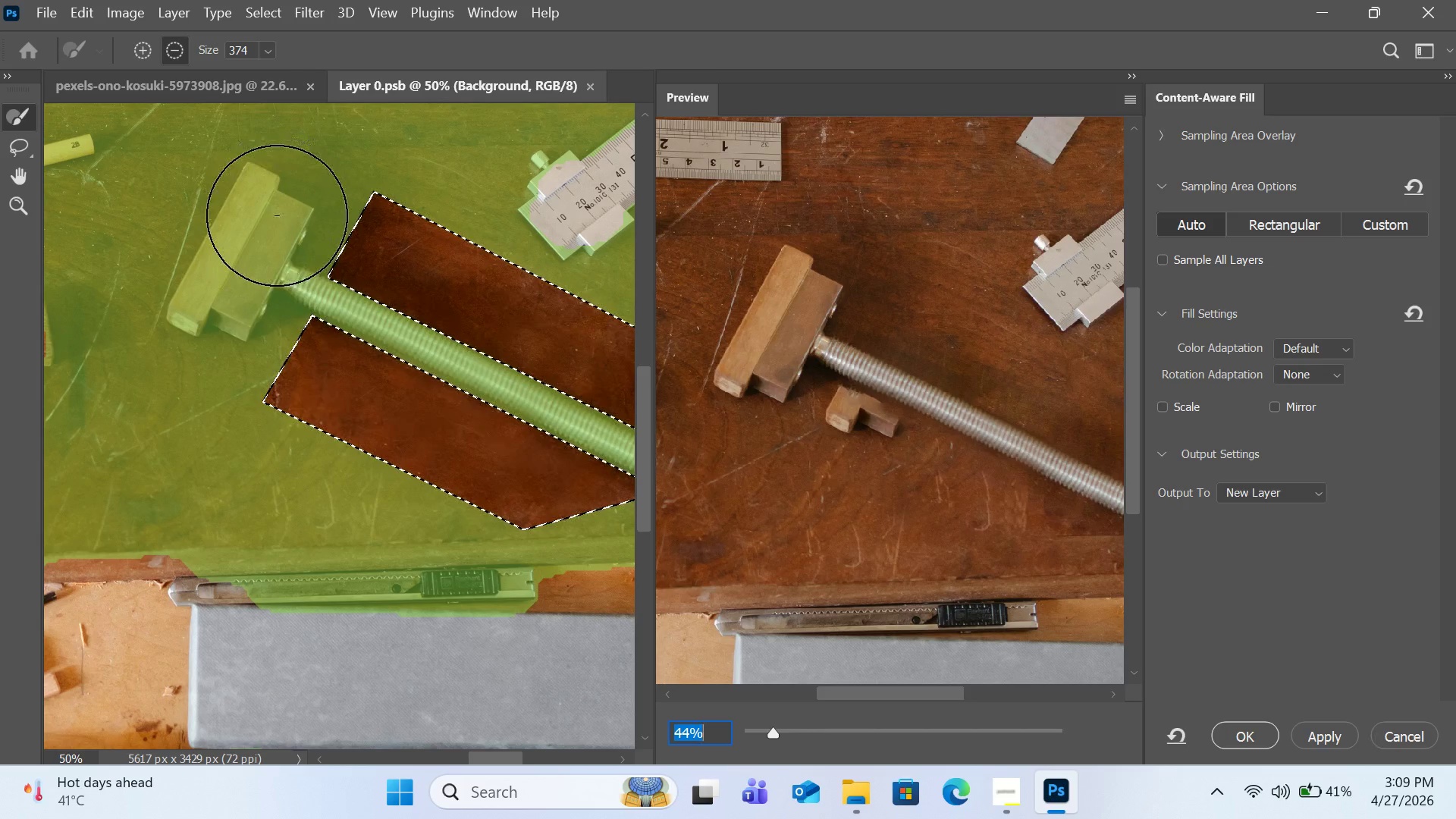 
left_click_drag(start_coordinate=[274, 196], to_coordinate=[207, 308])
 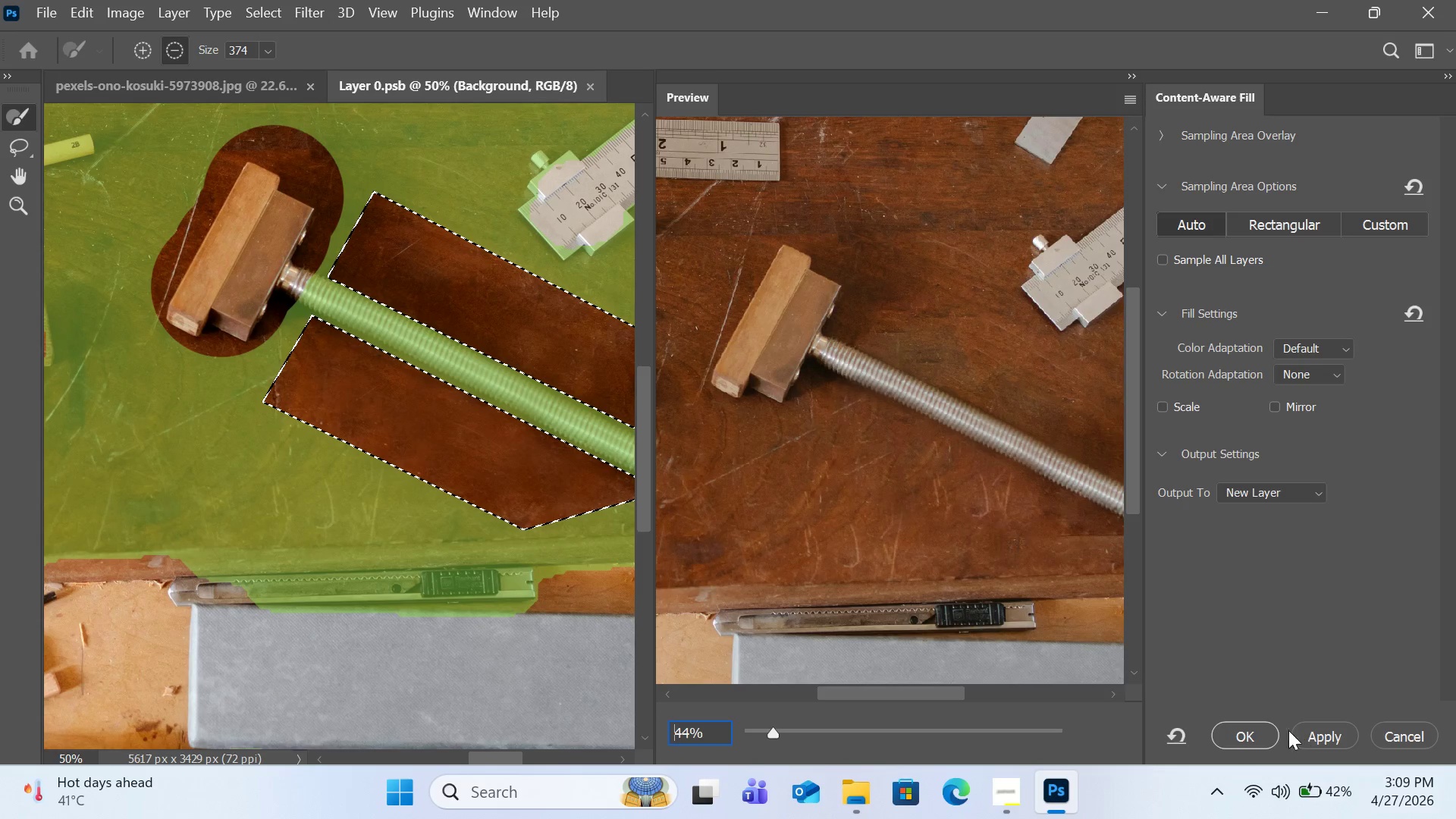 
wait(6.75)
 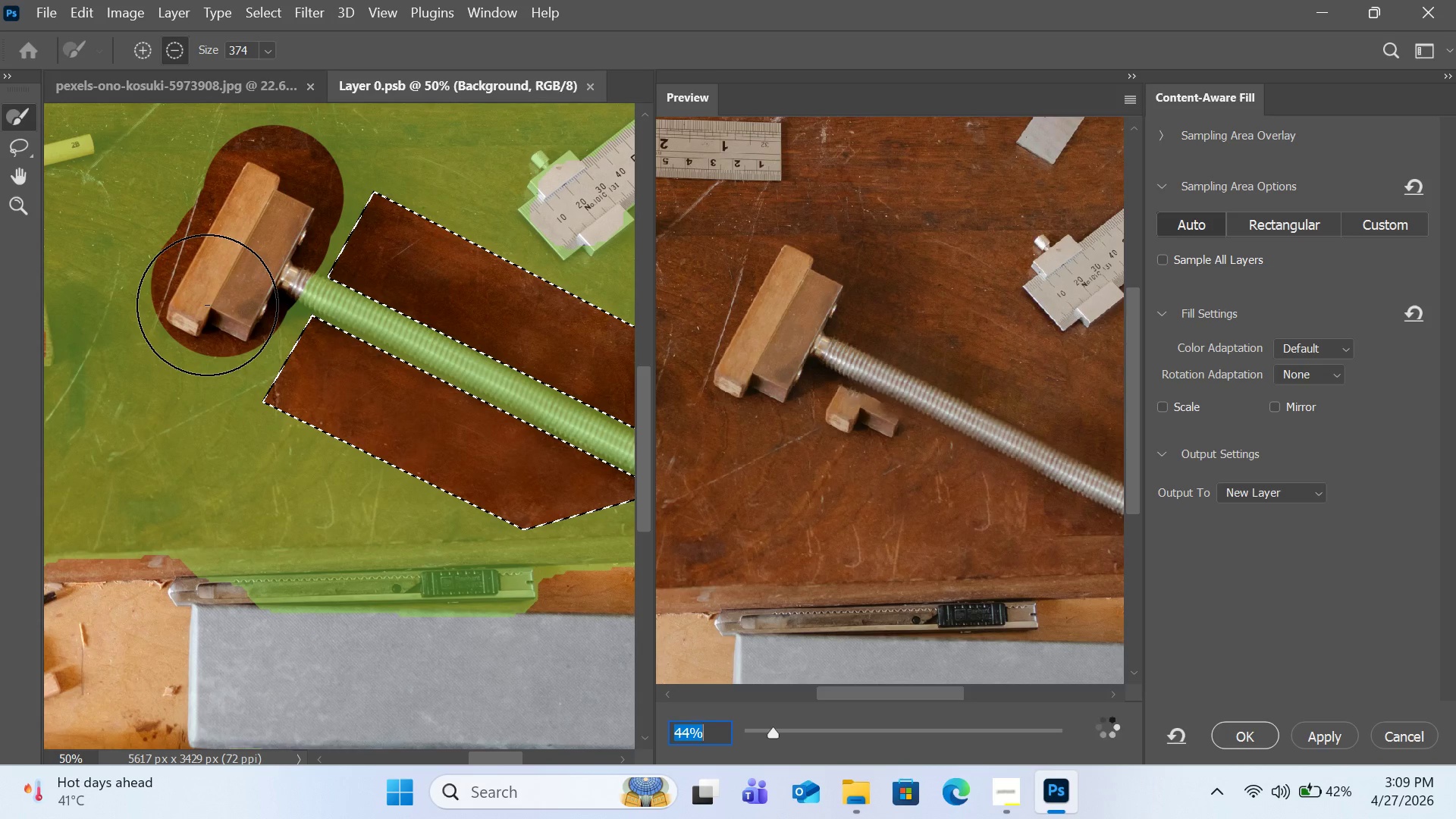 
left_click([1268, 495])
 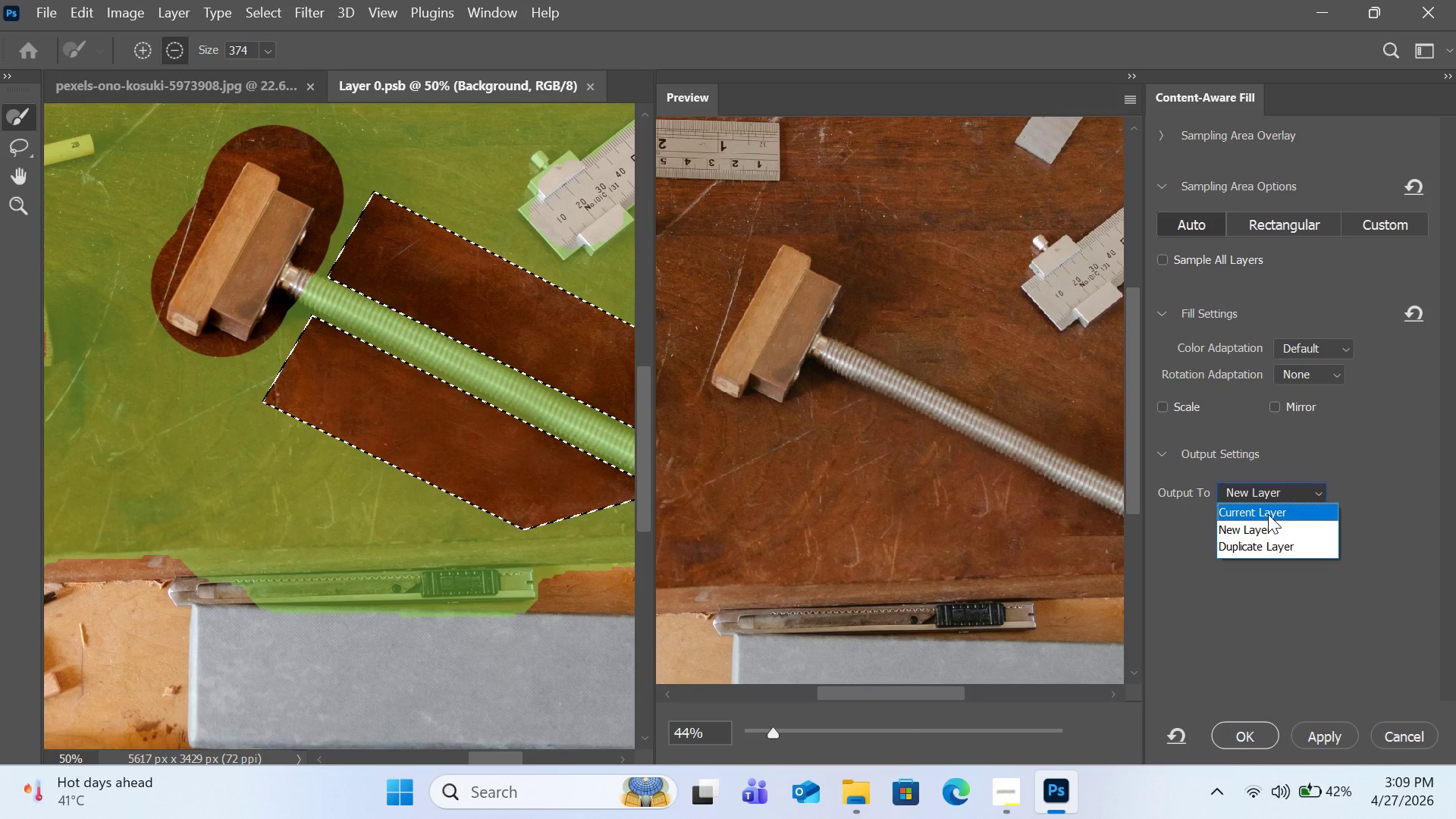 
left_click([1268, 514])
 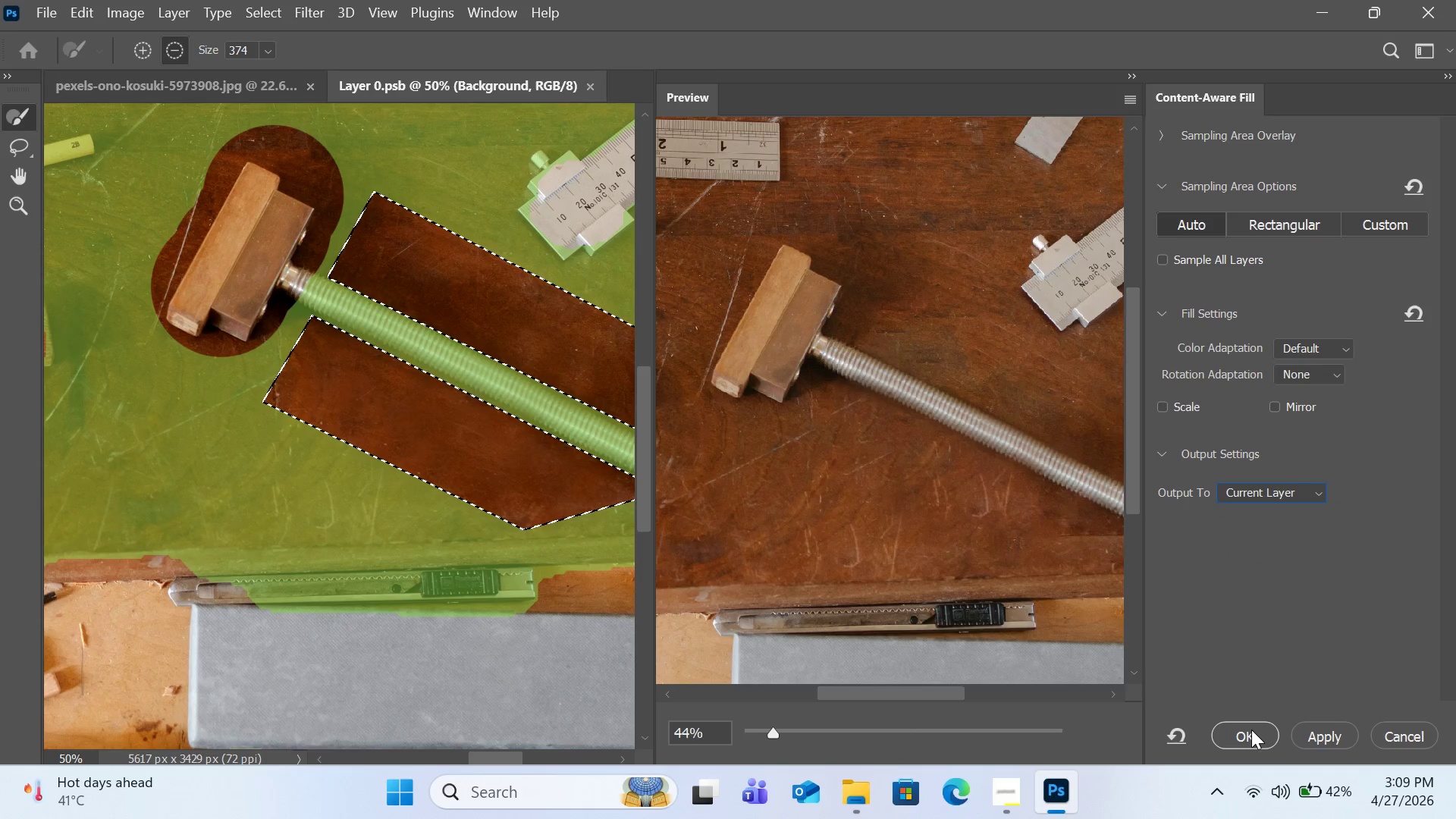 
left_click([1251, 730])
 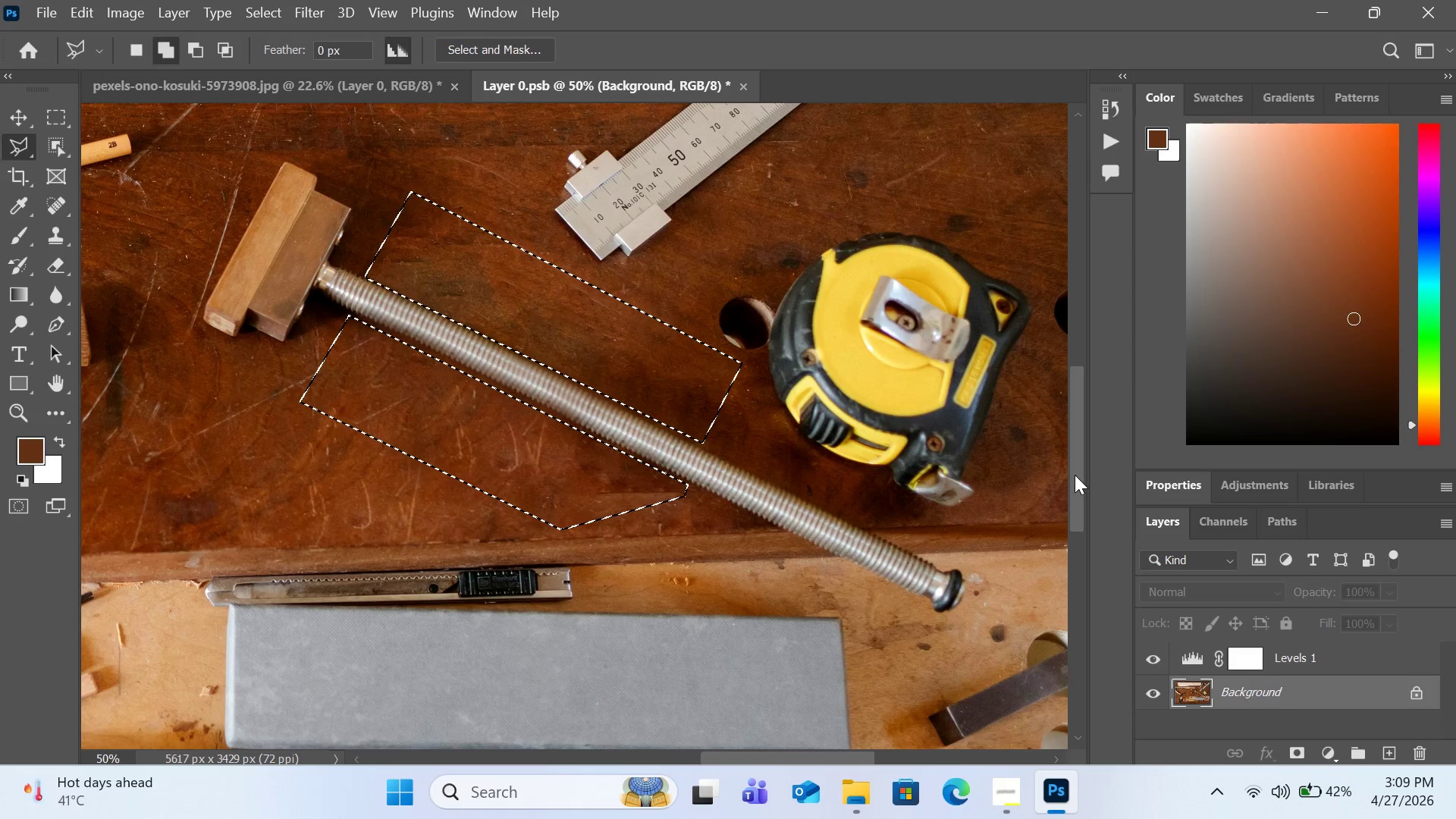 
key(Control+0)
 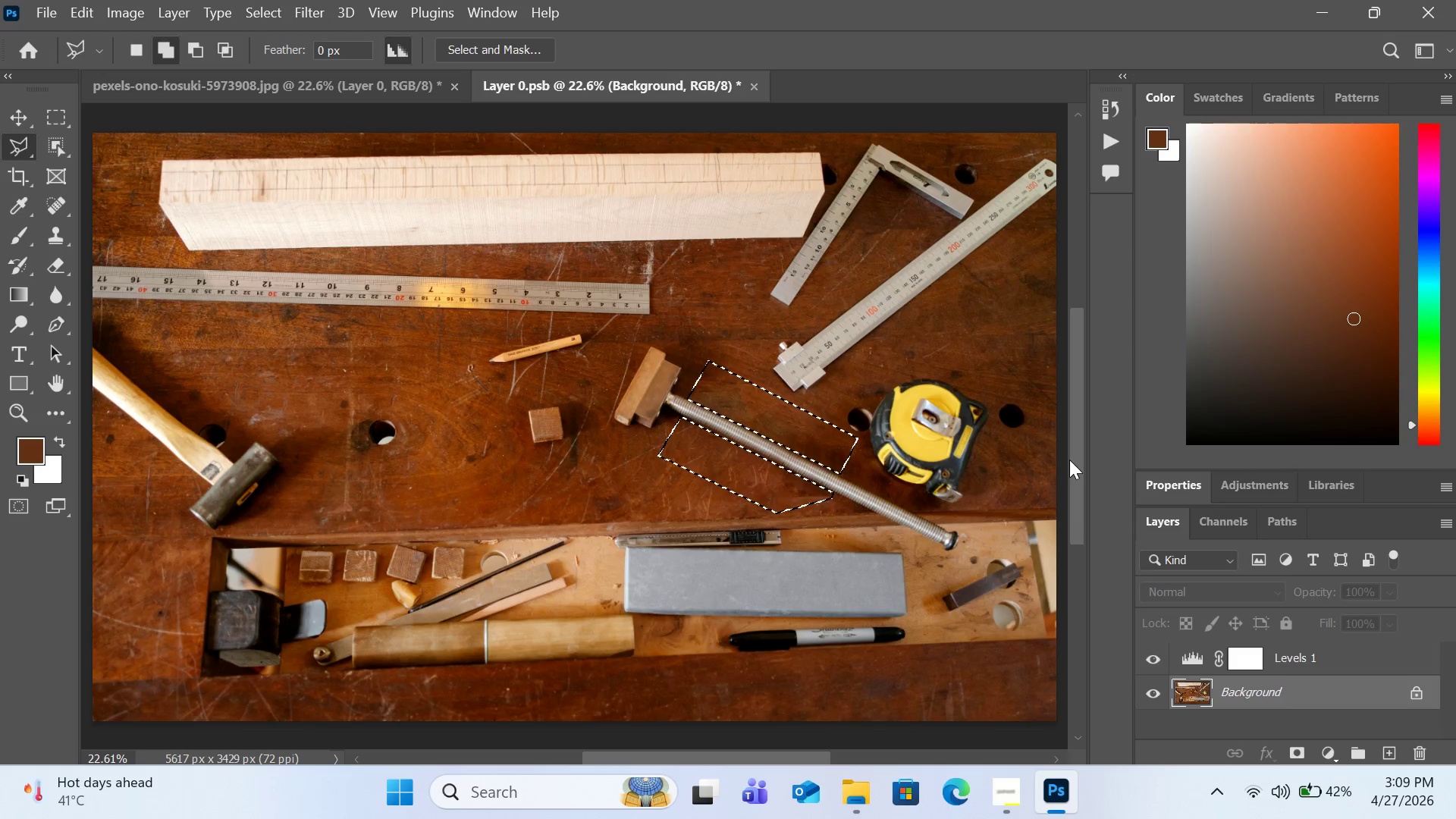 
key(Control+S)
 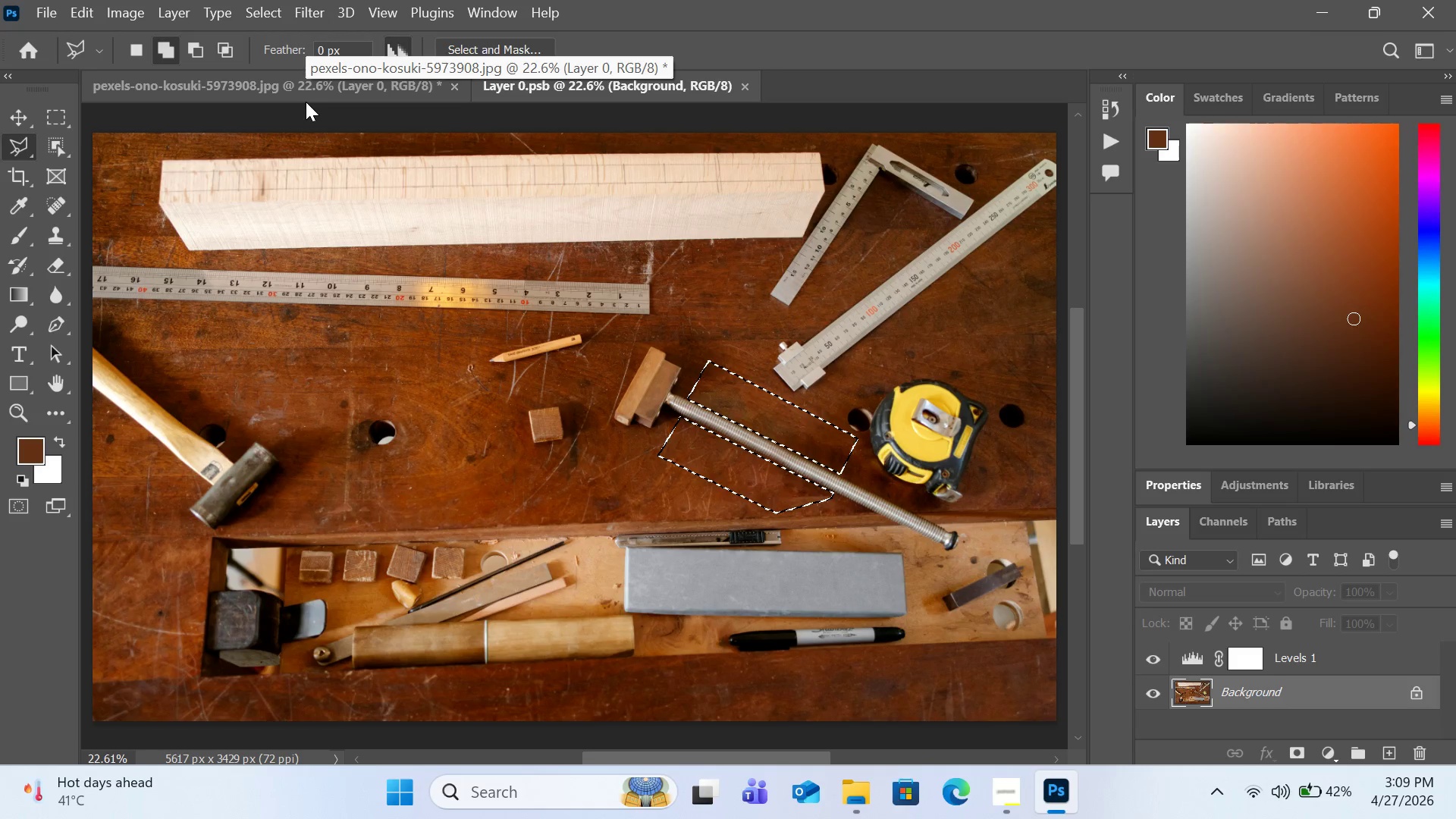 
wait(16.36)
 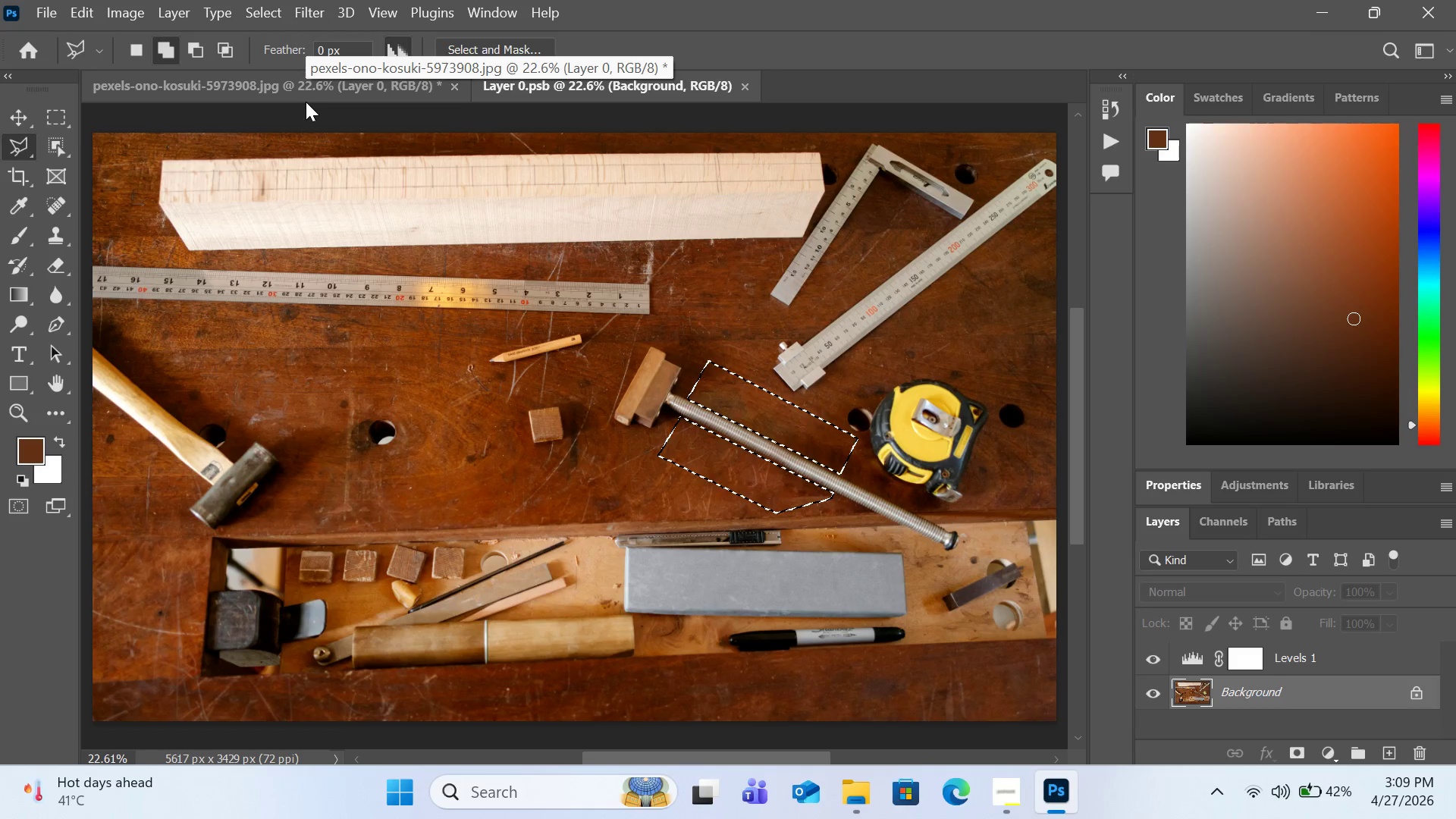 
left_click([55, 149])
 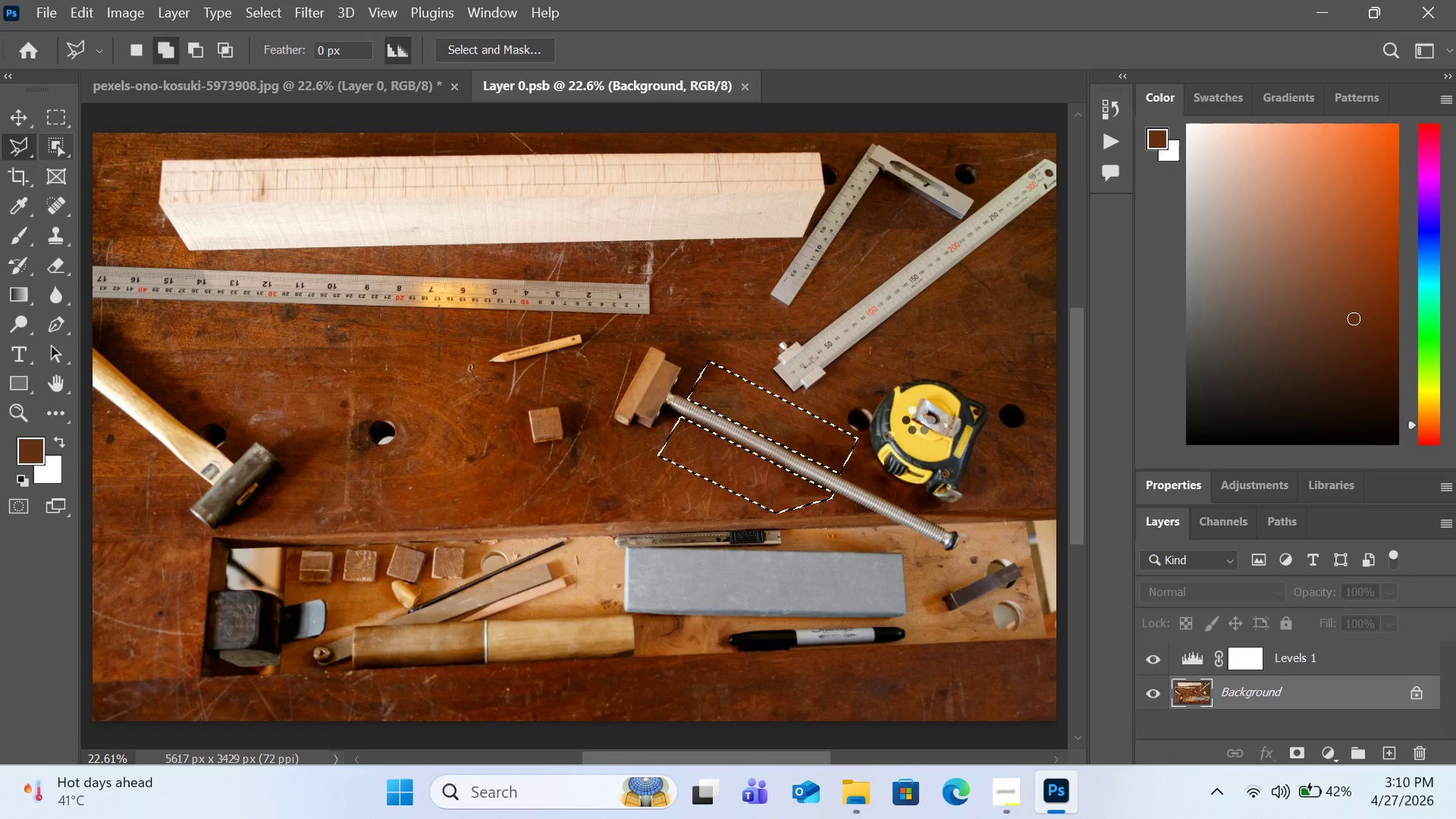 
wait(9.92)
 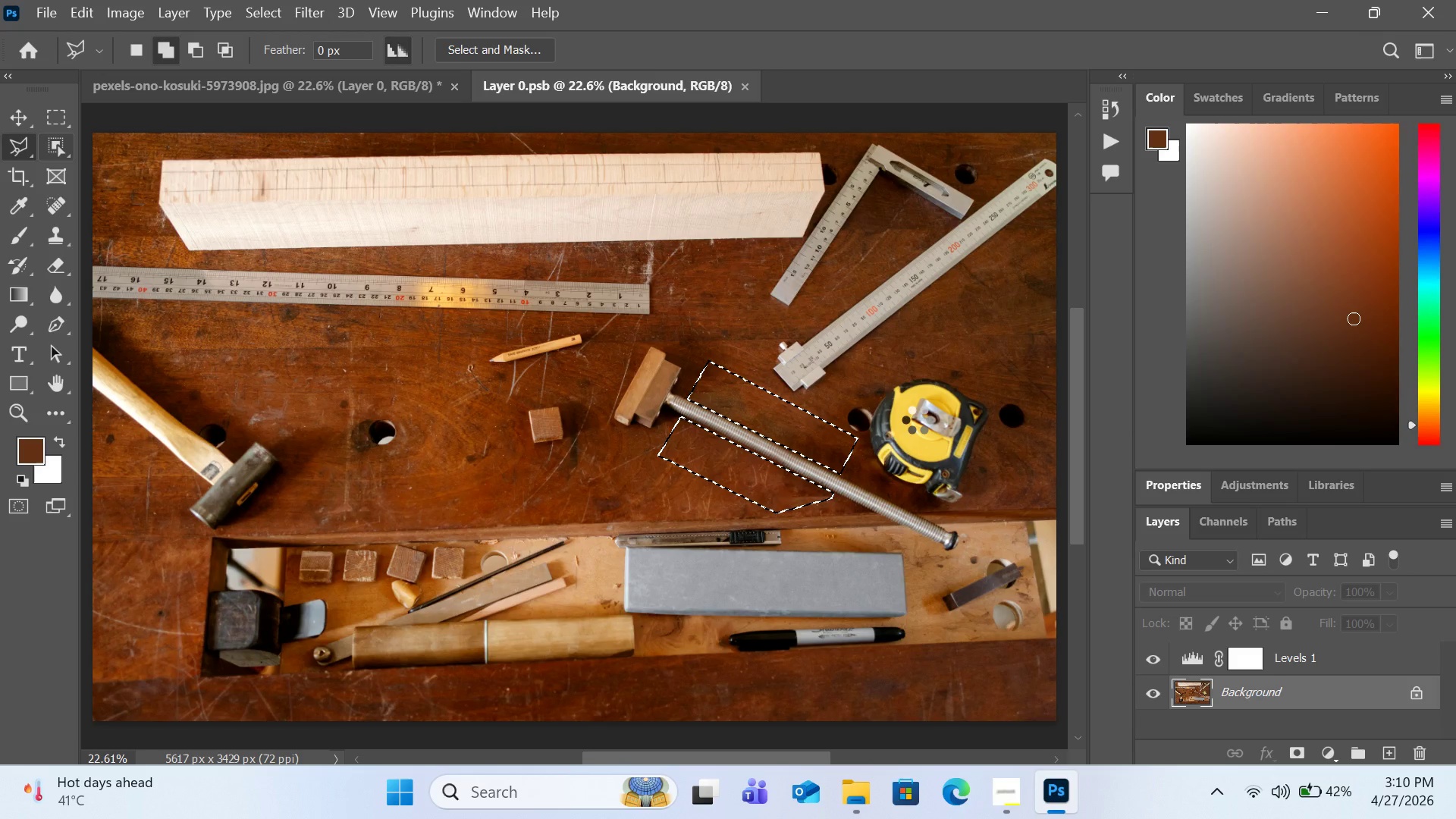 
key(Control+D)
 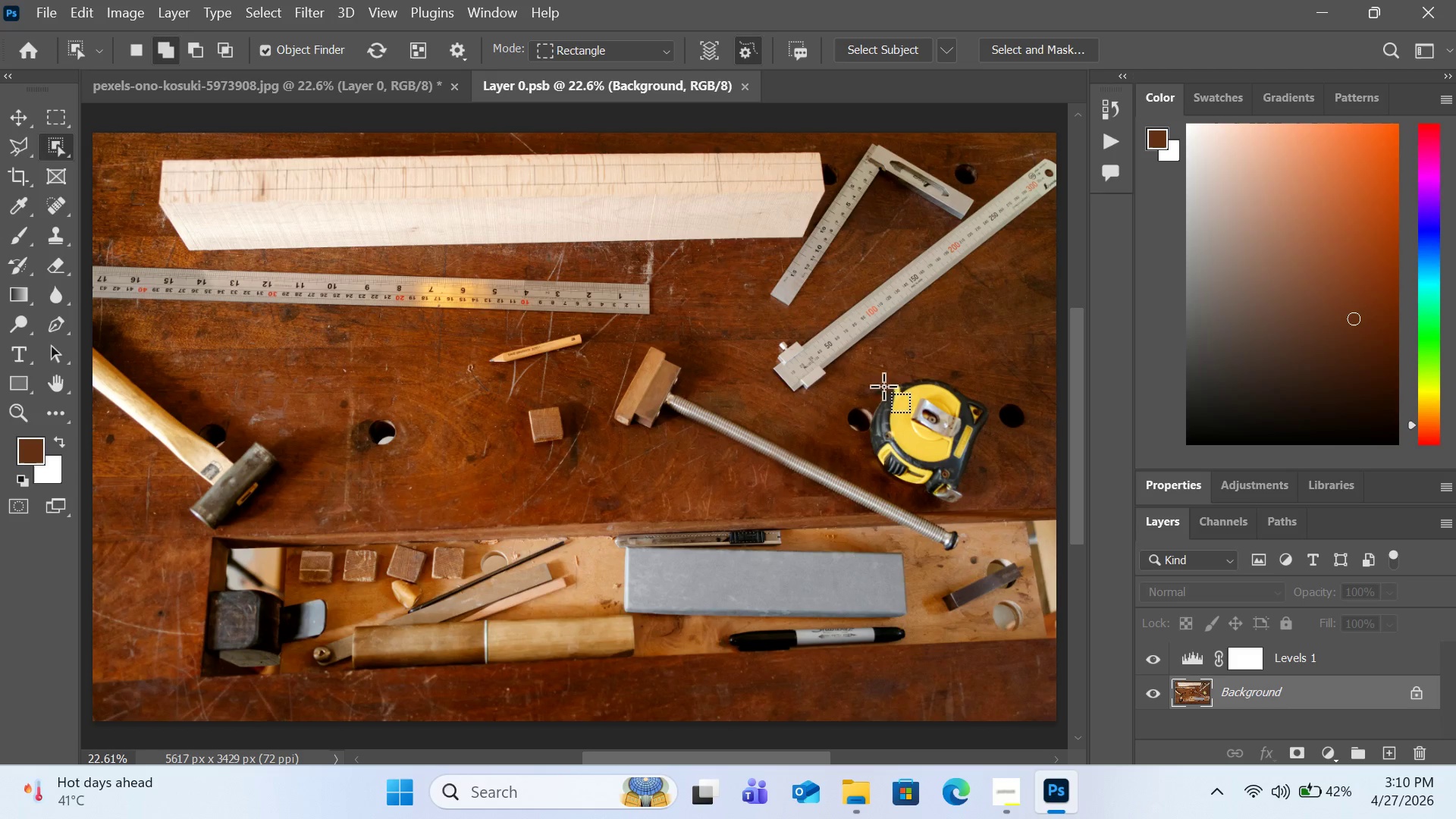 
left_click_drag(start_coordinate=[877, 366], to_coordinate=[1006, 493])
 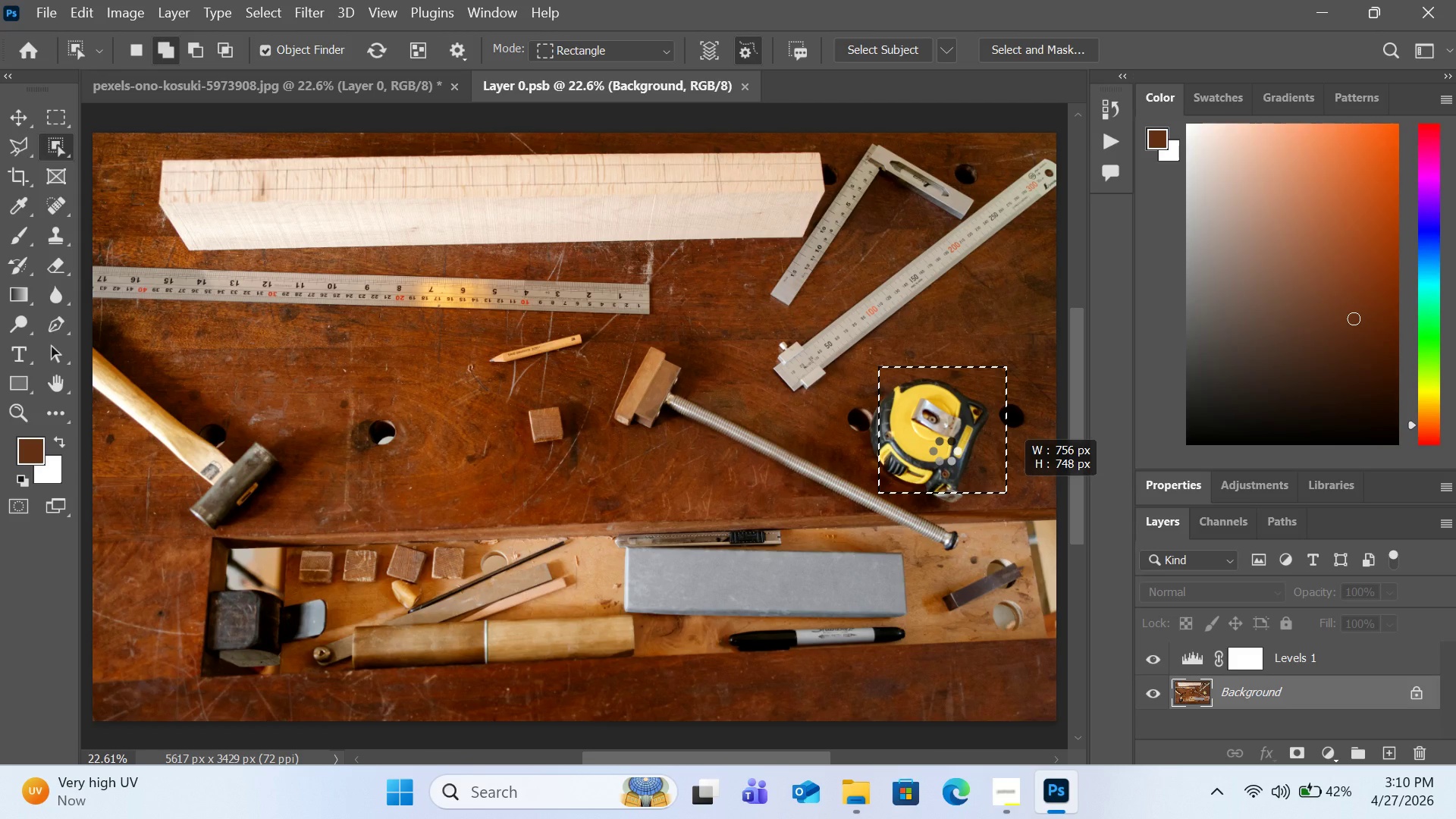 
wait(22.97)
 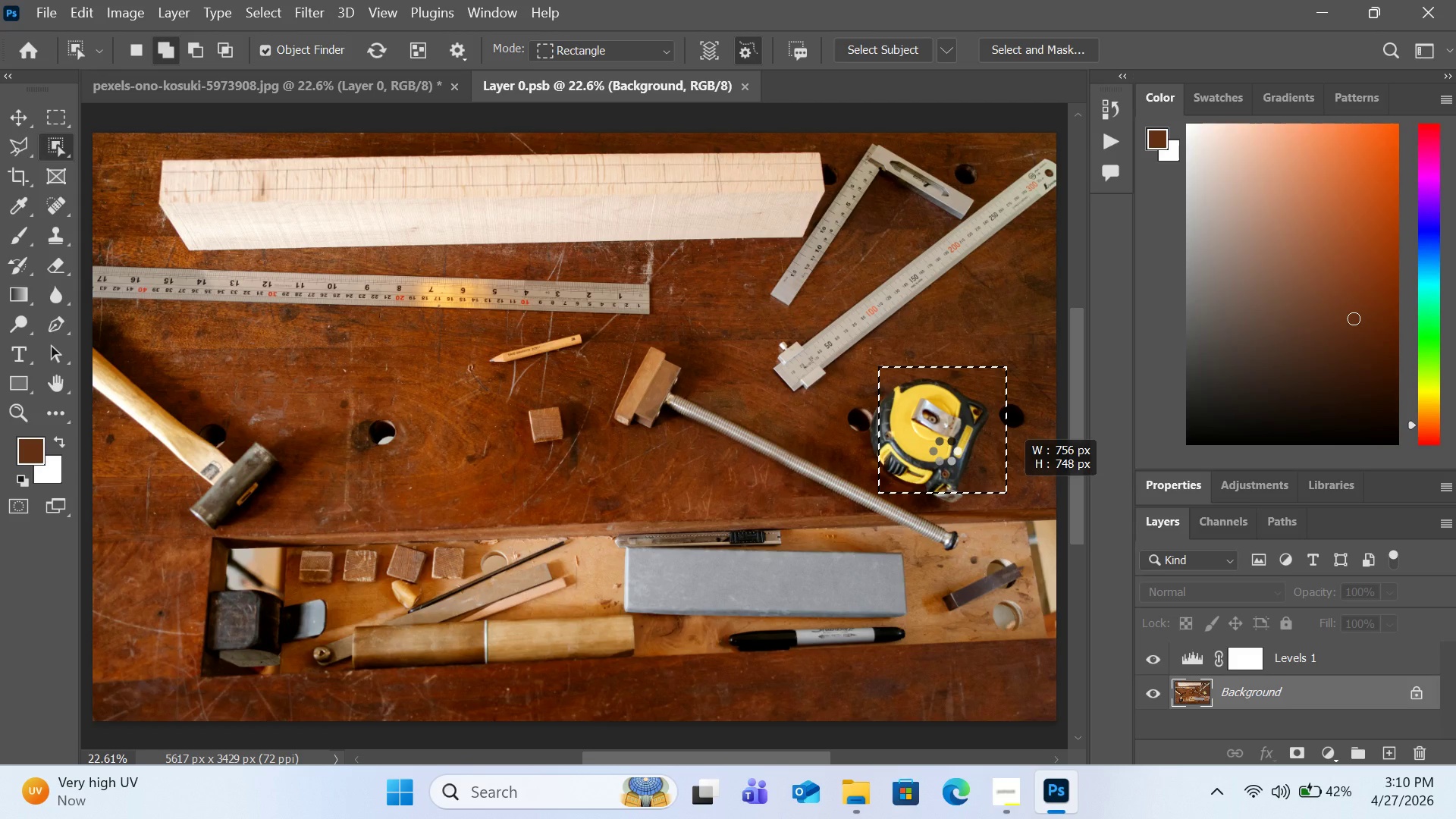 
left_click_drag(start_coordinate=[73, 13], to_coordinate=[209, 385])
 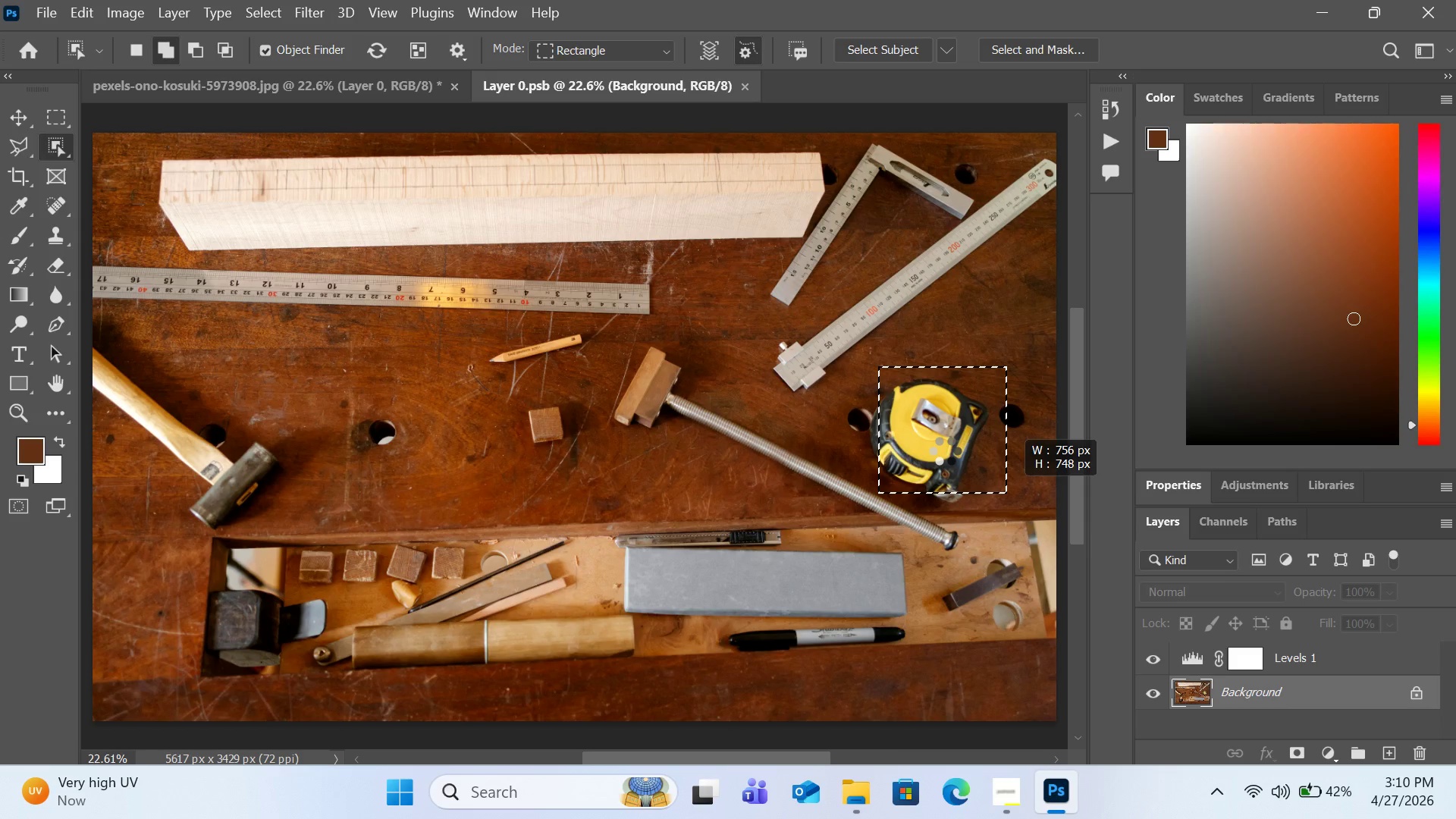 
left_click([209, 385])
 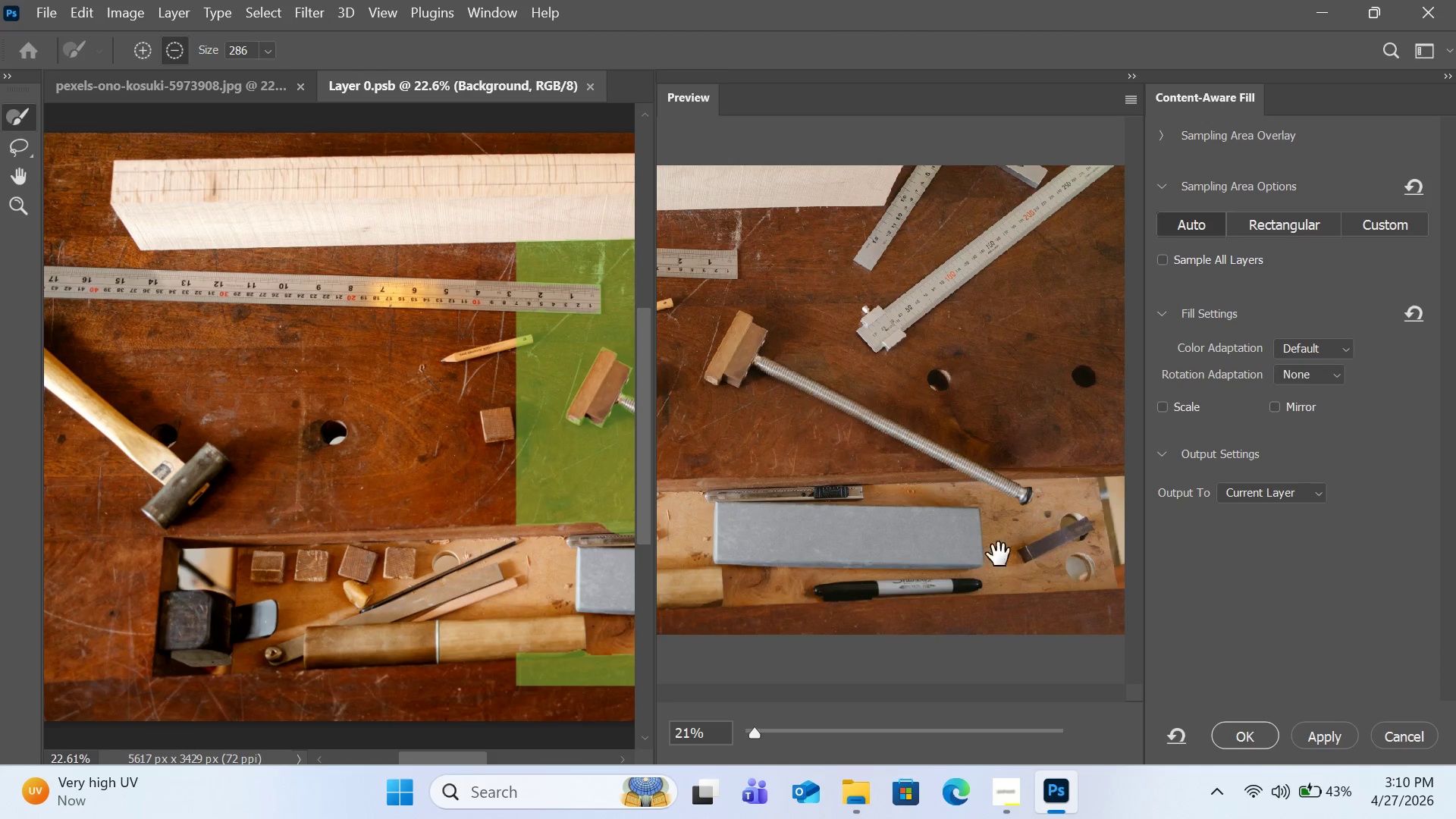 
wait(20.3)
 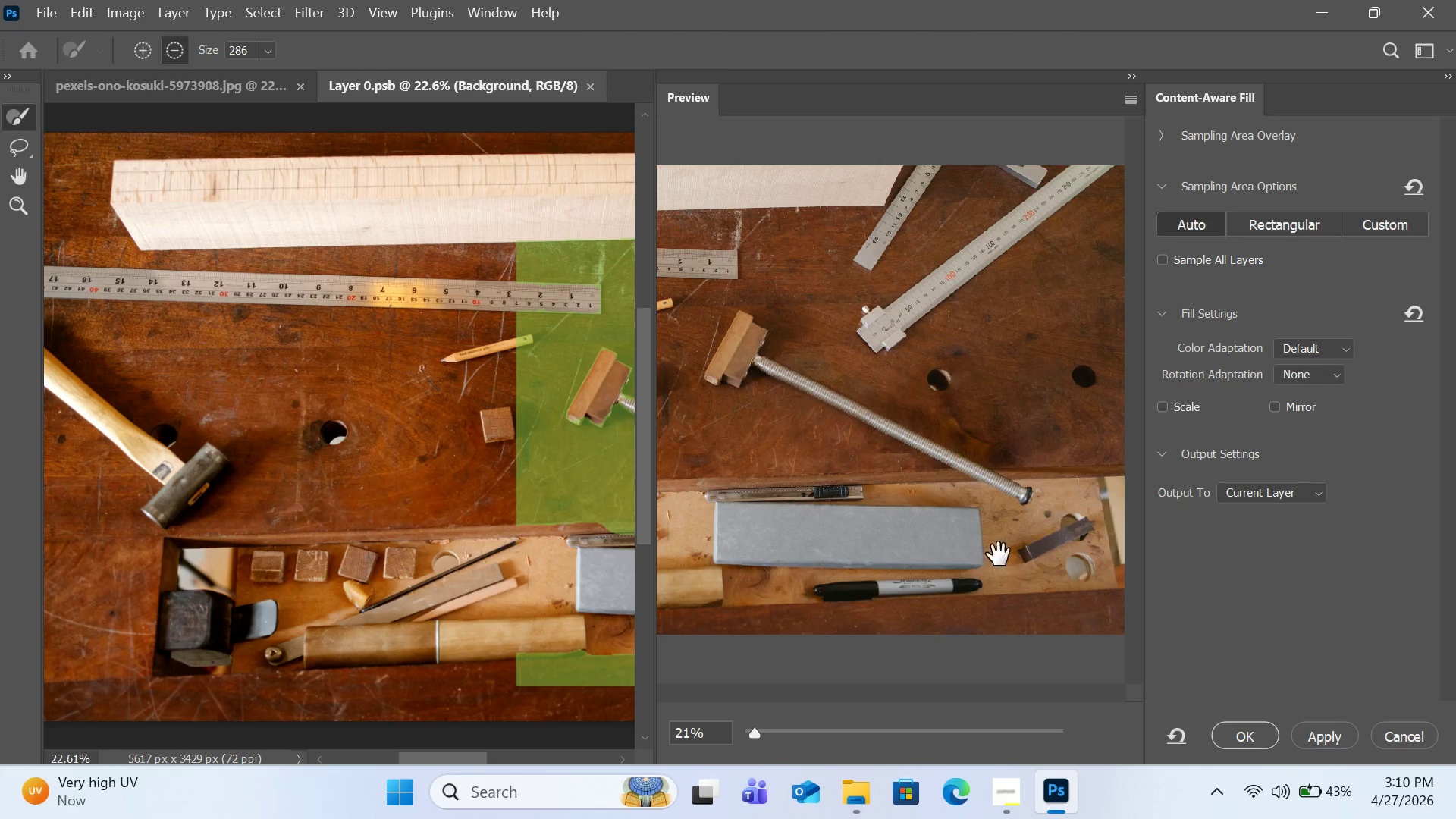 
left_click([1249, 730])
 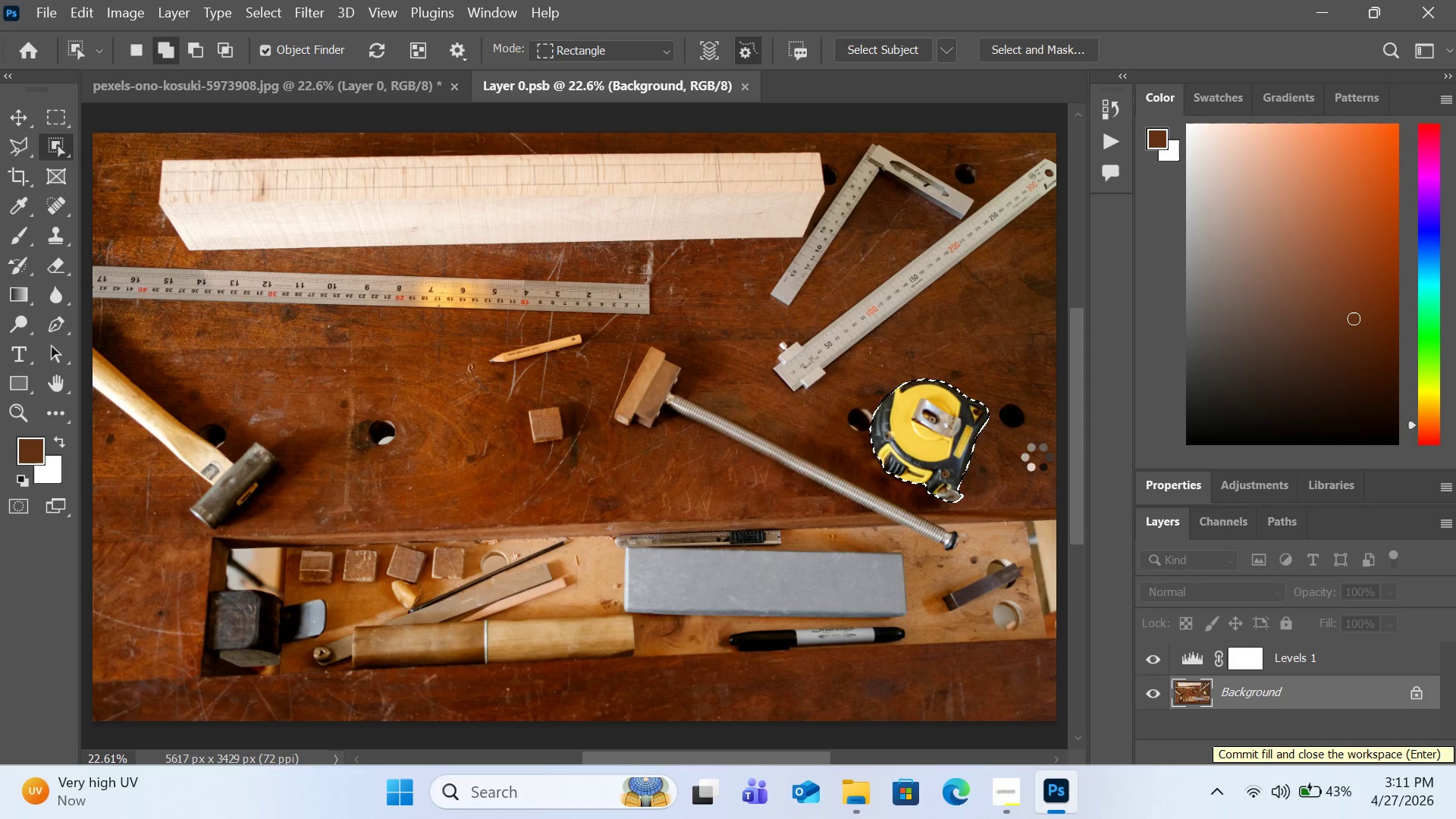 
wait(7.41)
 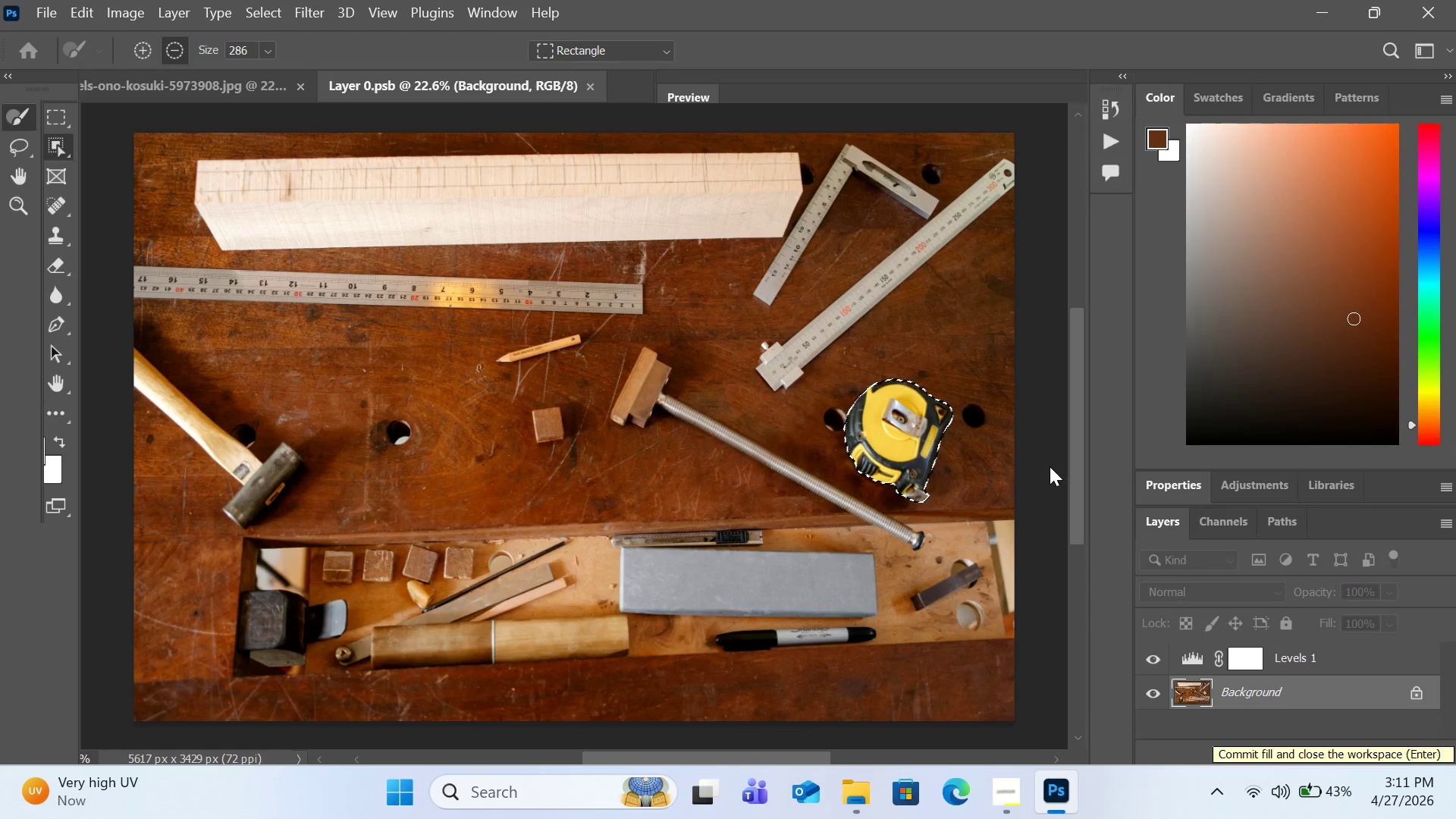 
key(Control+D)
 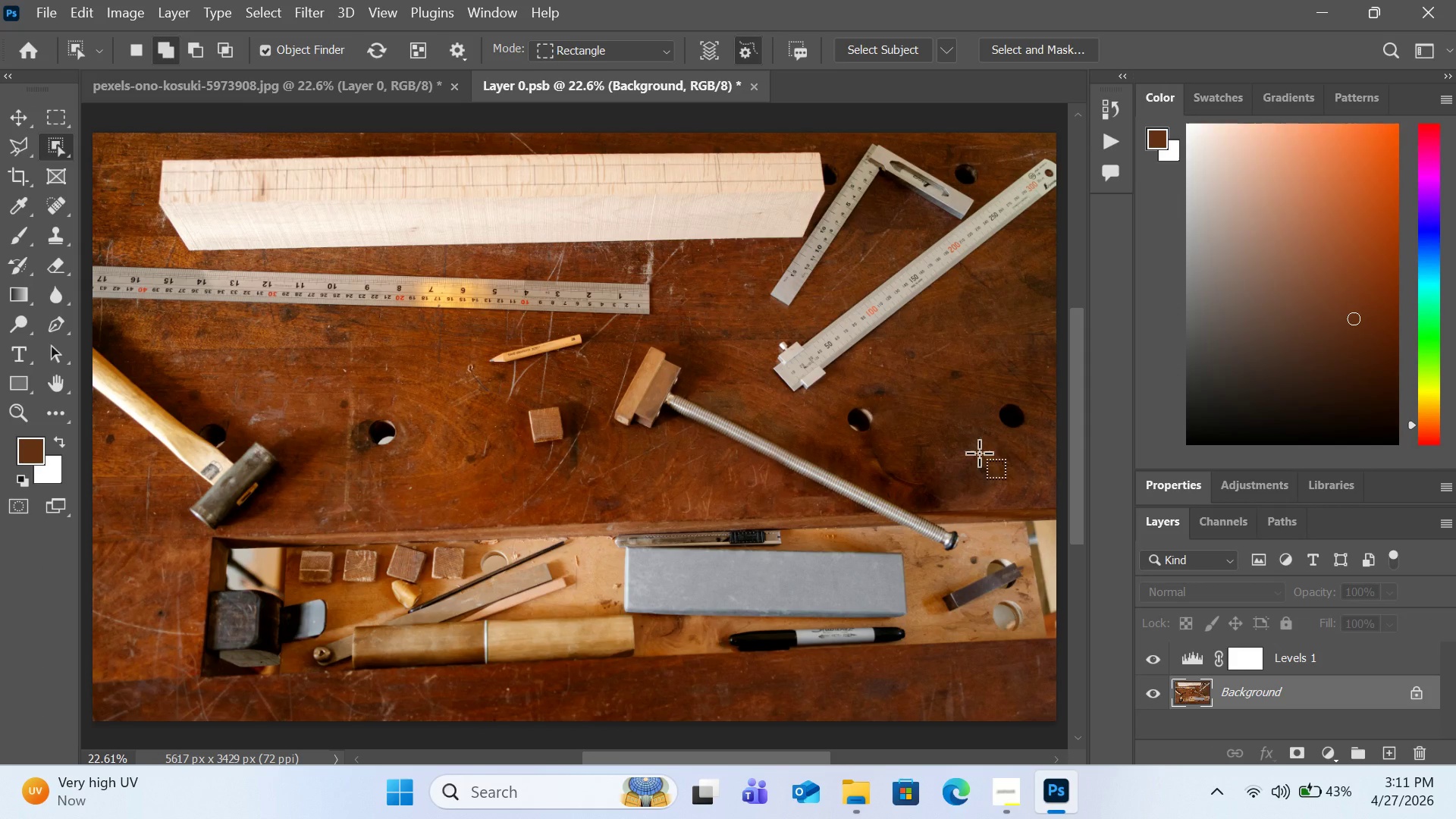 
key(Control+Equal)
 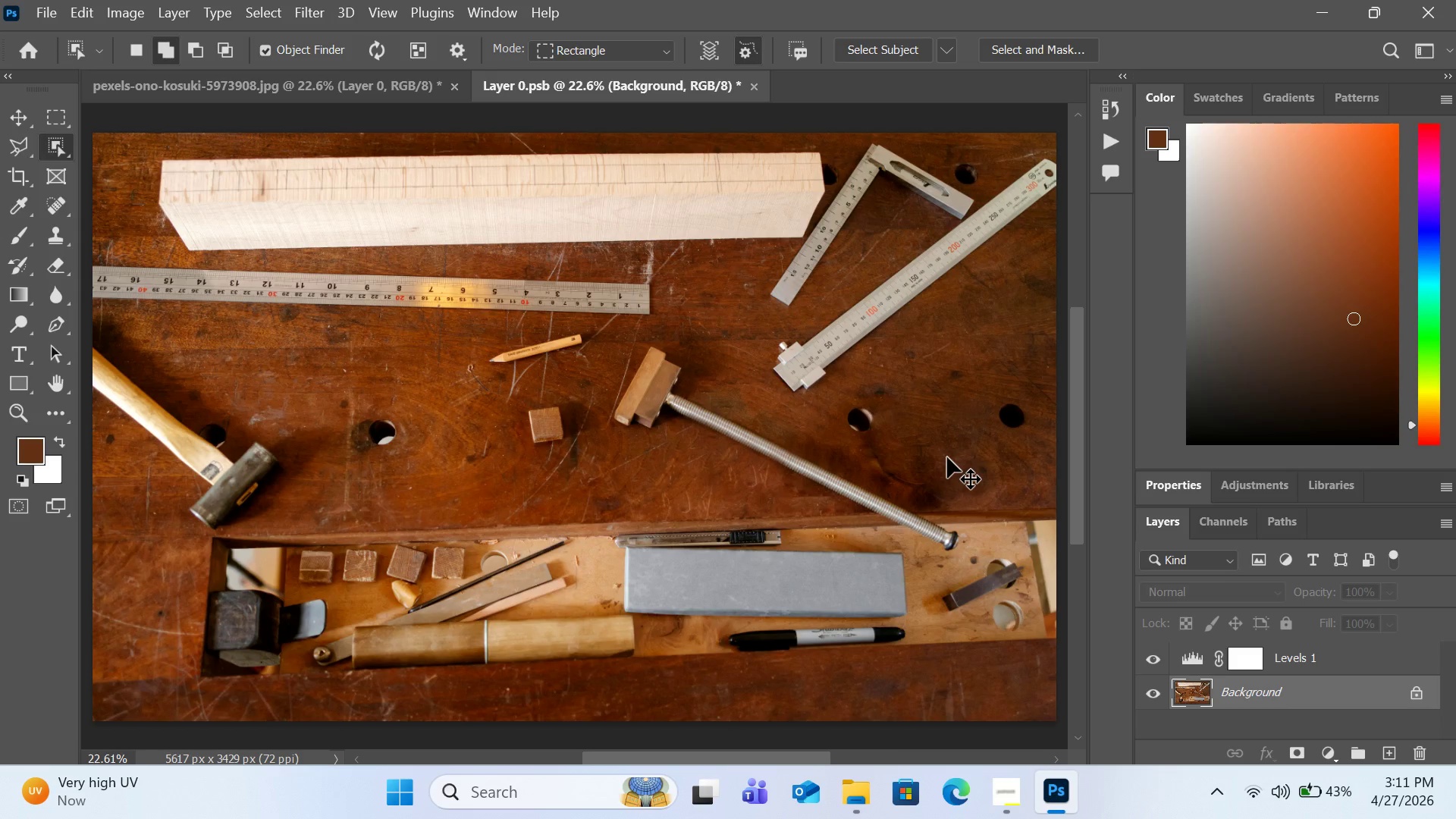 
key(Control+Equal)
 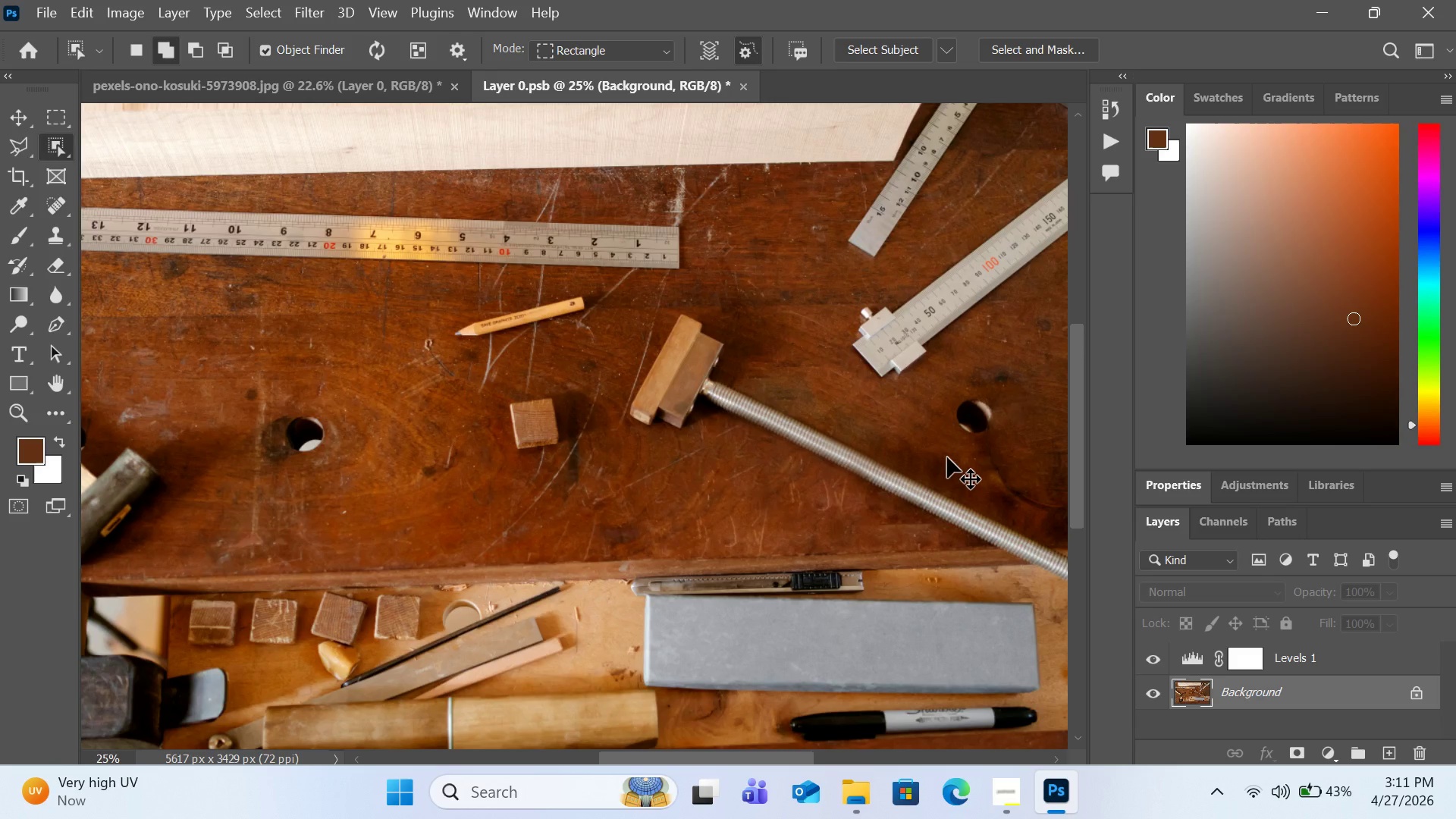 
key(Control+Equal)
 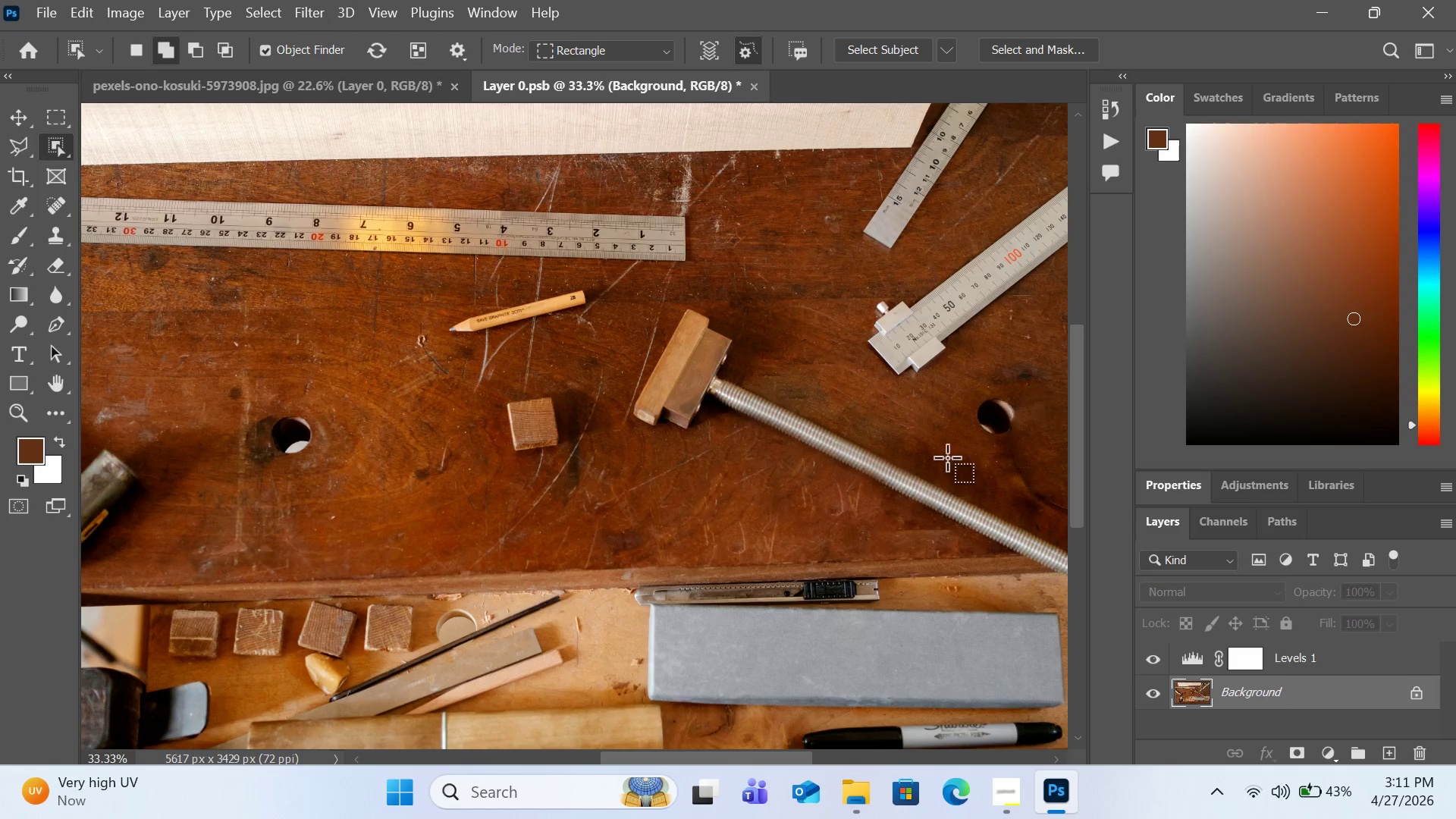 
key(H)
 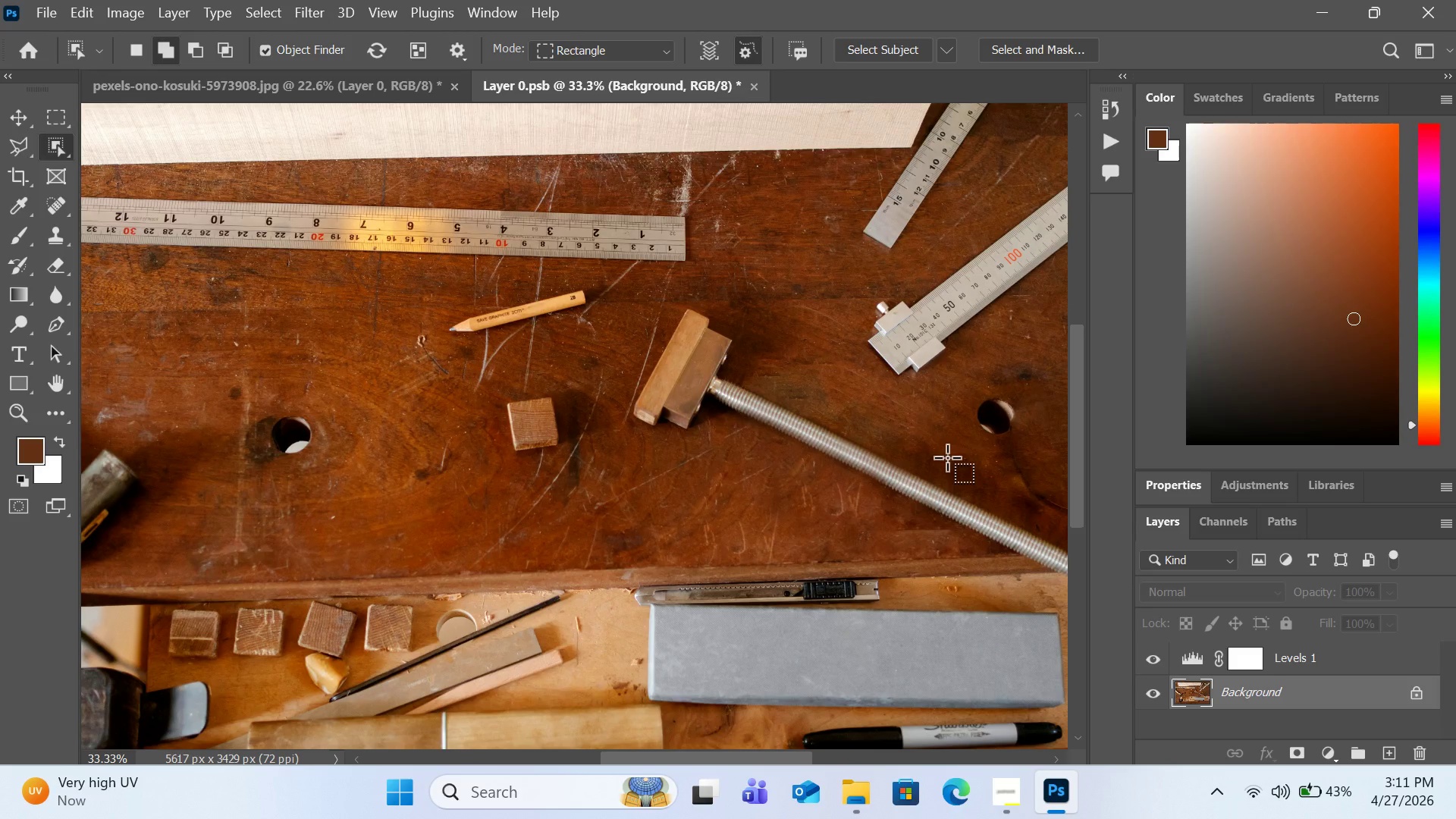 
left_click_drag(start_coordinate=[923, 416], to_coordinate=[645, 423])
 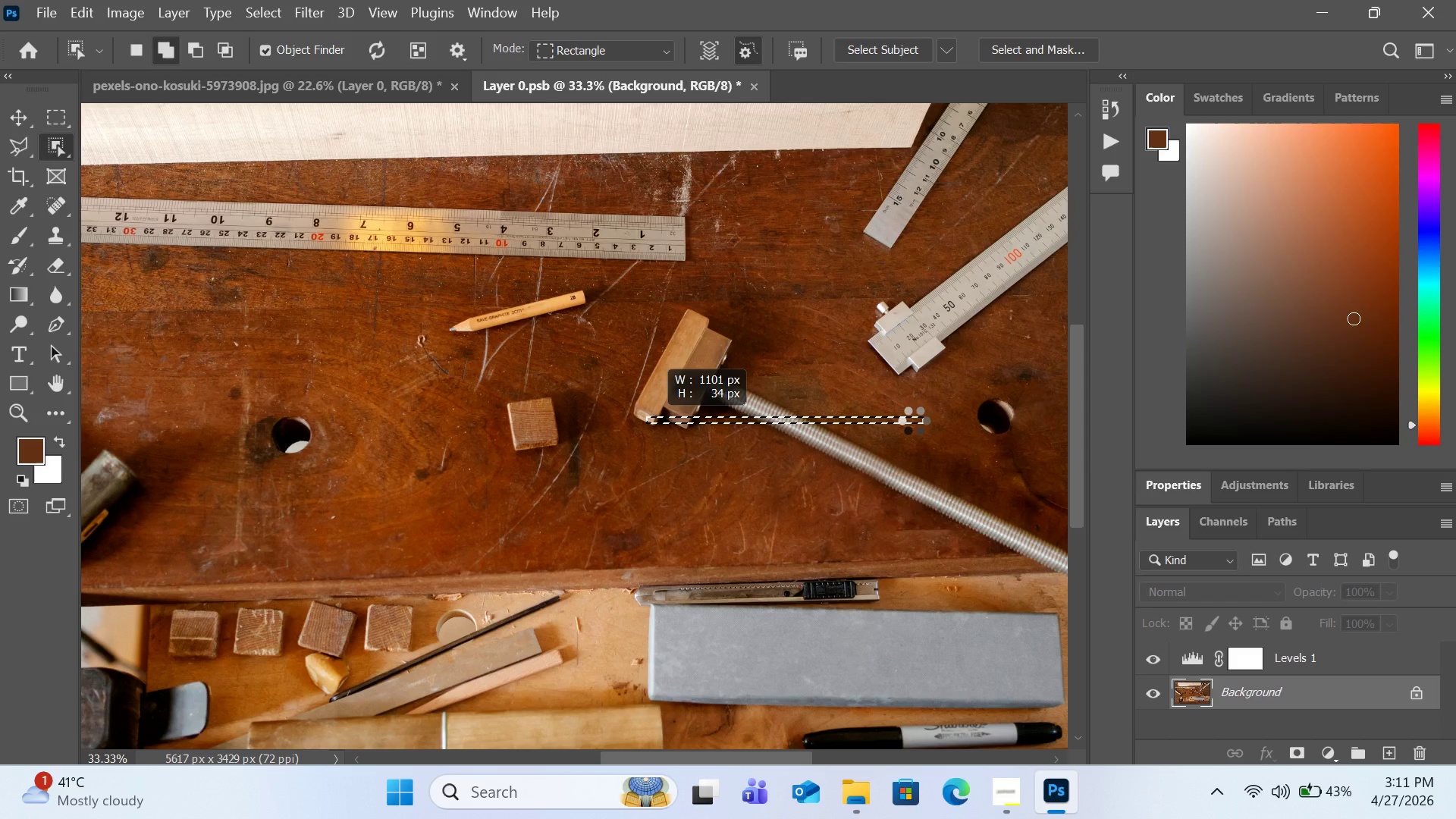 
wait(24.03)
 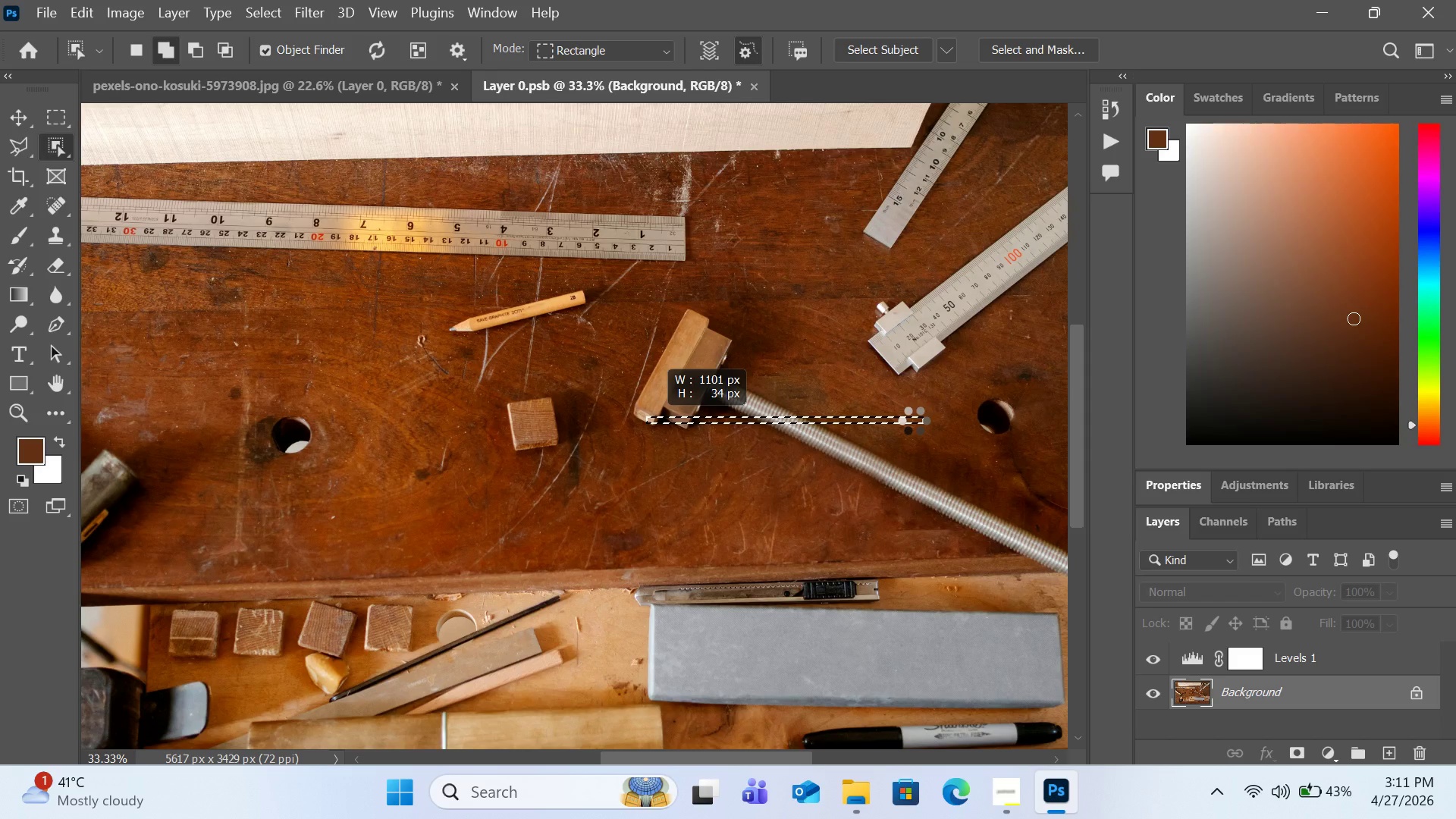 
key(Control+D)
 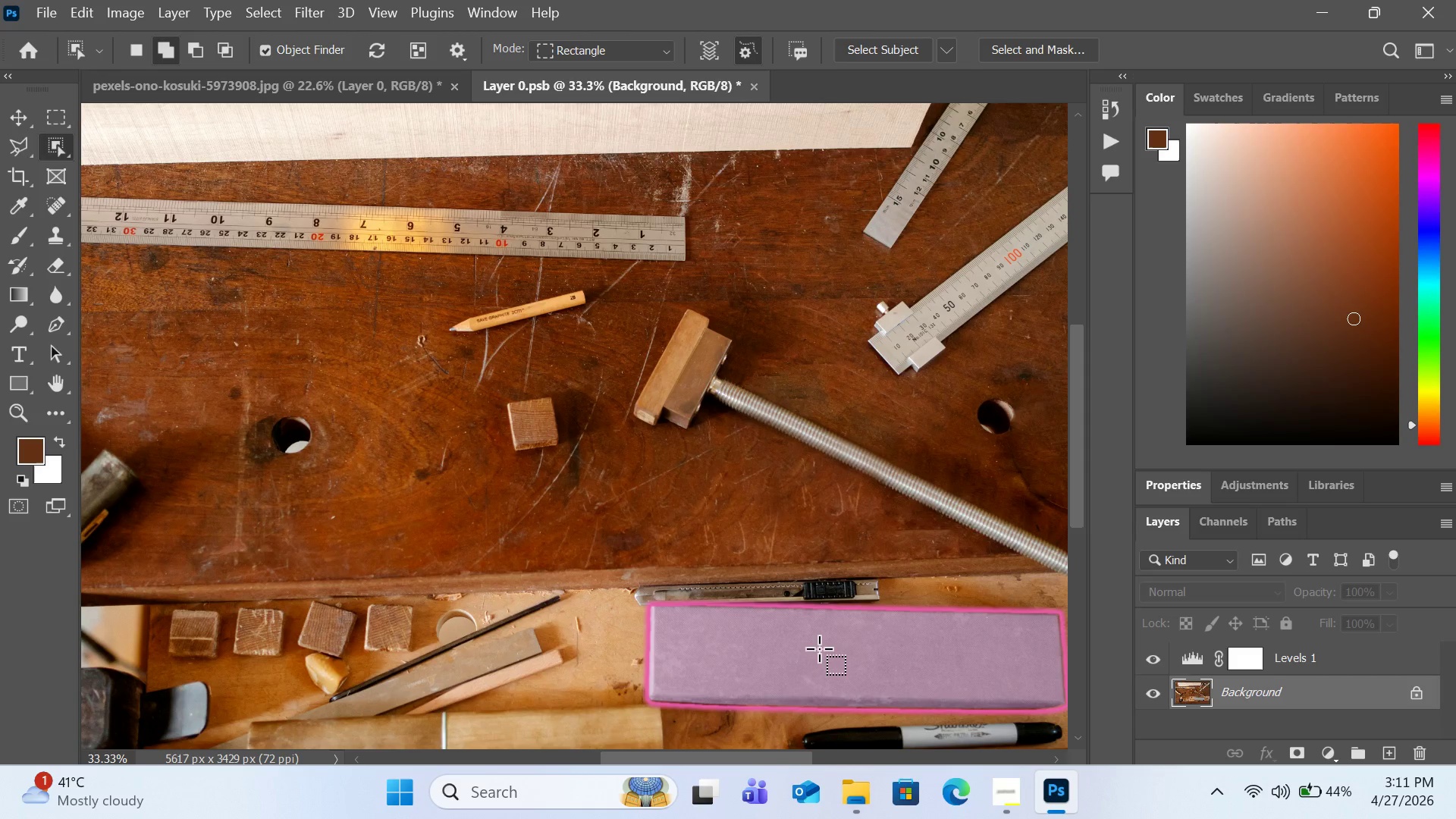 
type(hh)
 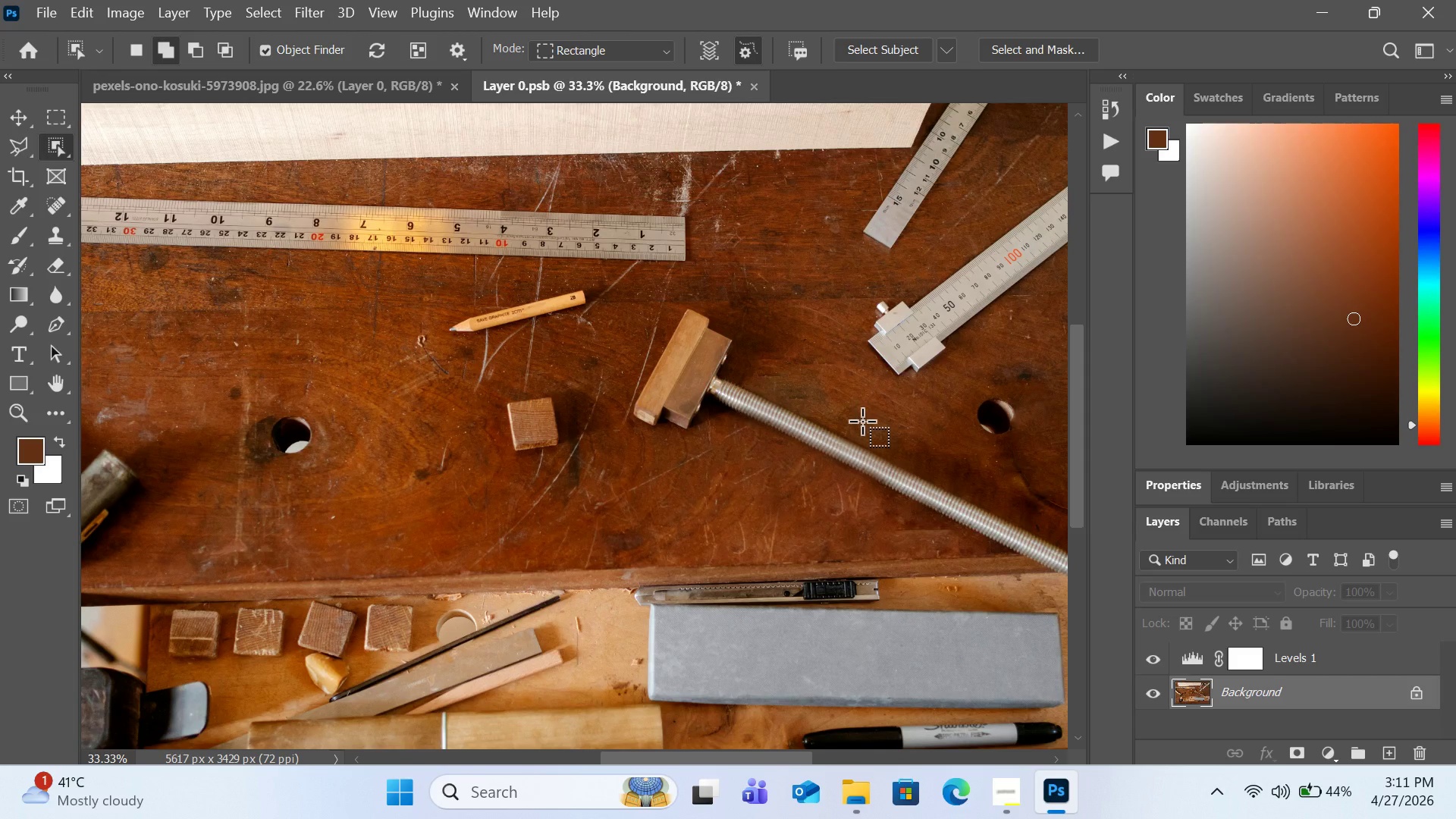 
hold_key(key=H, duration=0.86)
 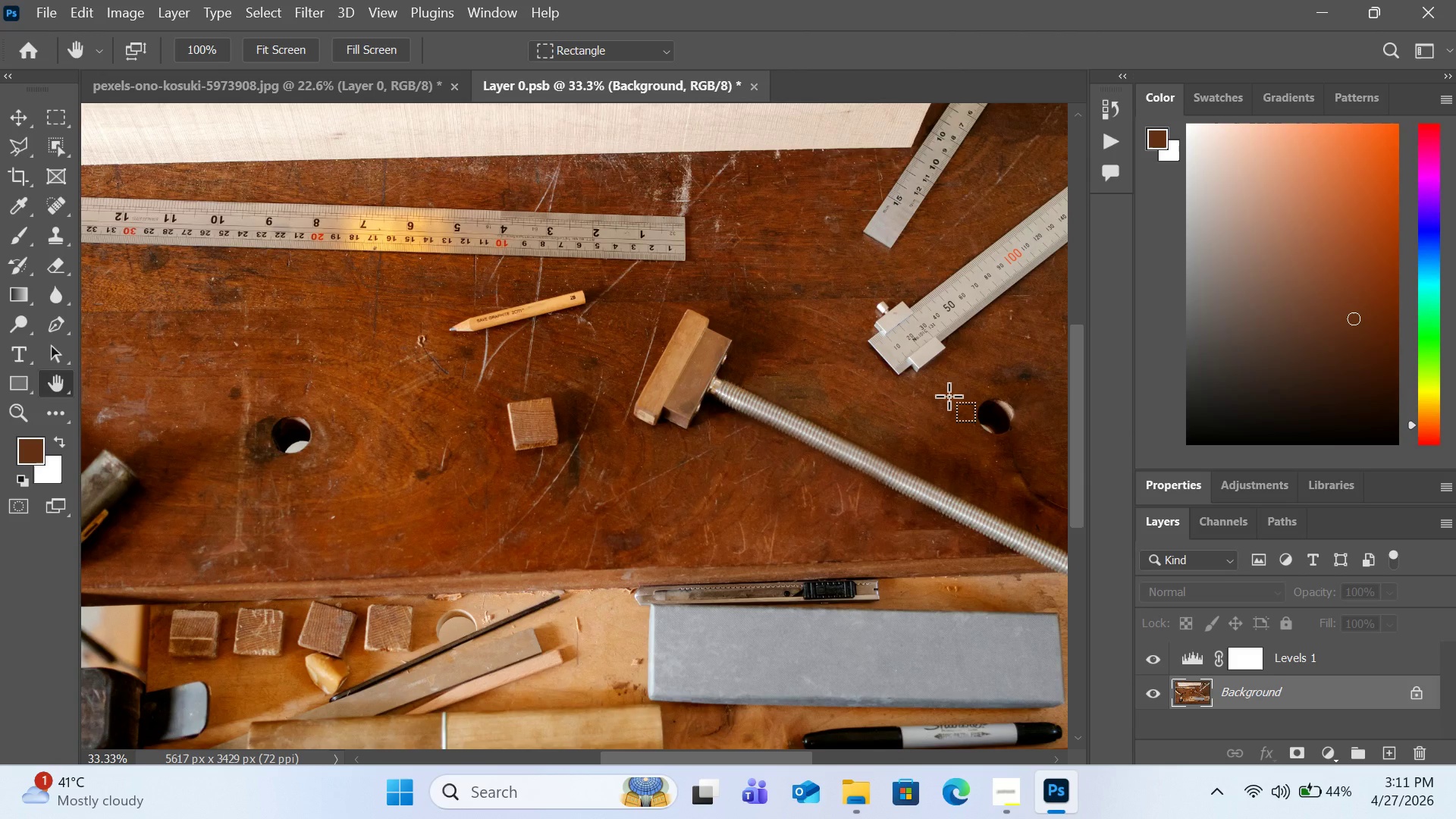 
wait(5.38)
 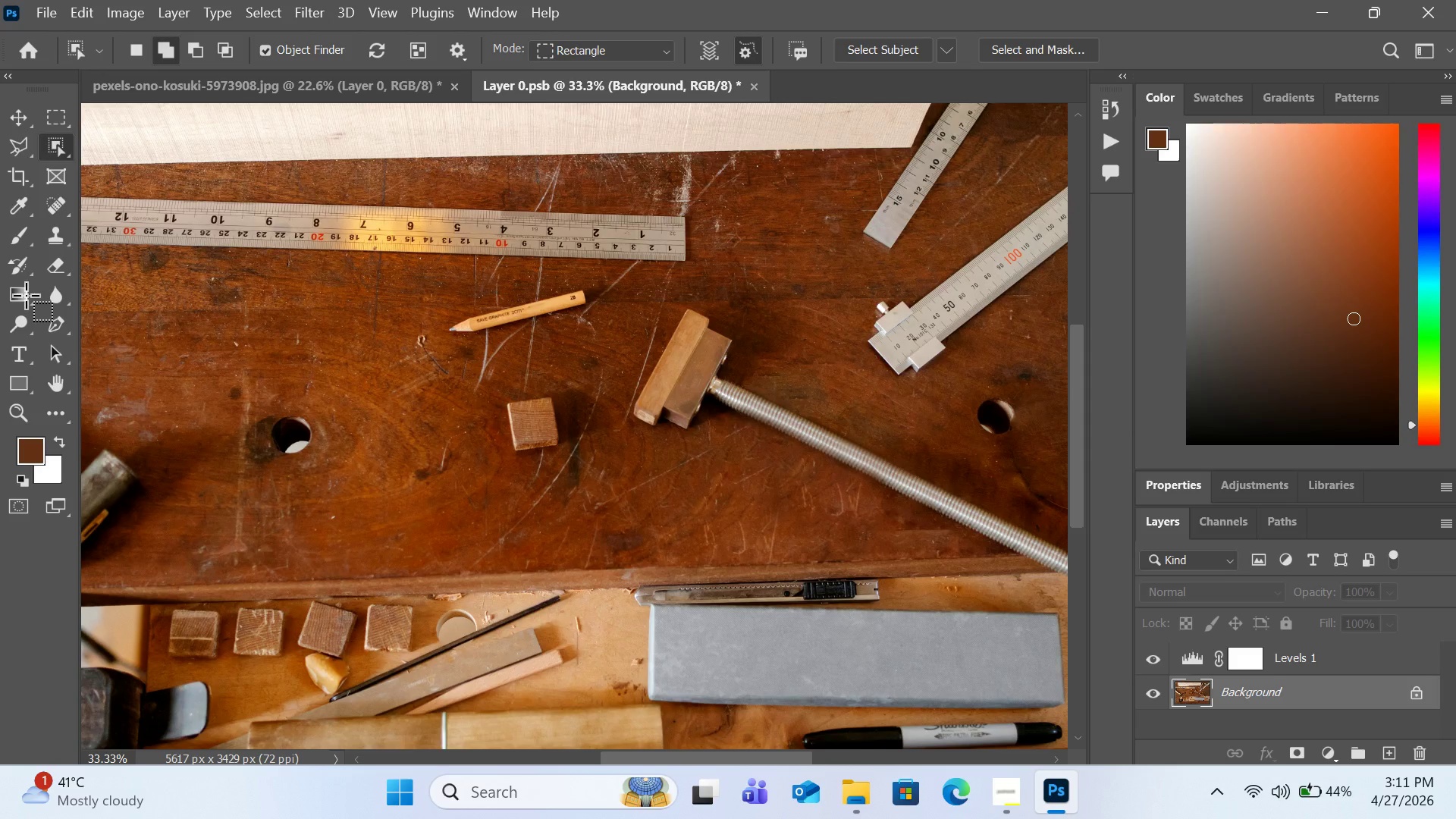 
hold_key(key=H, duration=0.59)
 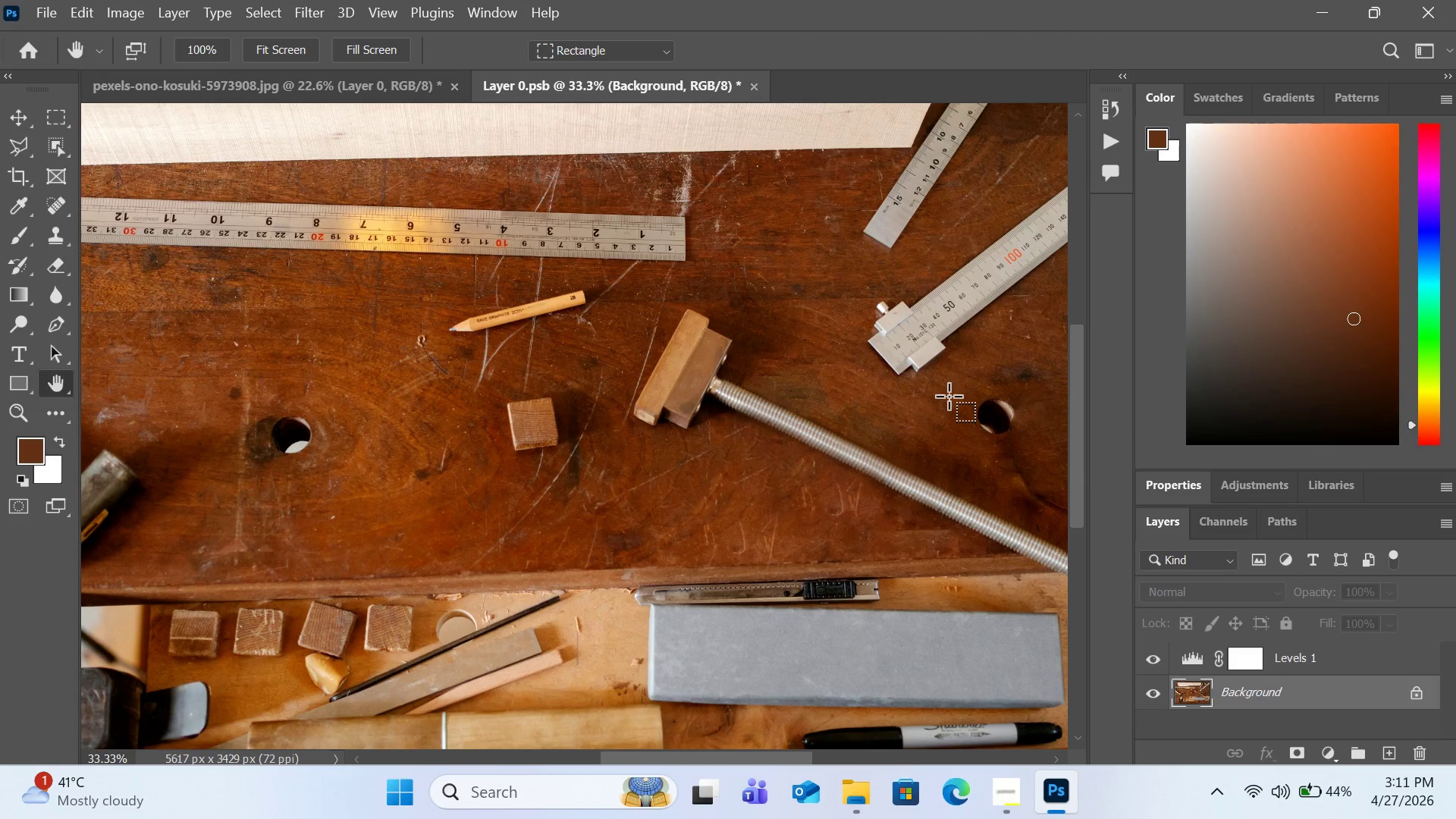 
hold_key(key=Space, duration=0.61)
 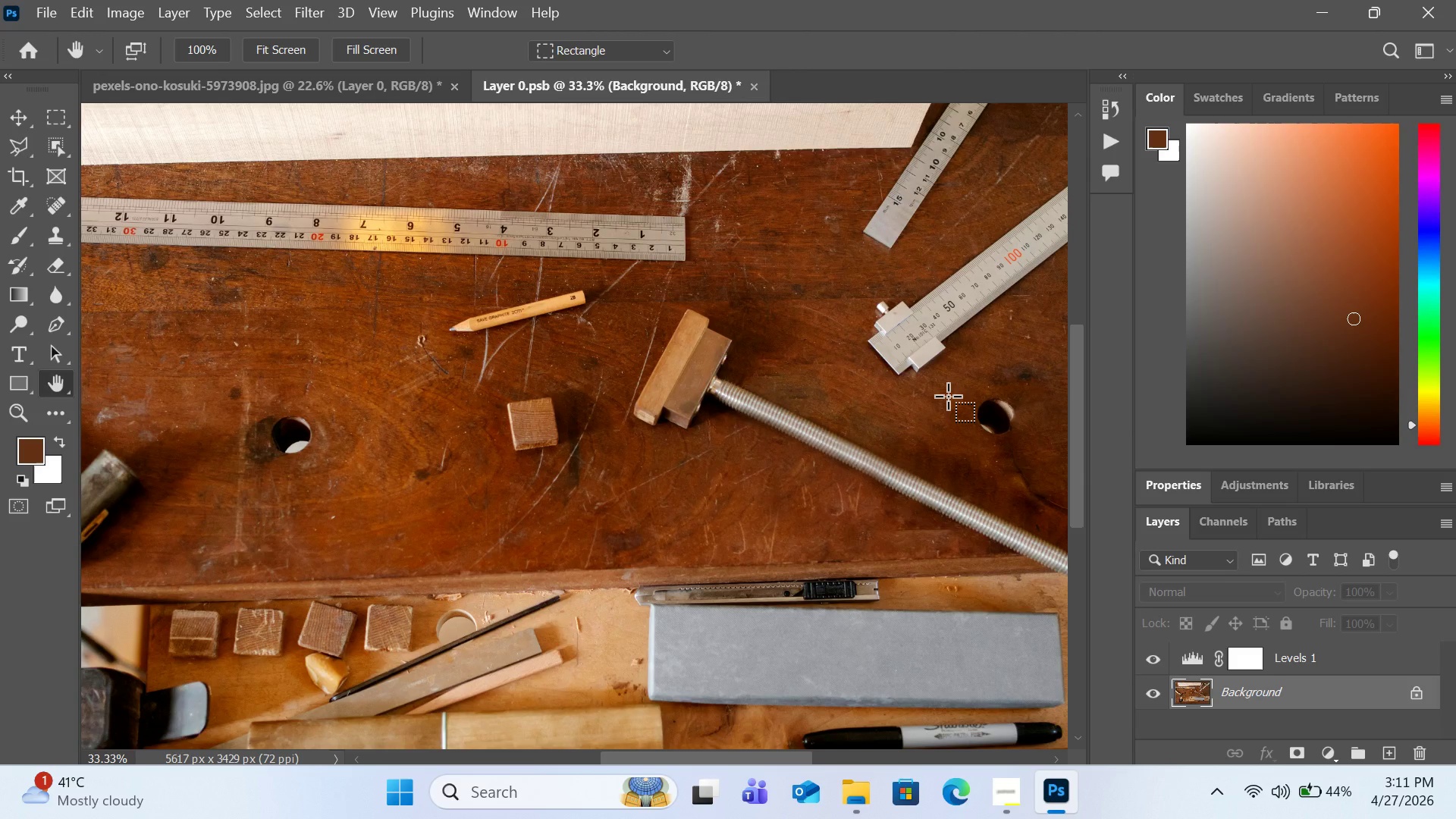 
hold_key(key=Space, duration=1.42)
 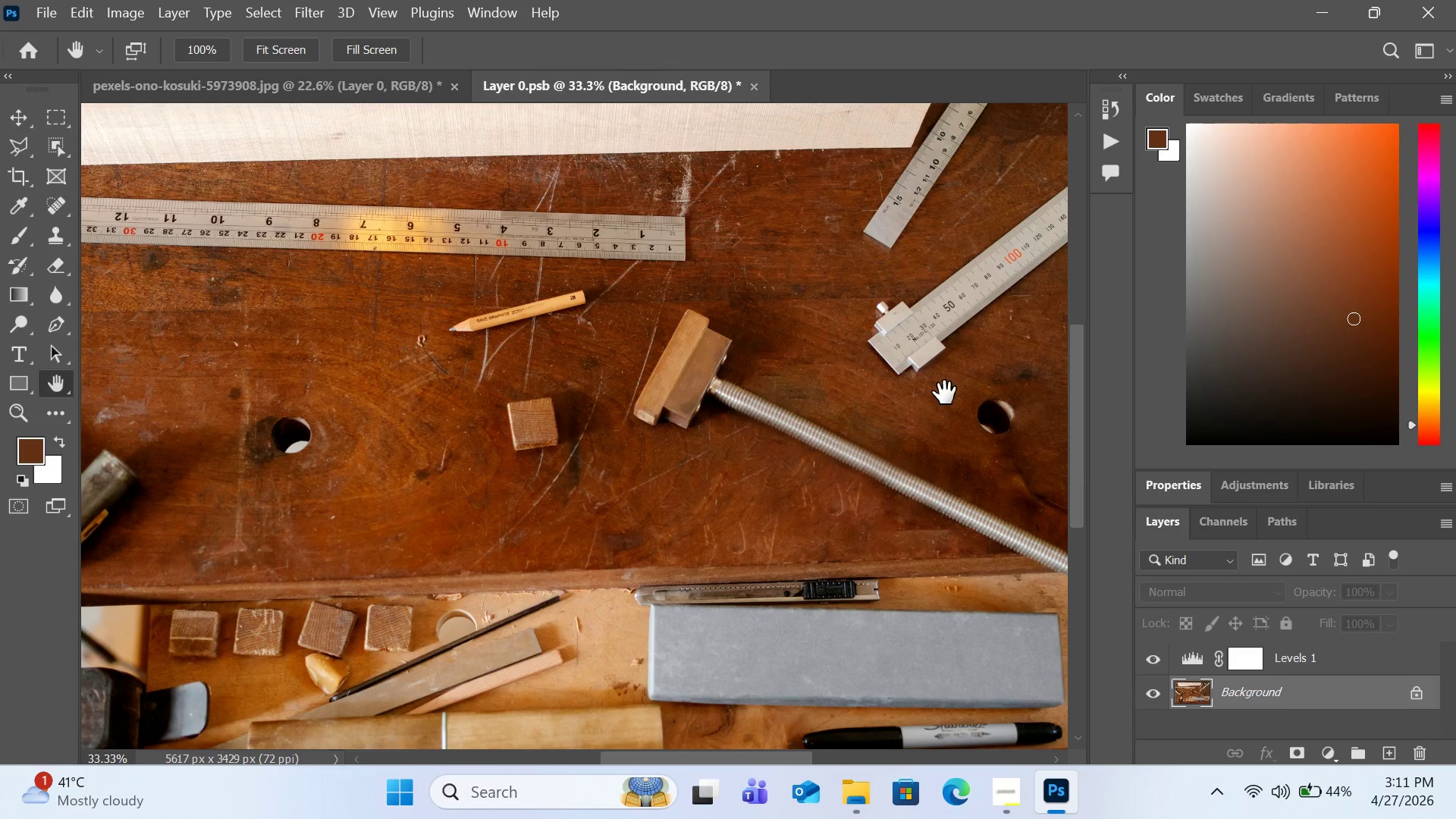 
hold_key(key=Space, duration=1.17)
 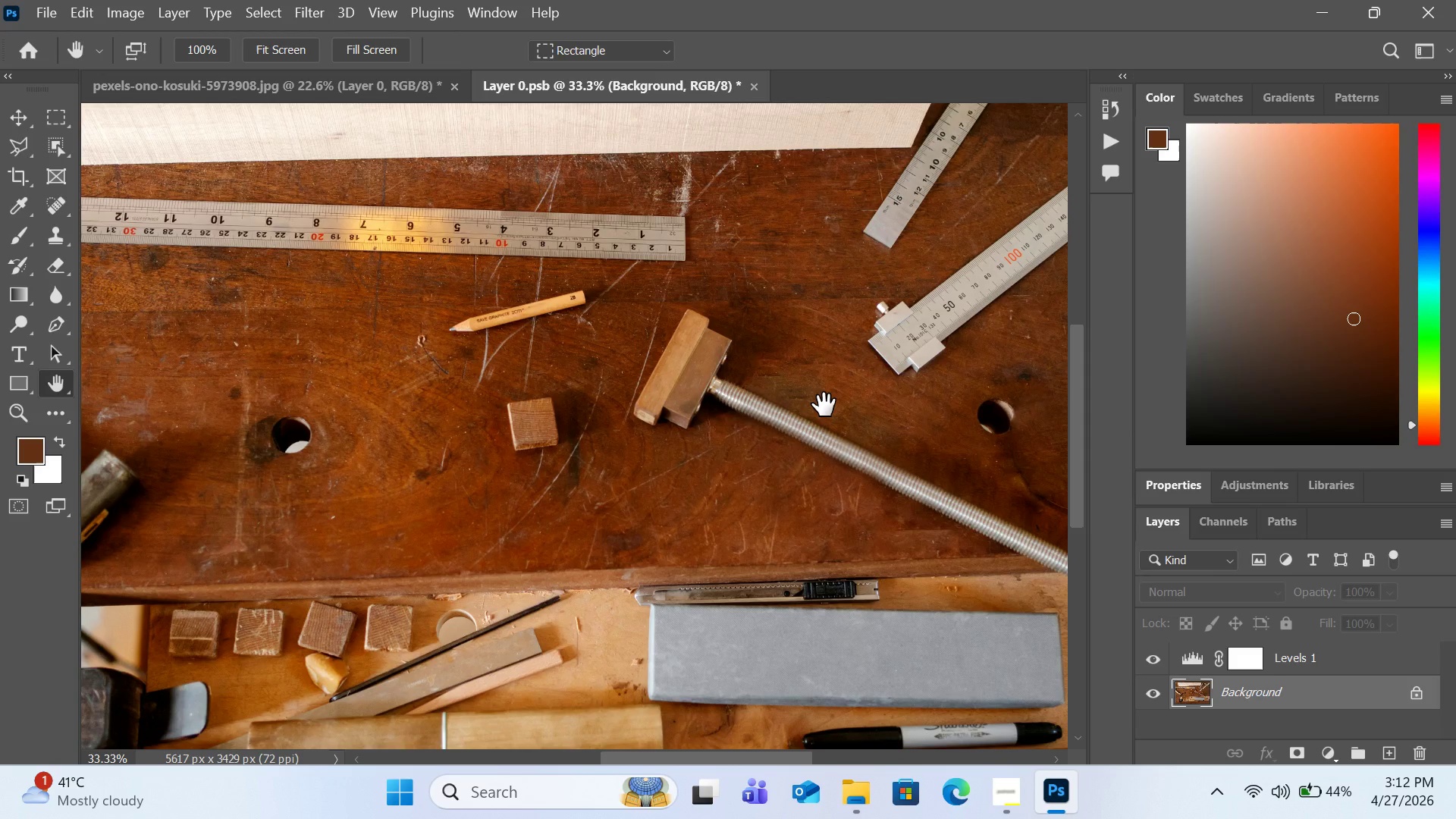 
left_click_drag(start_coordinate=[945, 394], to_coordinate=[824, 405])
 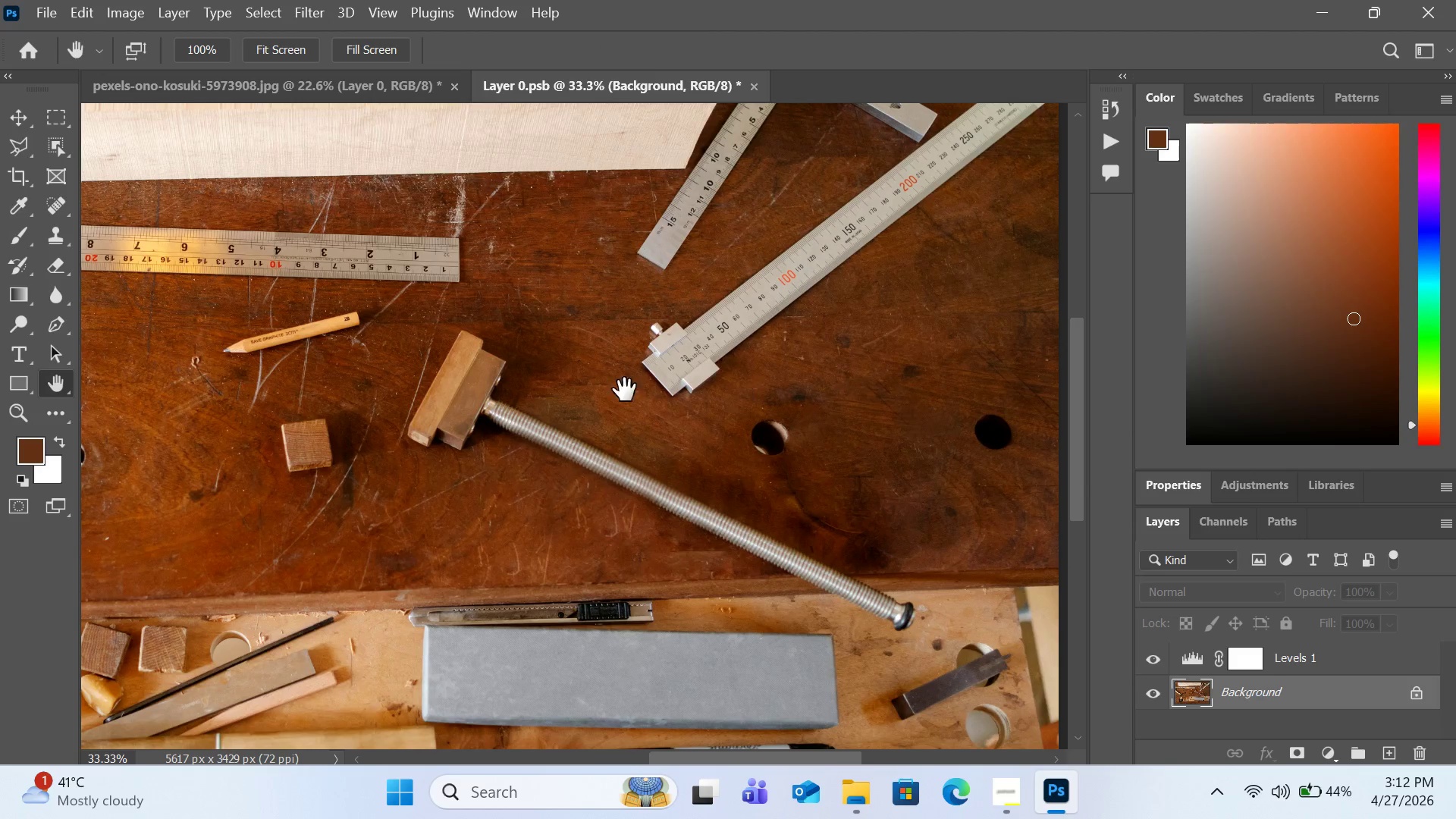 
left_click([45, 234])
 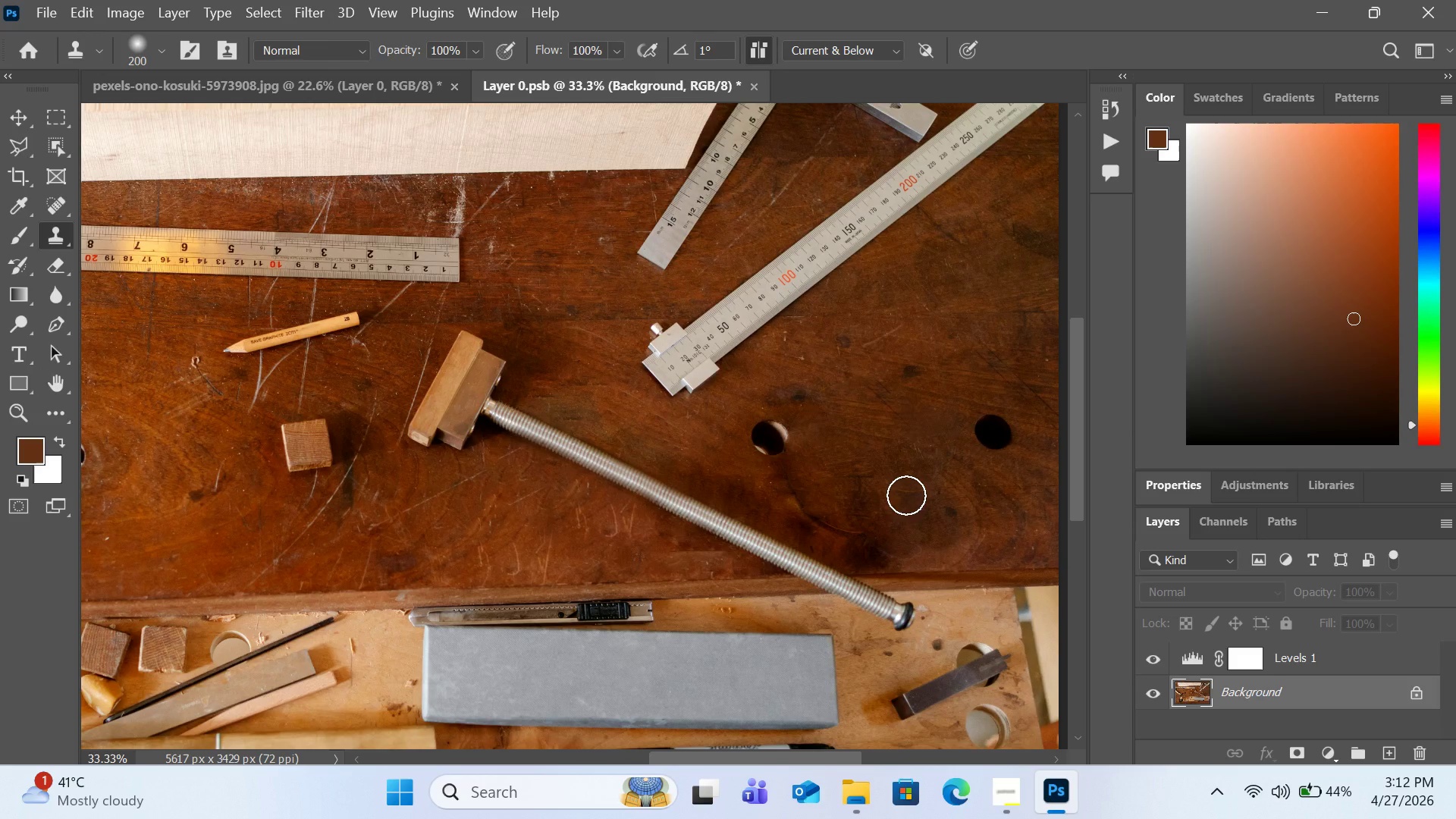 
hold_key(key=AltLeft, duration=2.16)
 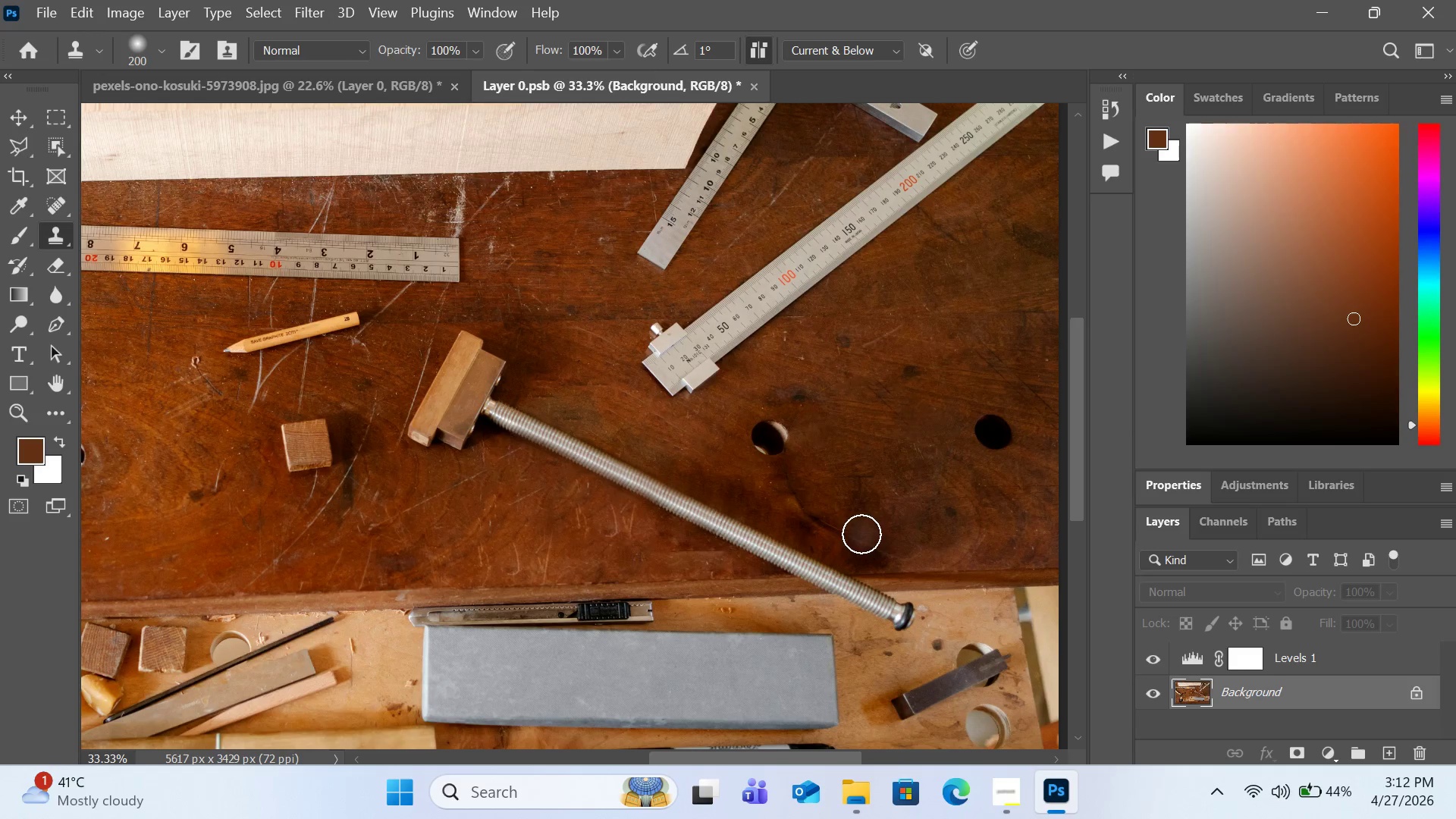 
left_click_drag(start_coordinate=[861, 534], to_coordinate=[795, 486])
 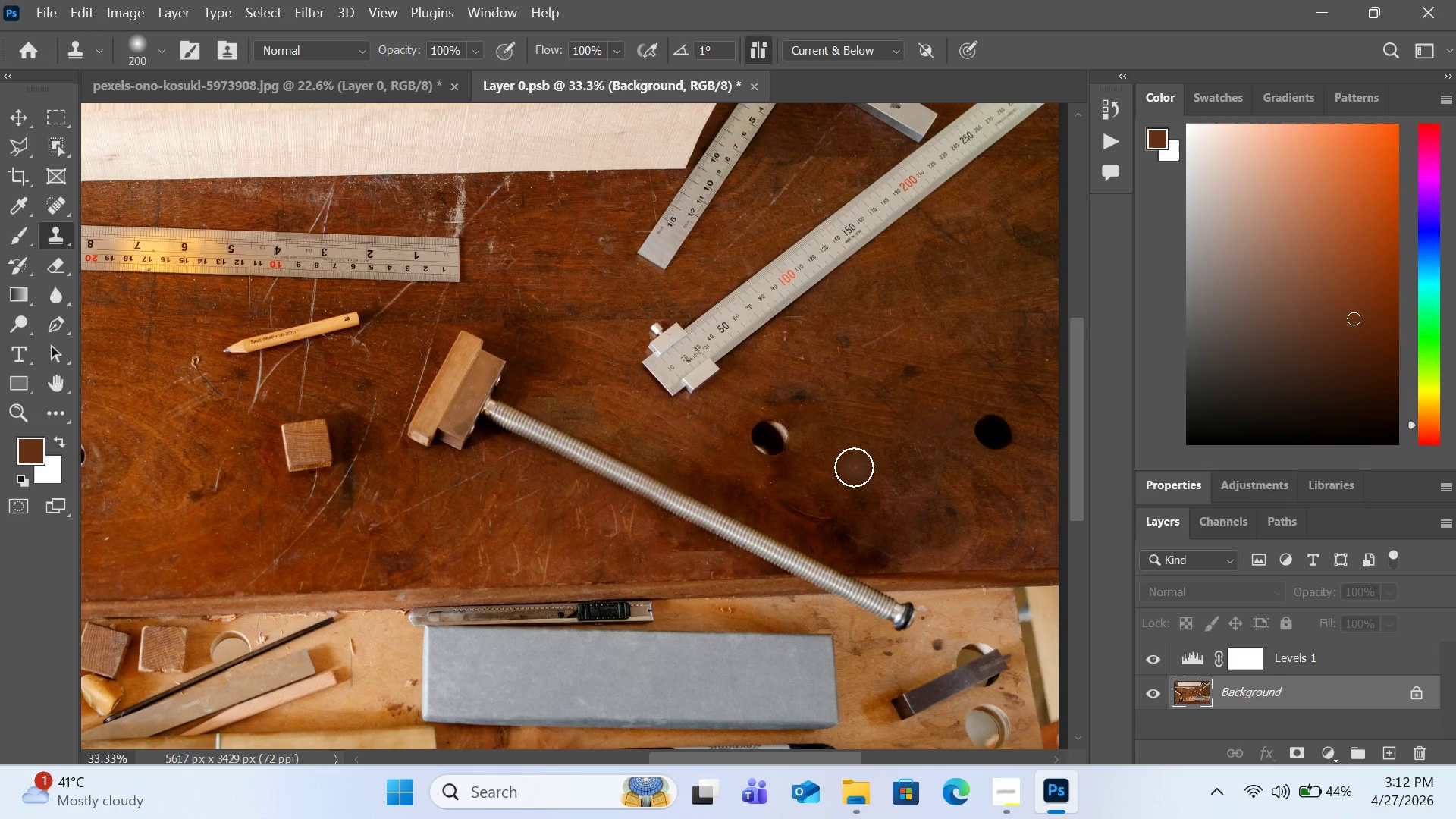 
key(Alt+AltLeft)
 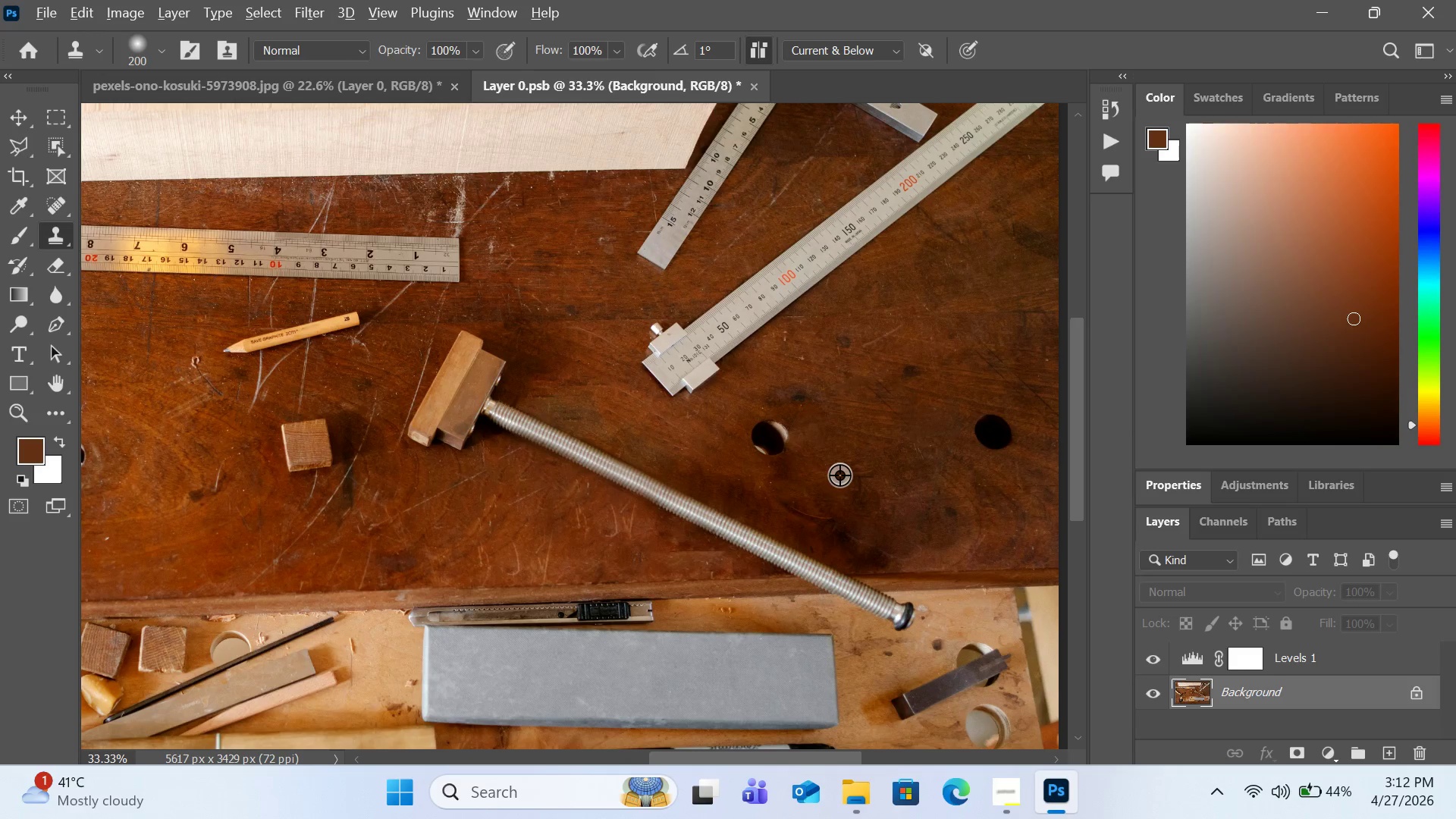 
left_click([839, 475])
 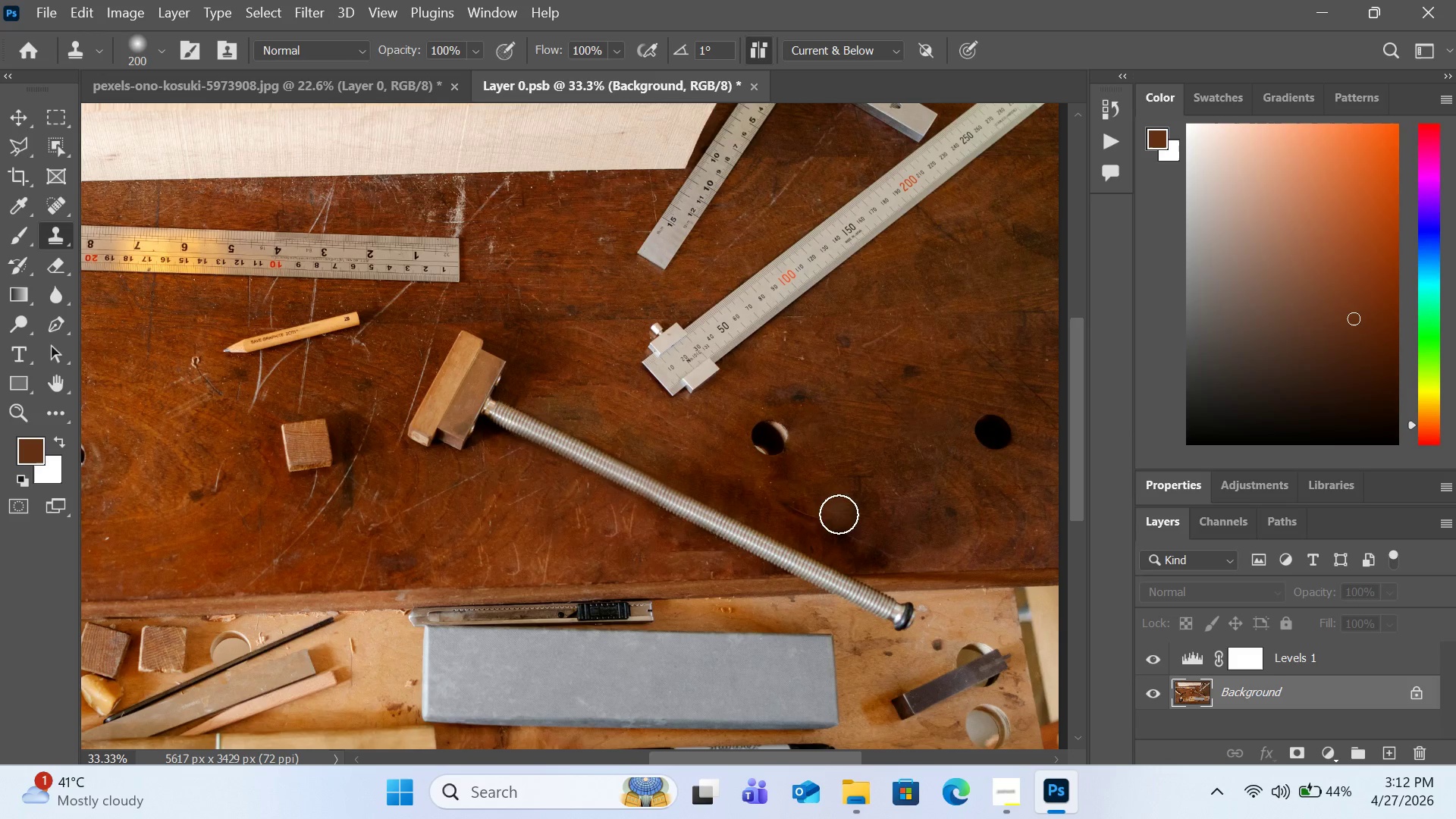 
left_click_drag(start_coordinate=[836, 509], to_coordinate=[850, 540])
 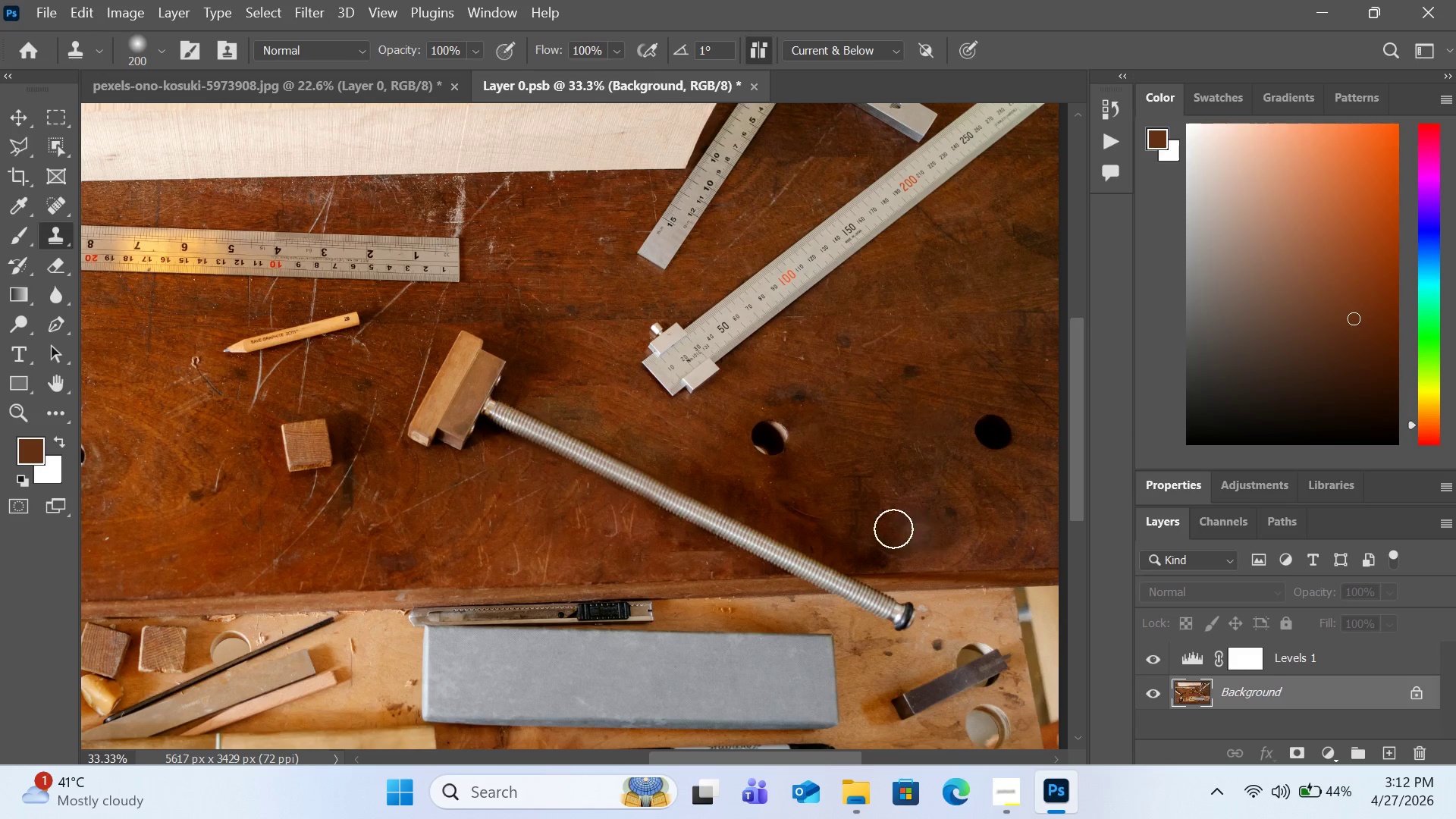 
hold_key(key=AltLeft, duration=0.45)
 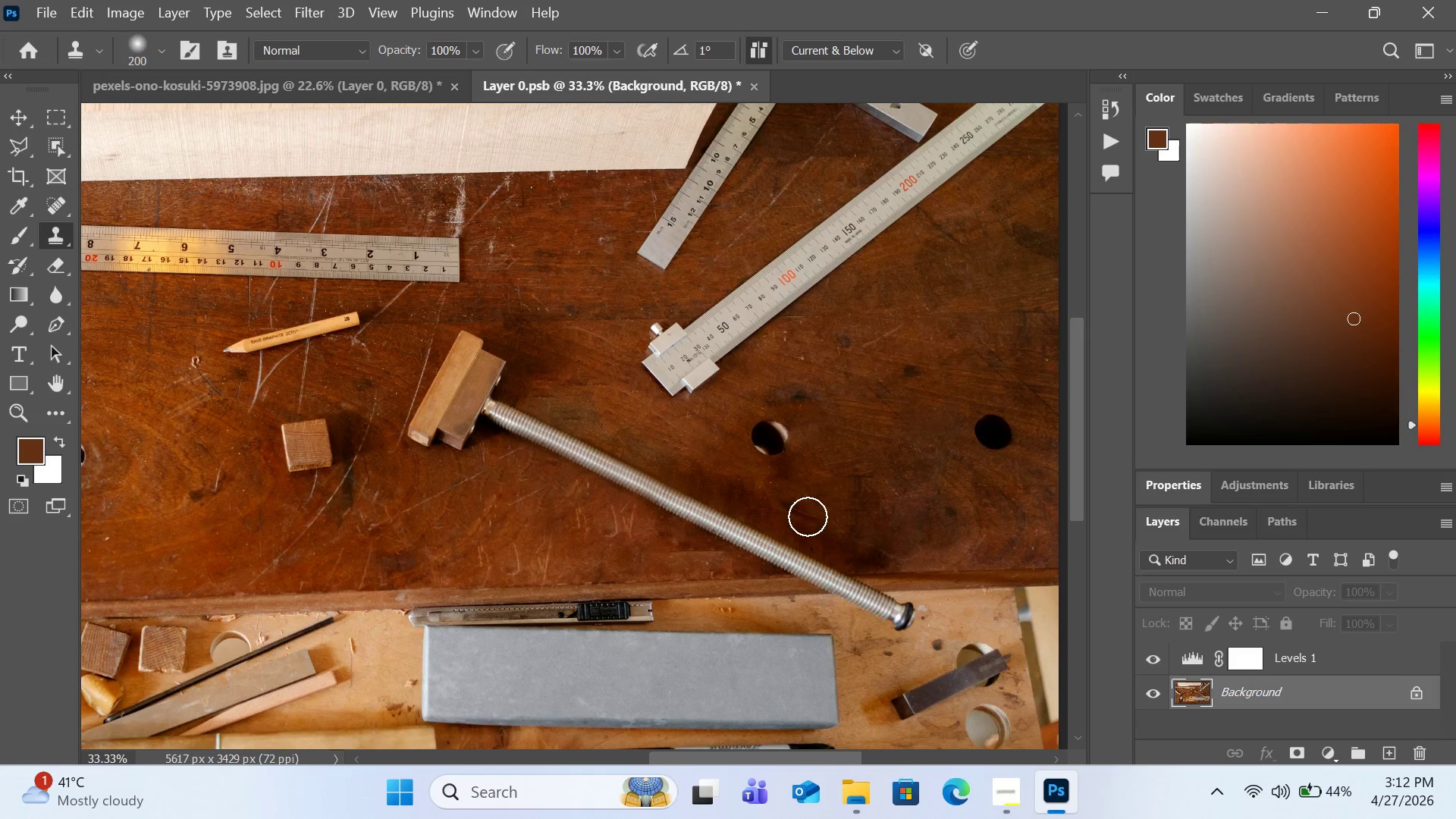 
double_click([808, 516])
 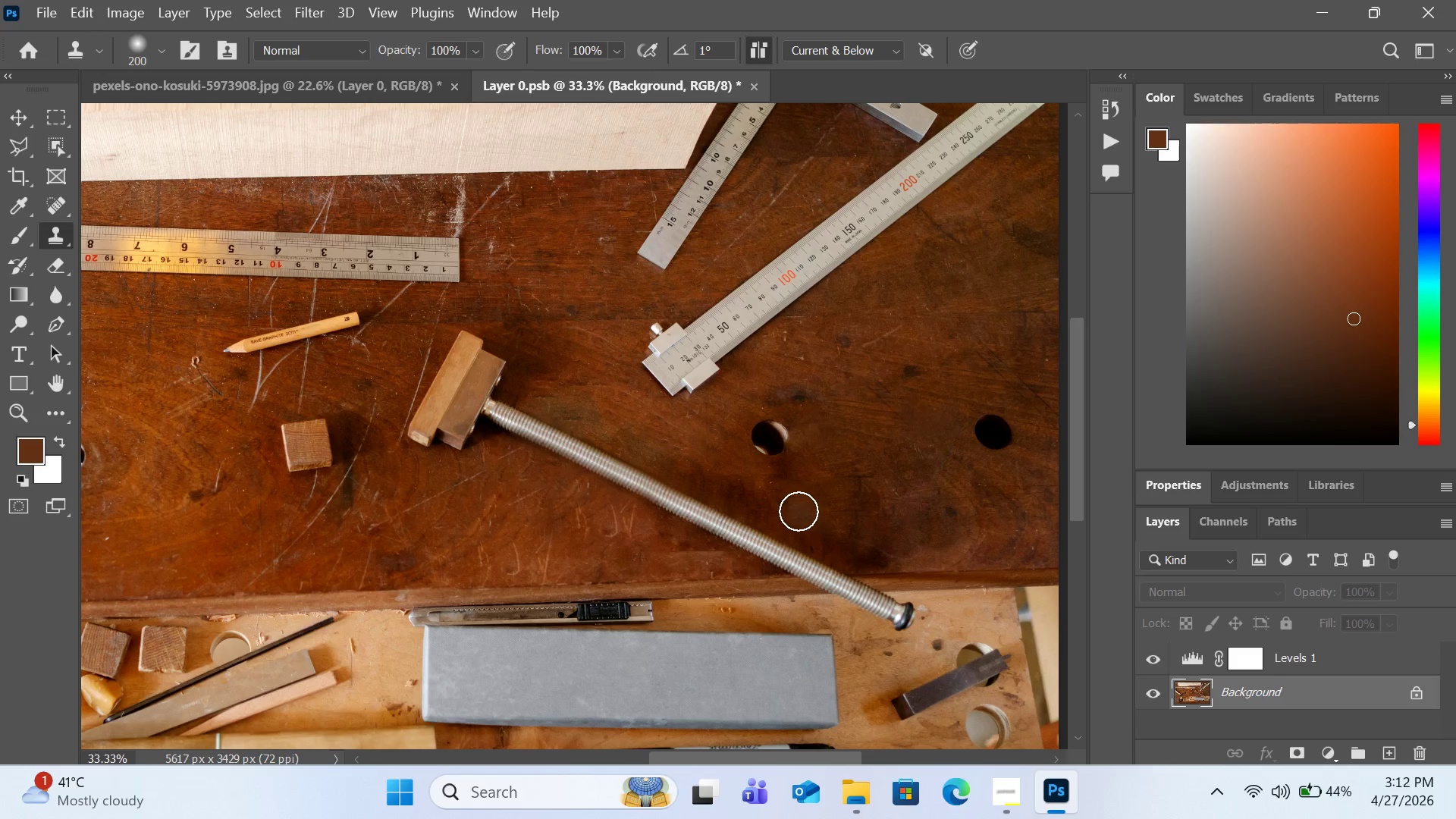 
triple_click([799, 511])
 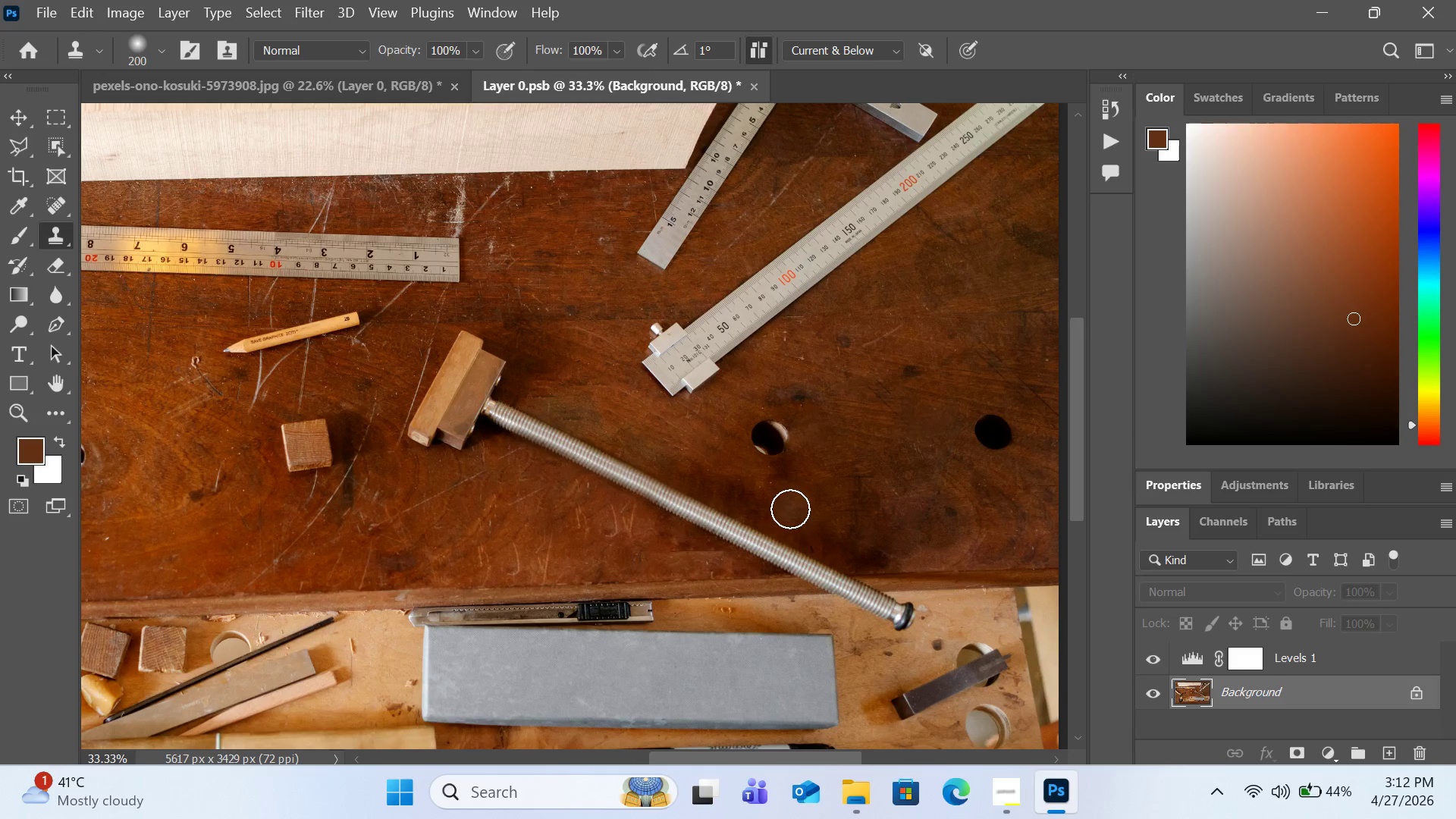 
left_click([790, 509])
 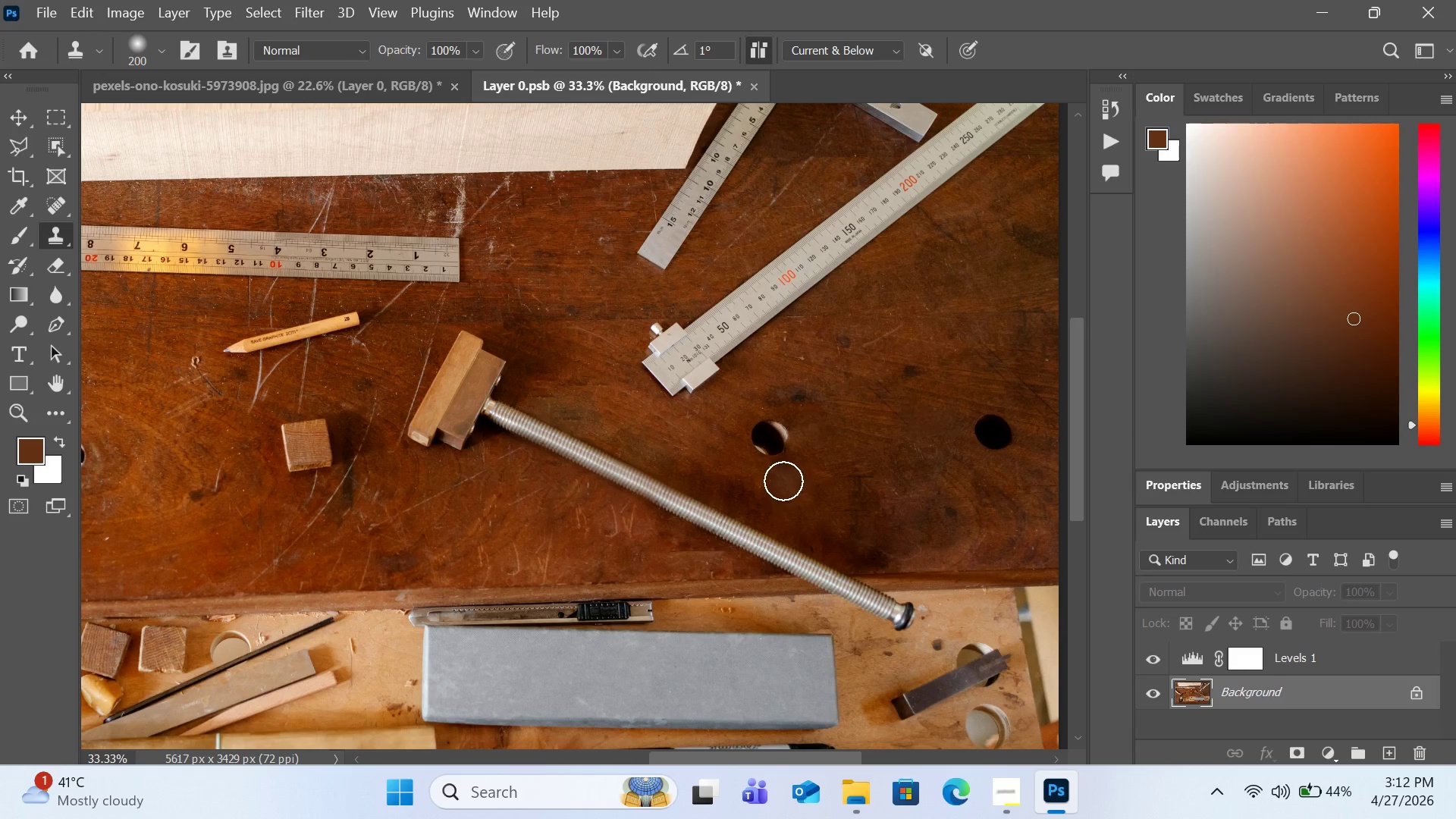 
left_click([783, 481])
 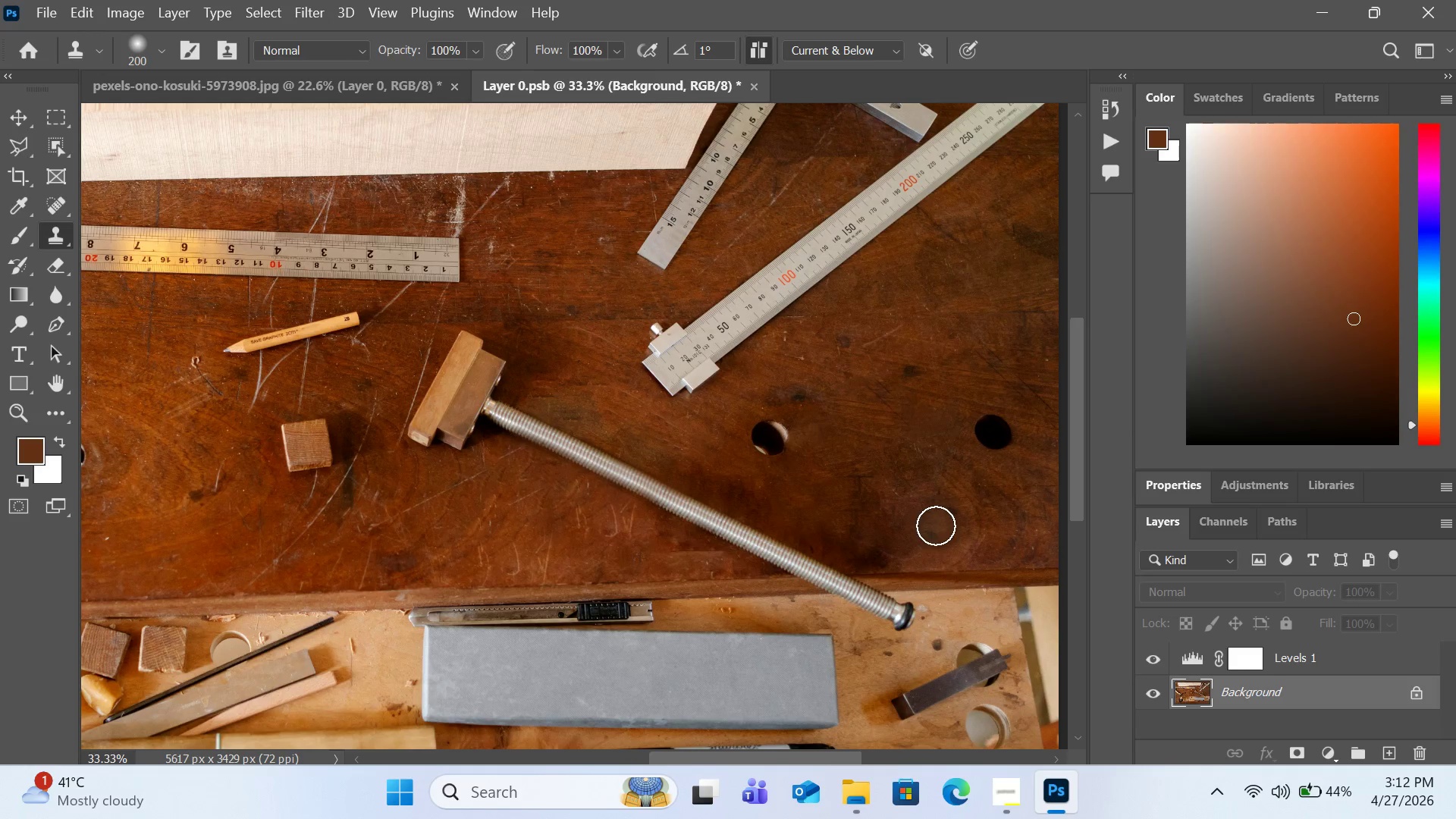 
hold_key(key=AltLeft, duration=0.39)
left_click([936, 526])
 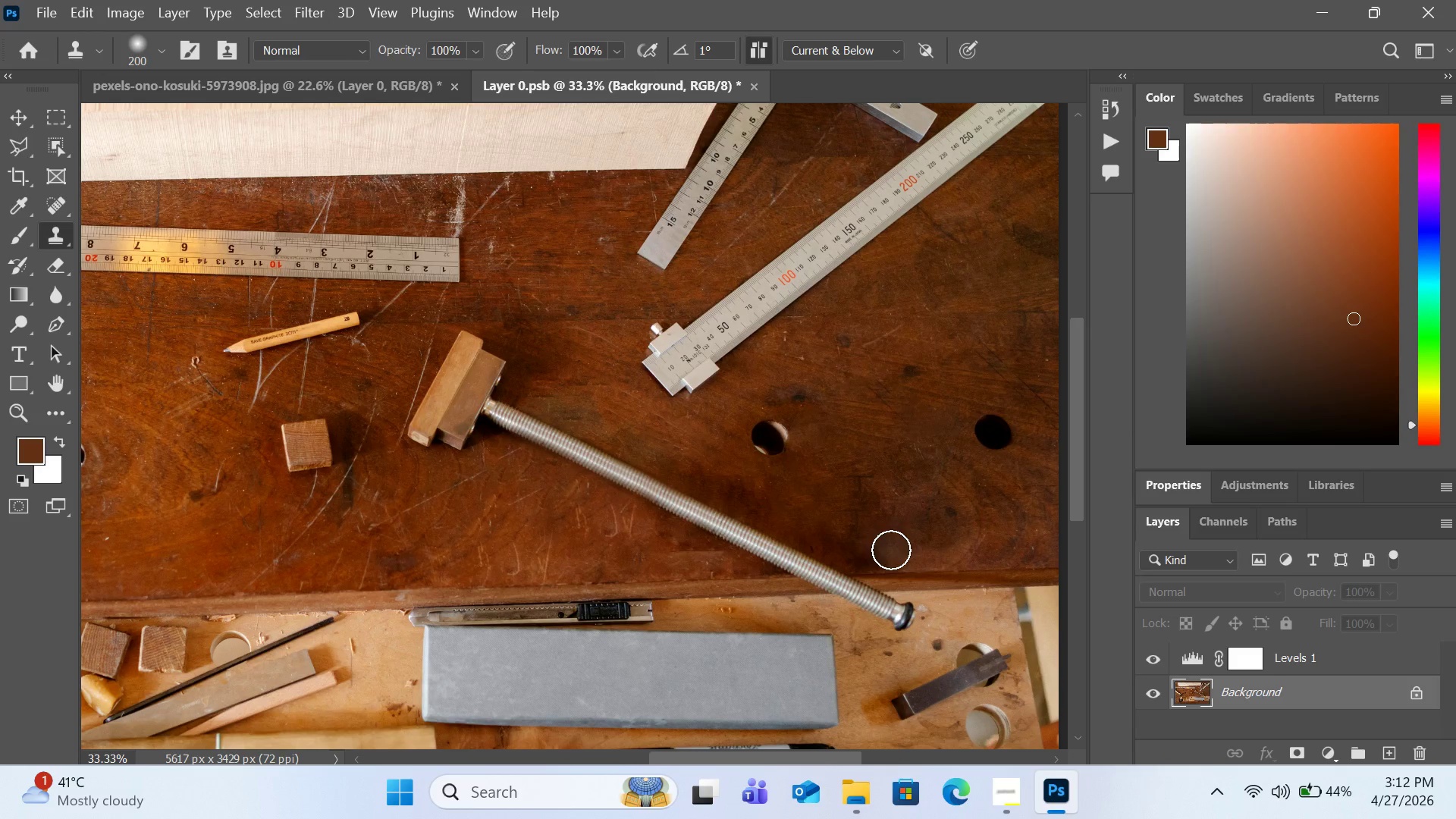 
left_click([891, 550])
 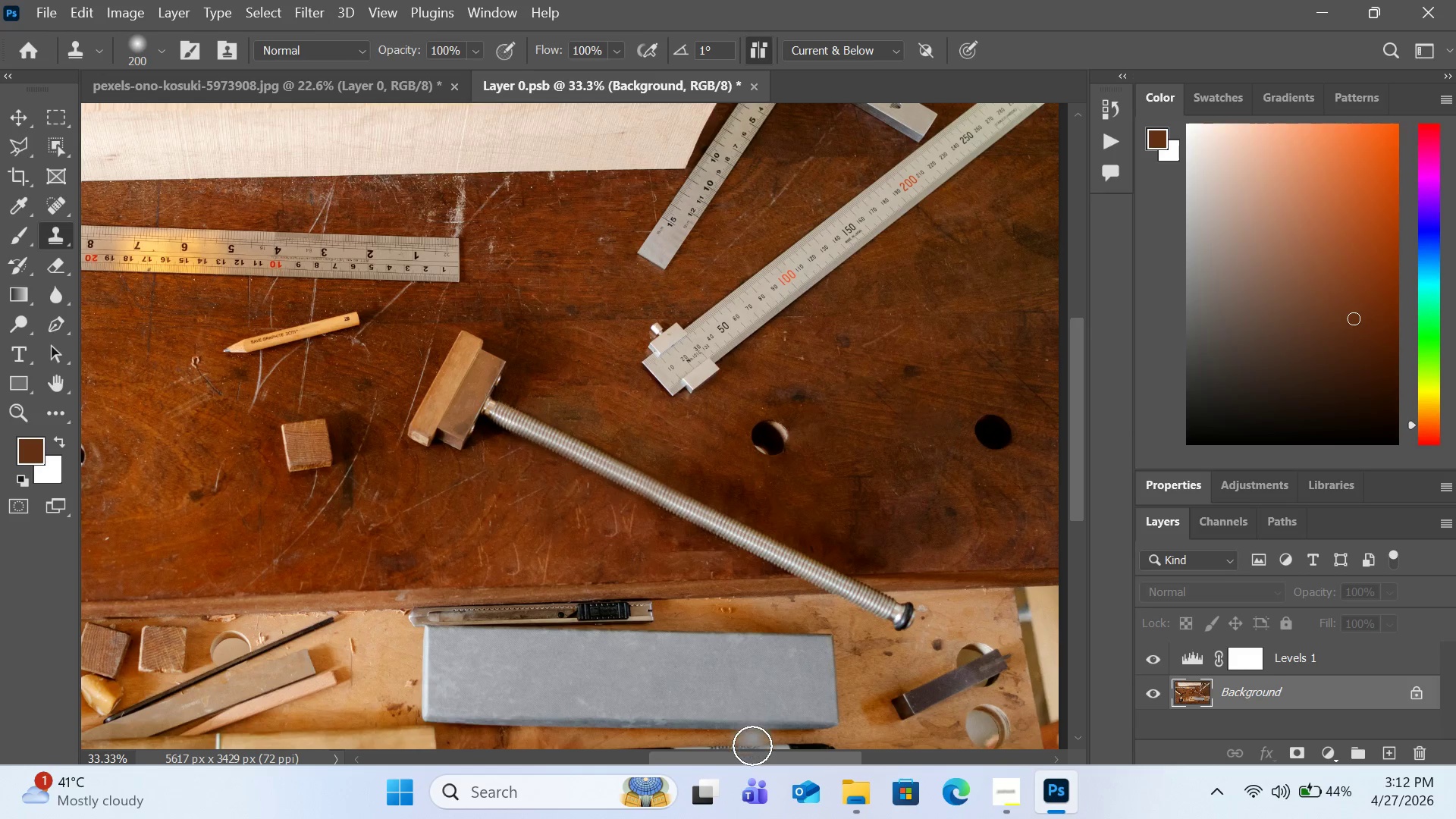 
left_click_drag(start_coordinate=[752, 753], to_coordinate=[603, 752])
 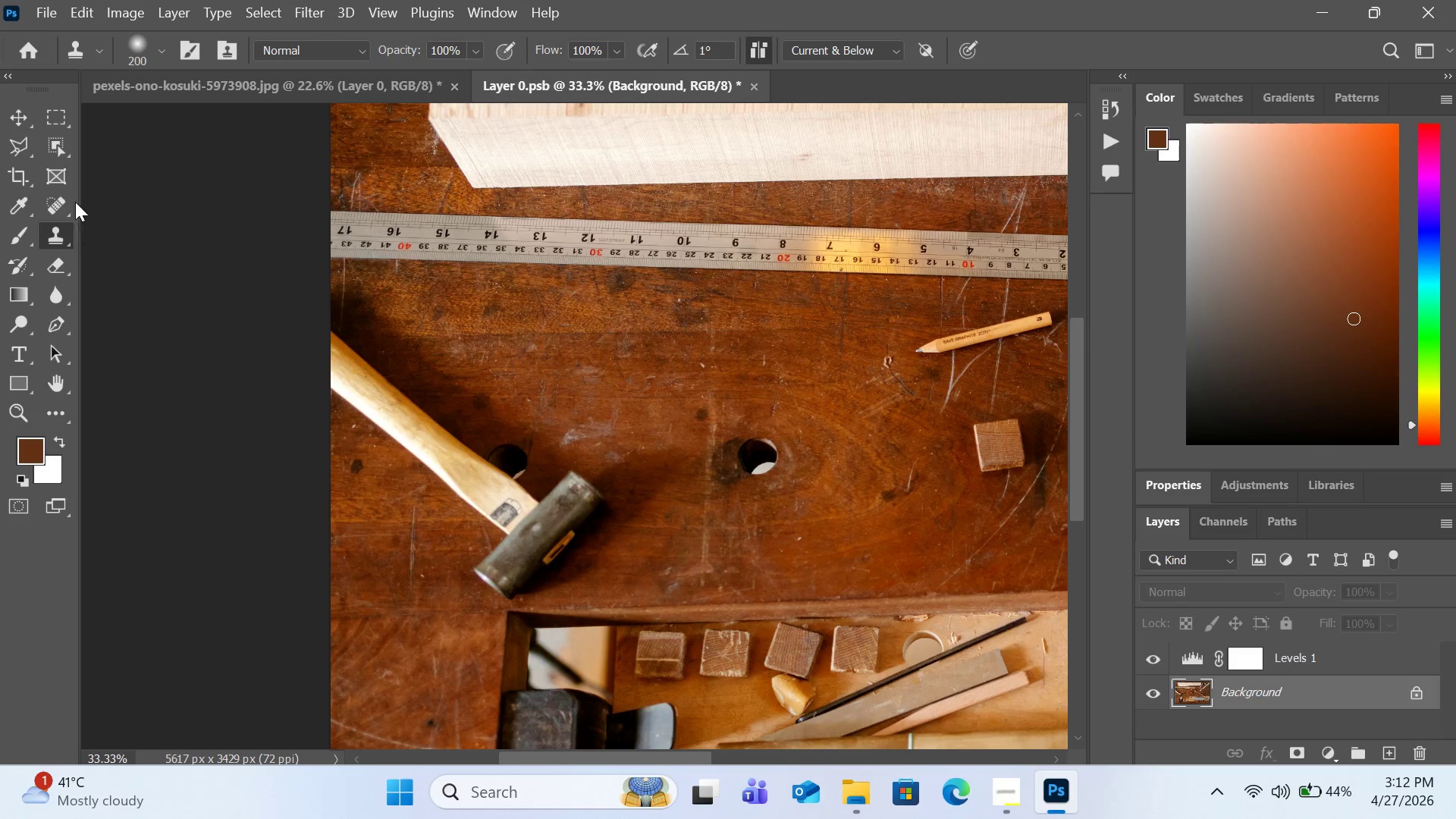 
left_click([61, 145])
 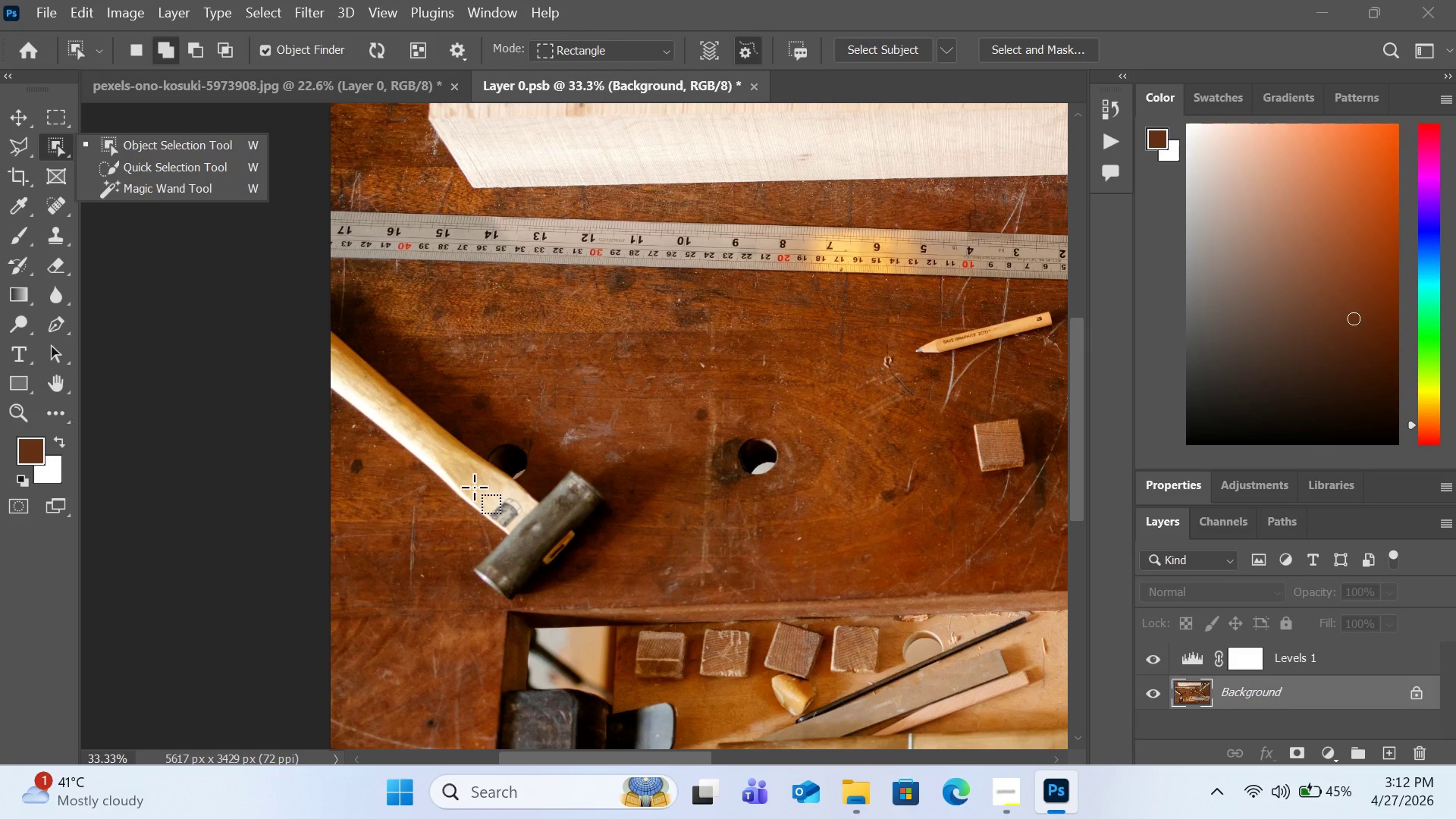 
wait(12.14)
 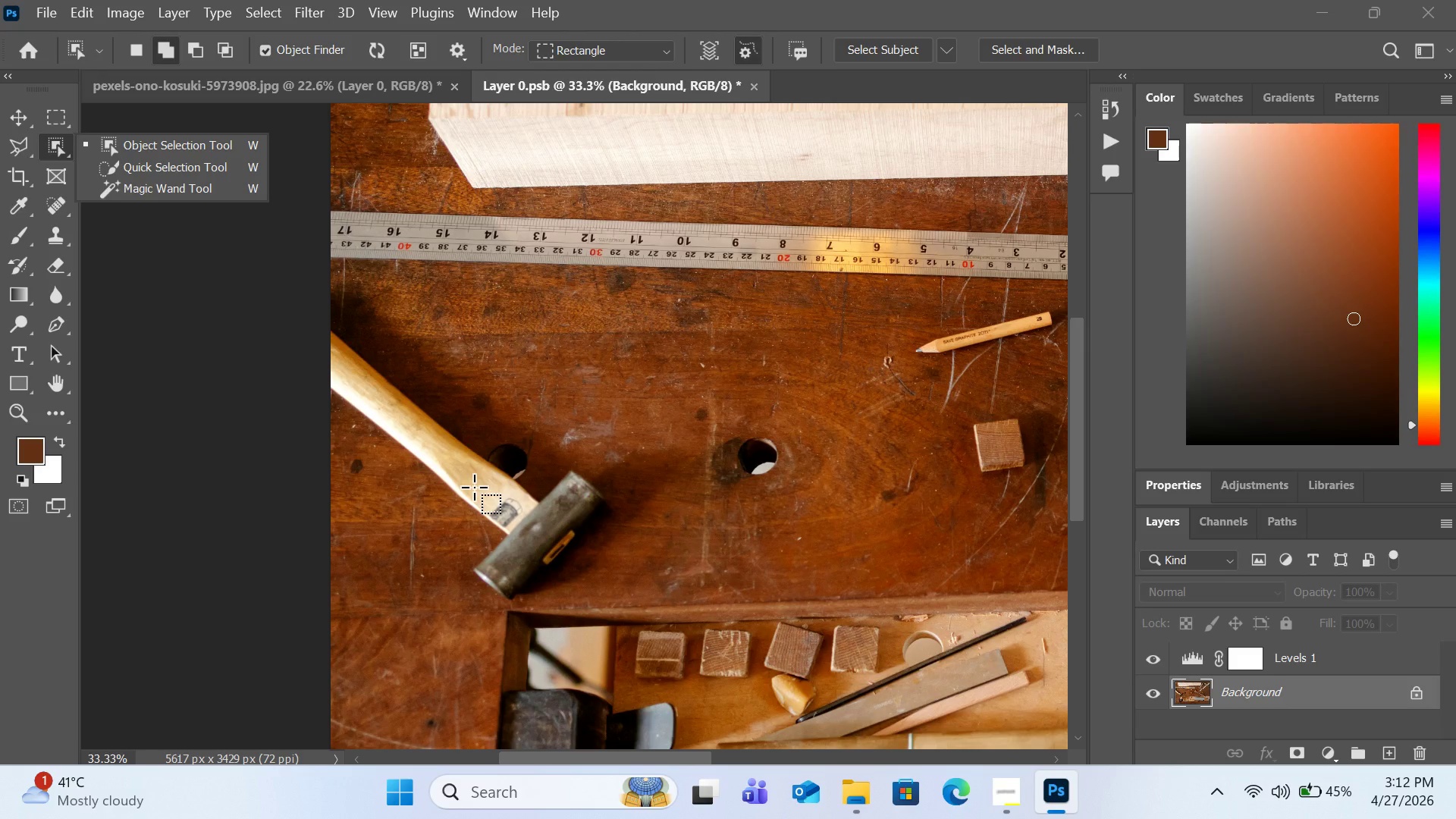 
left_click_drag(start_coordinate=[319, 312], to_coordinate=[594, 602])
 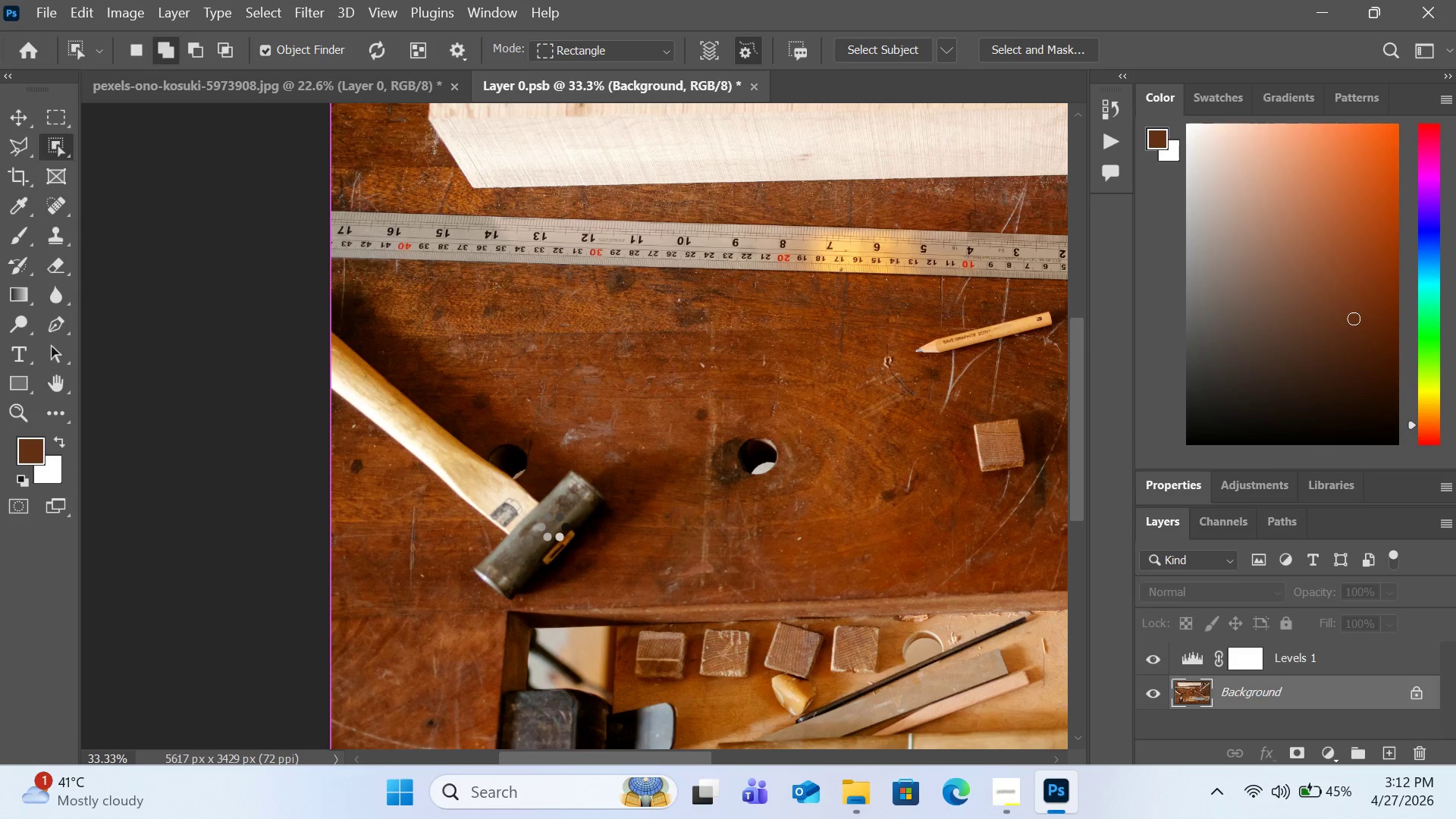 
wait(25.05)
 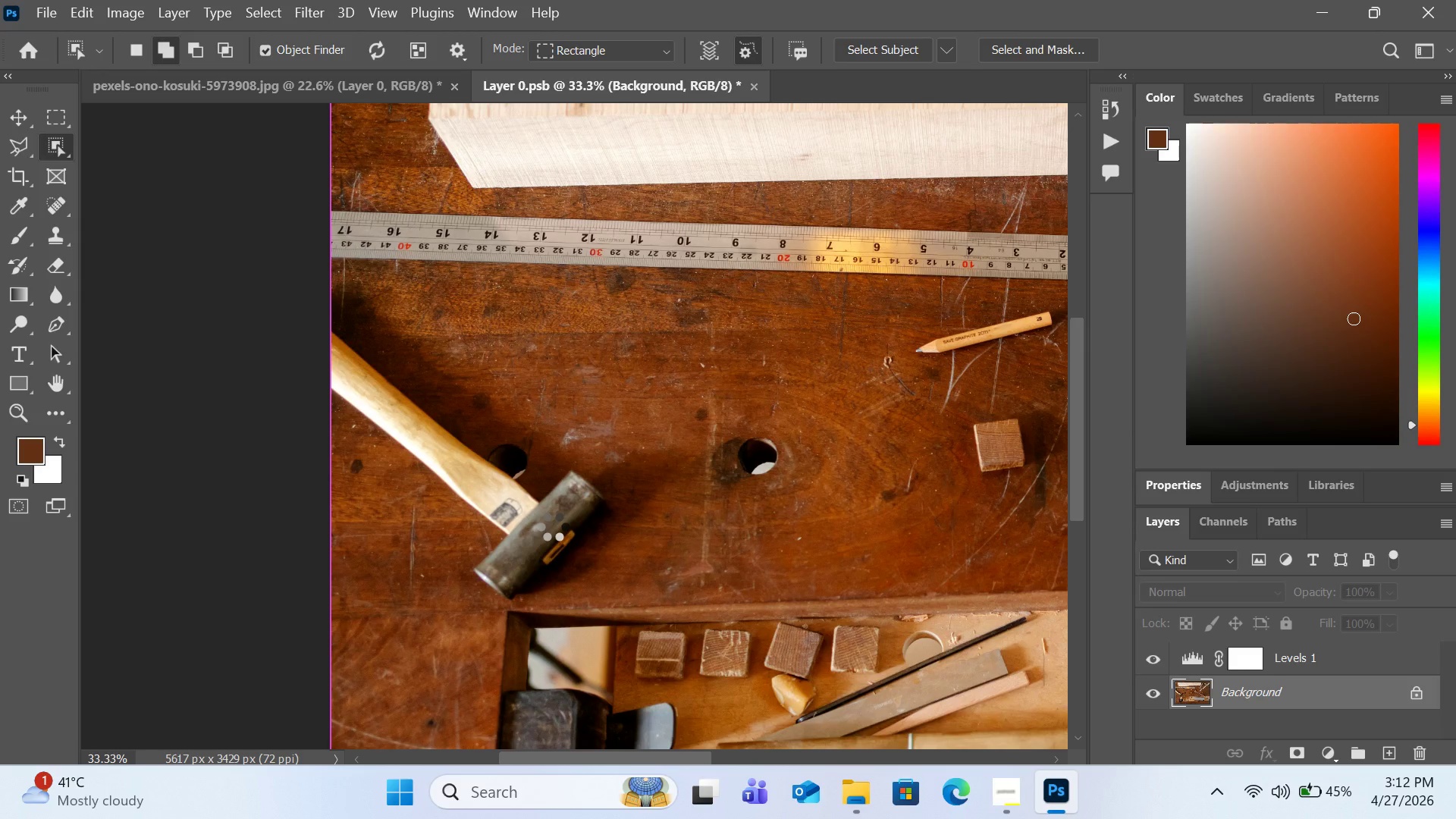 
left_click([548, 510])
 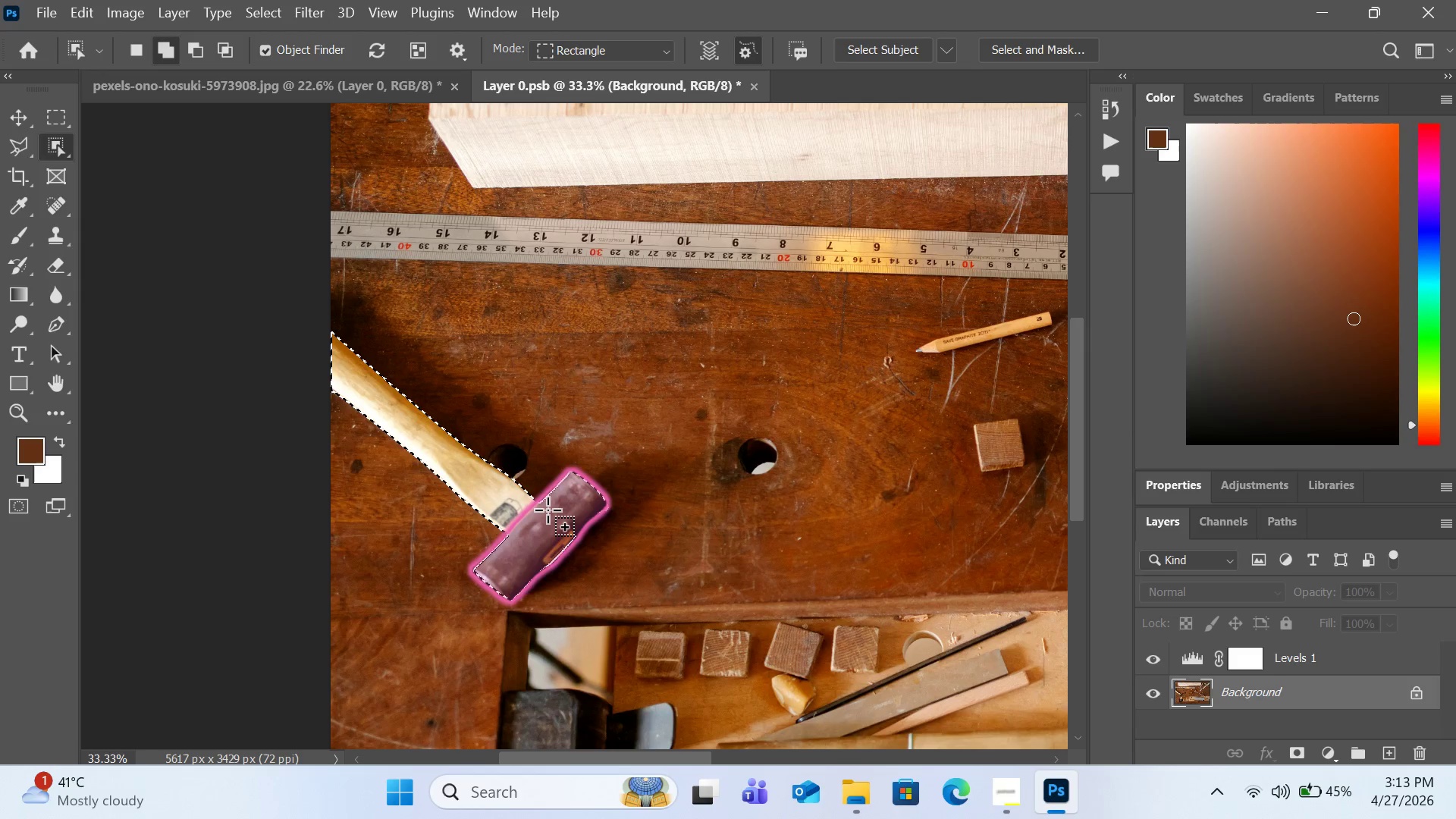 
wait(16.92)
 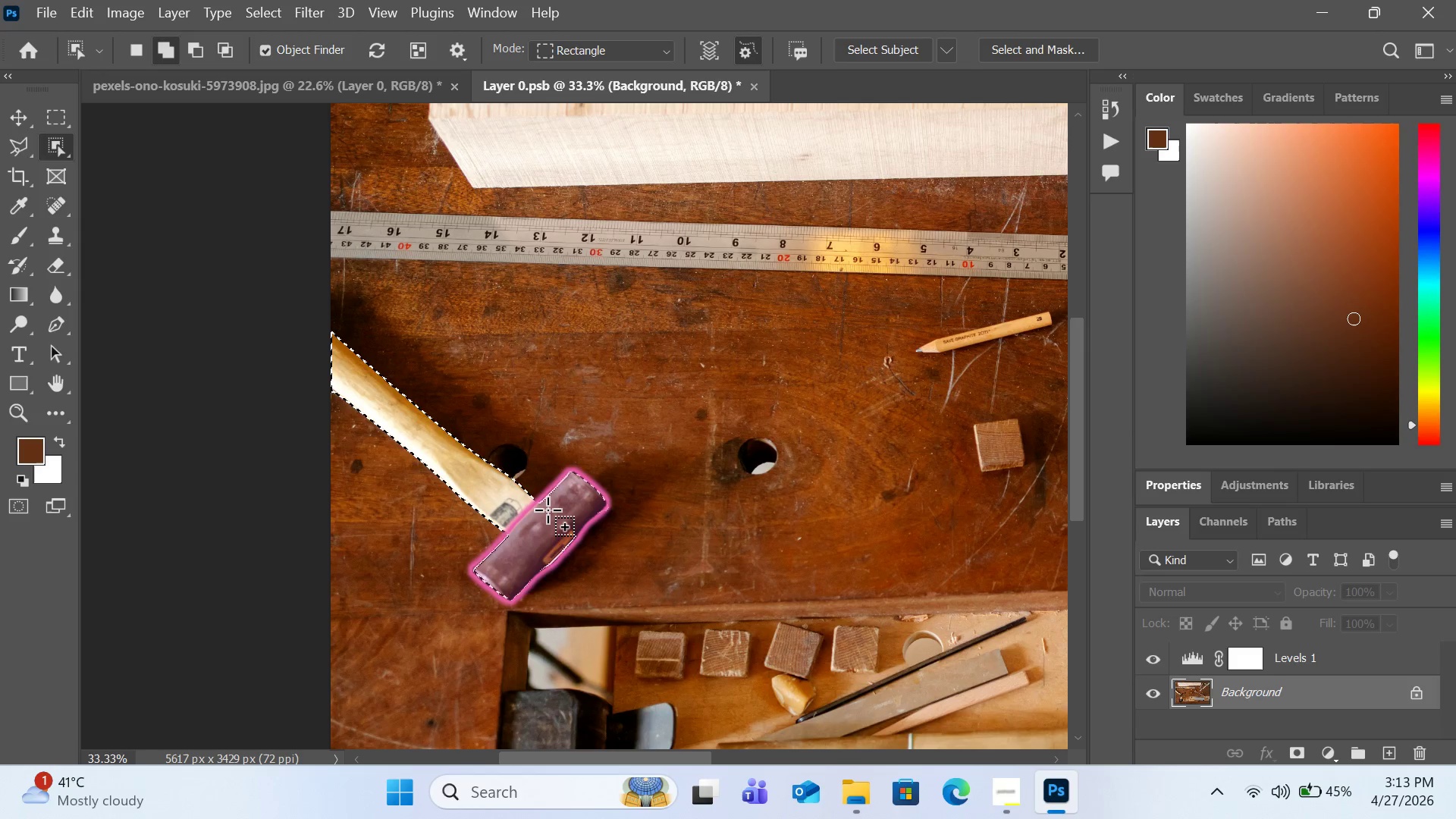 
left_click([551, 529])
 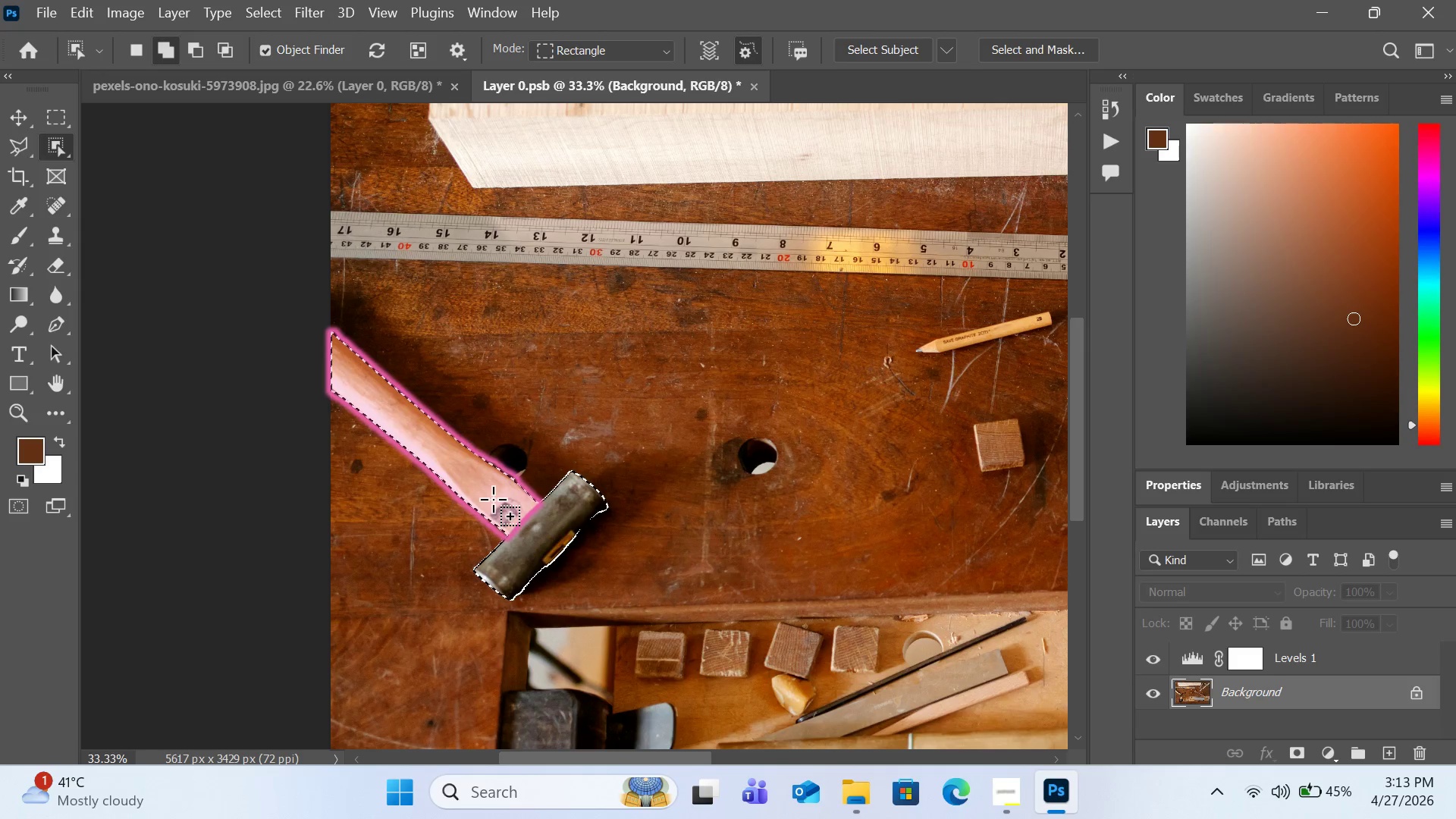 
left_click([493, 499])
 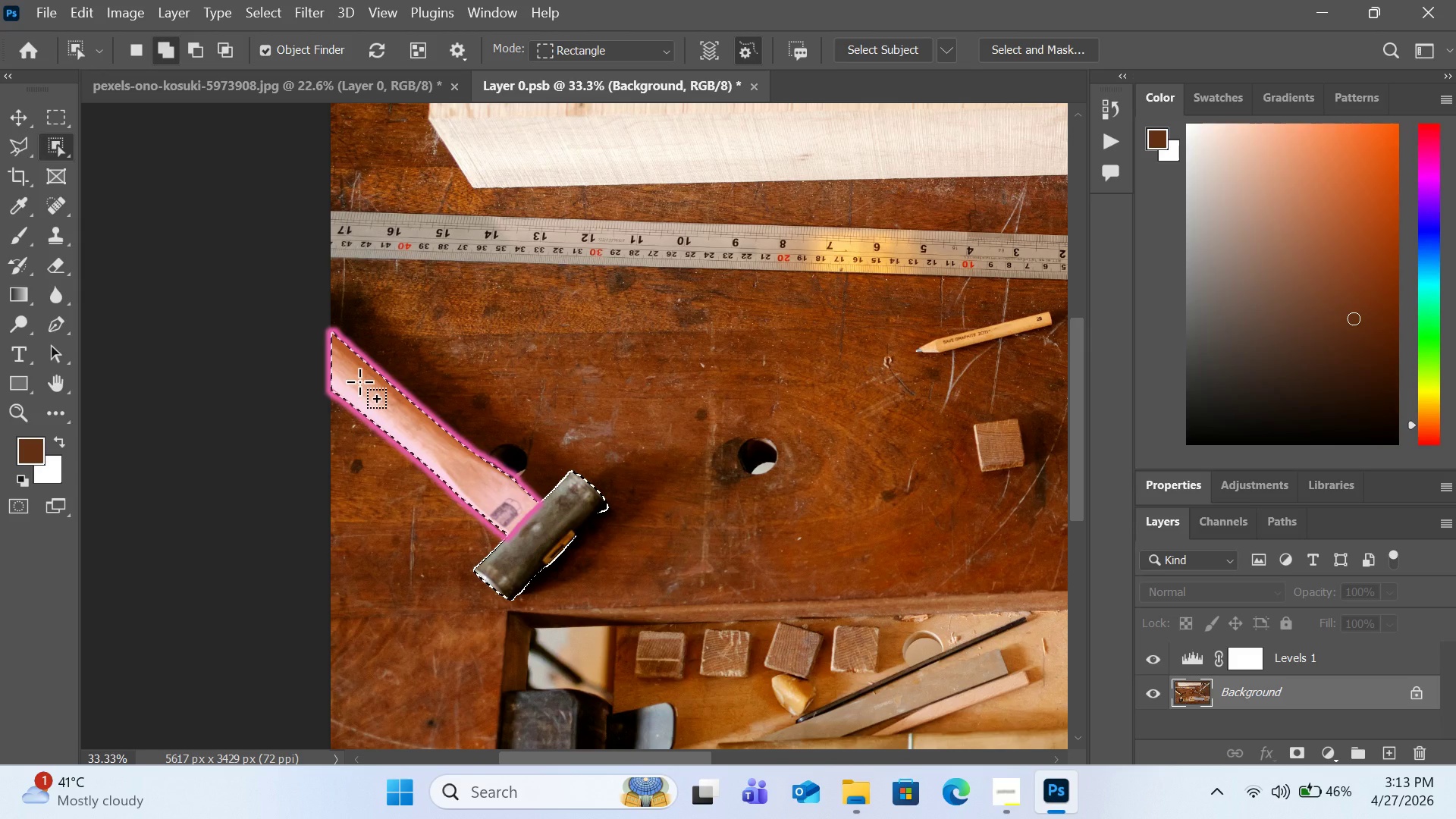 
wait(21.83)
 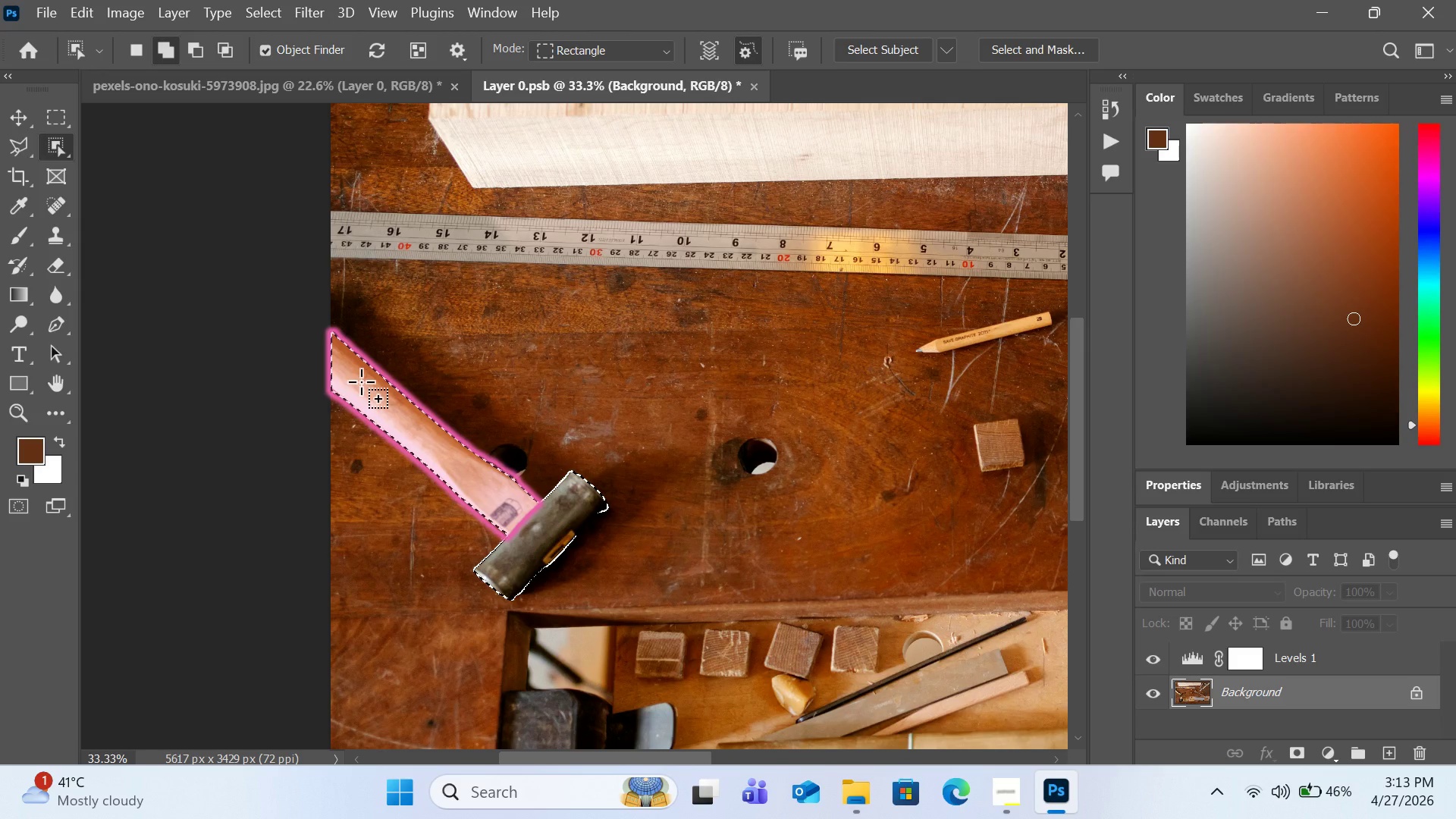 
key(Control+C)
 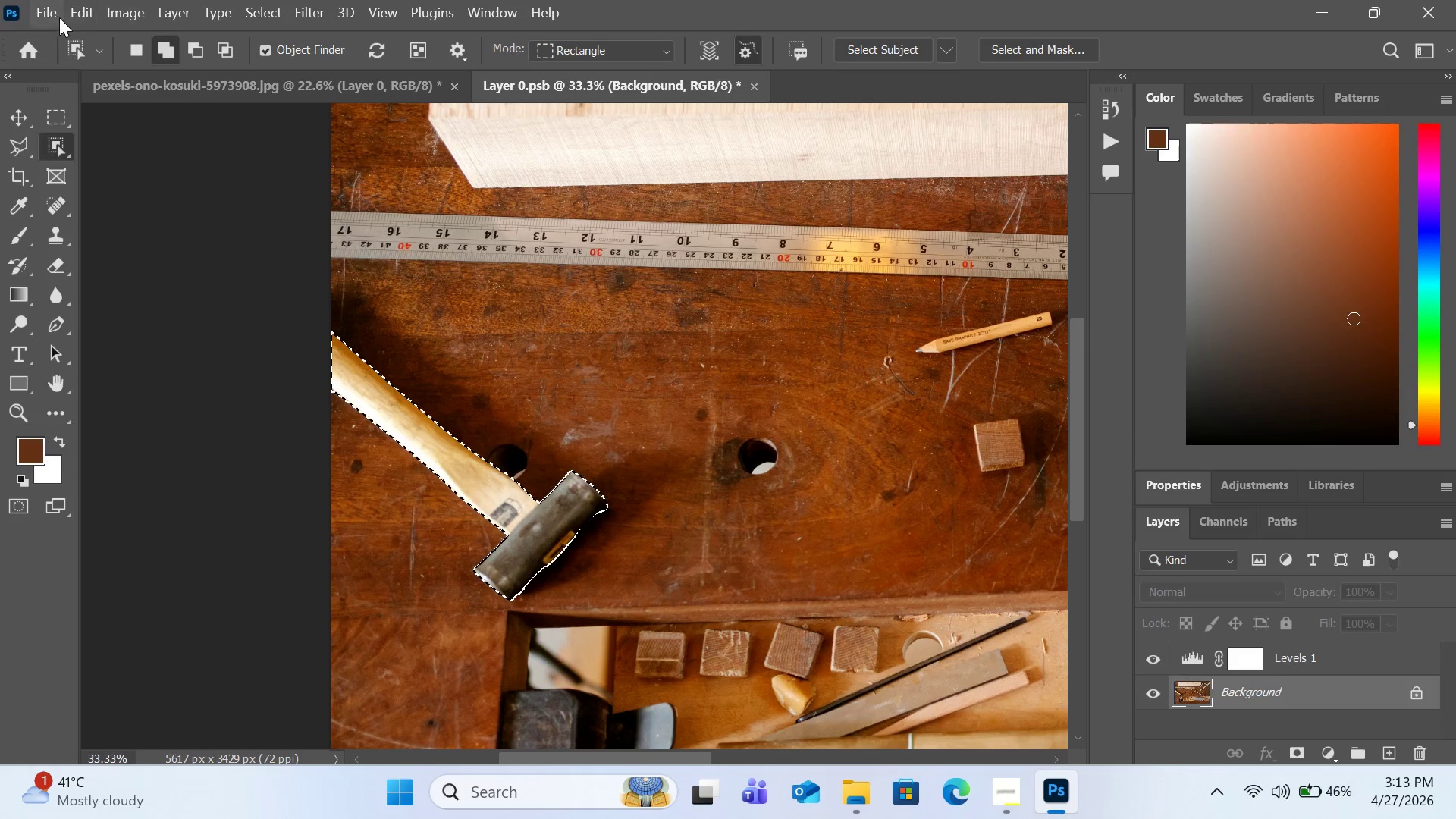 
left_click([88, 17])
 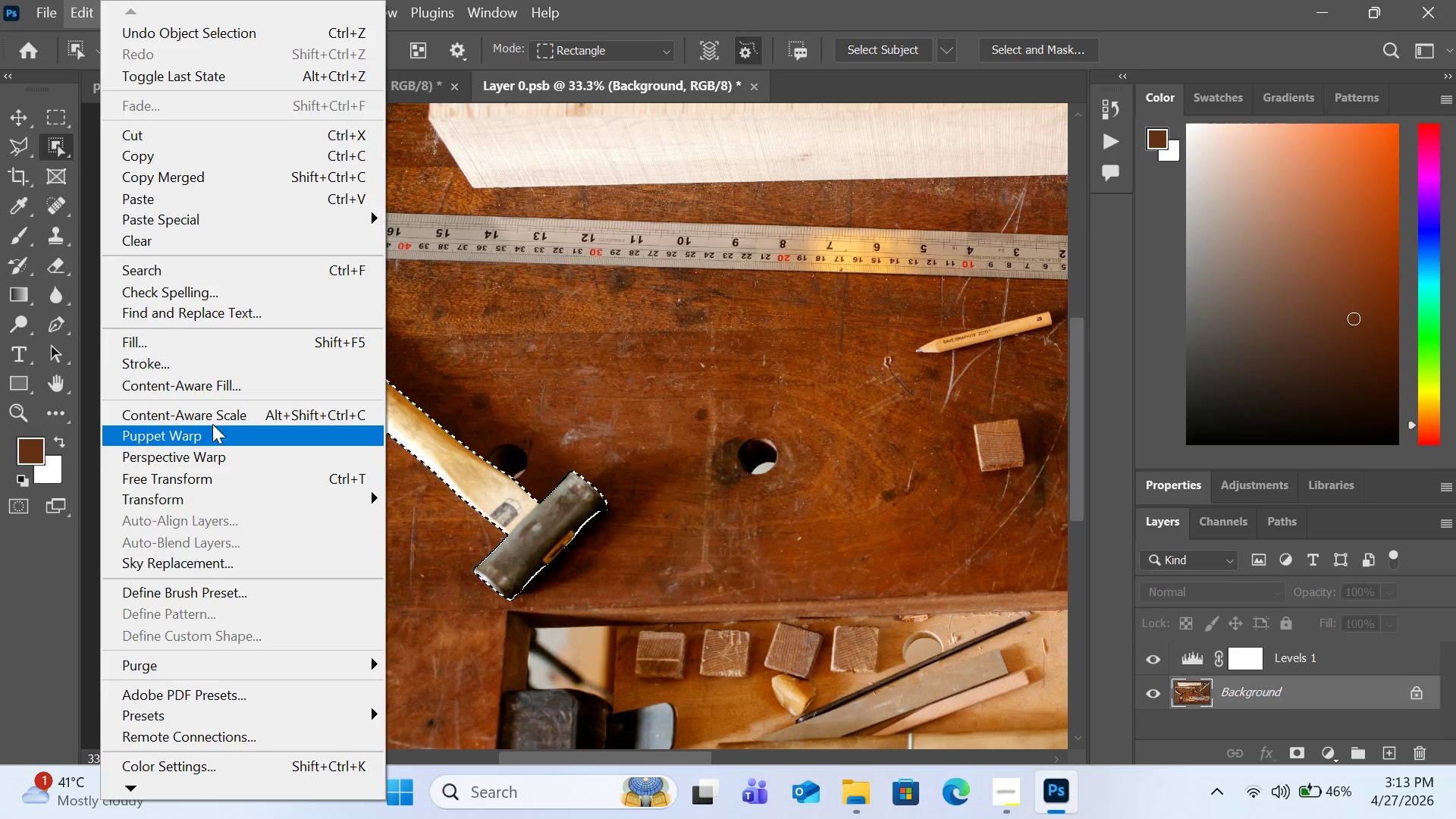 
left_click([212, 384])
 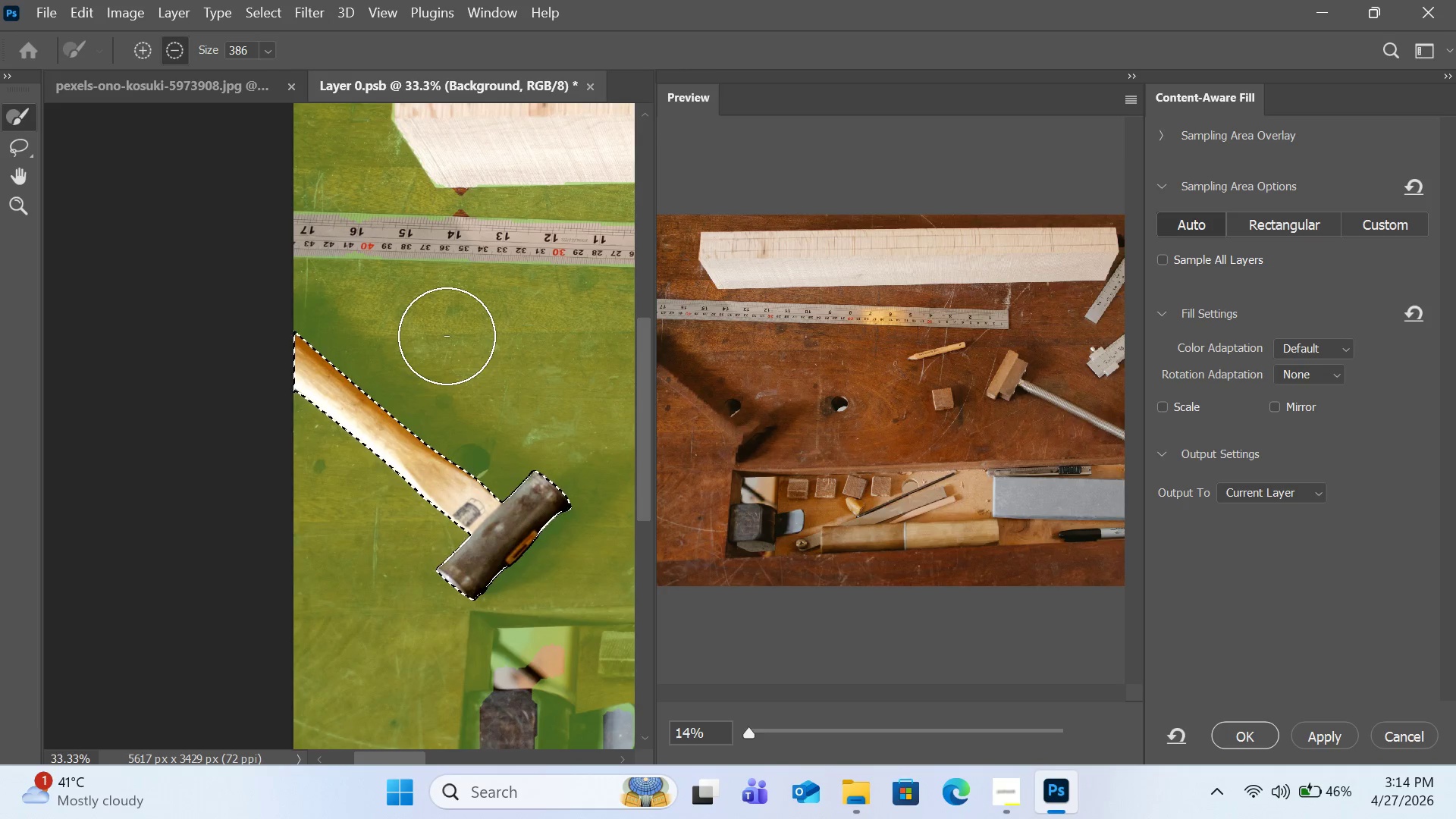 
wait(17.59)
 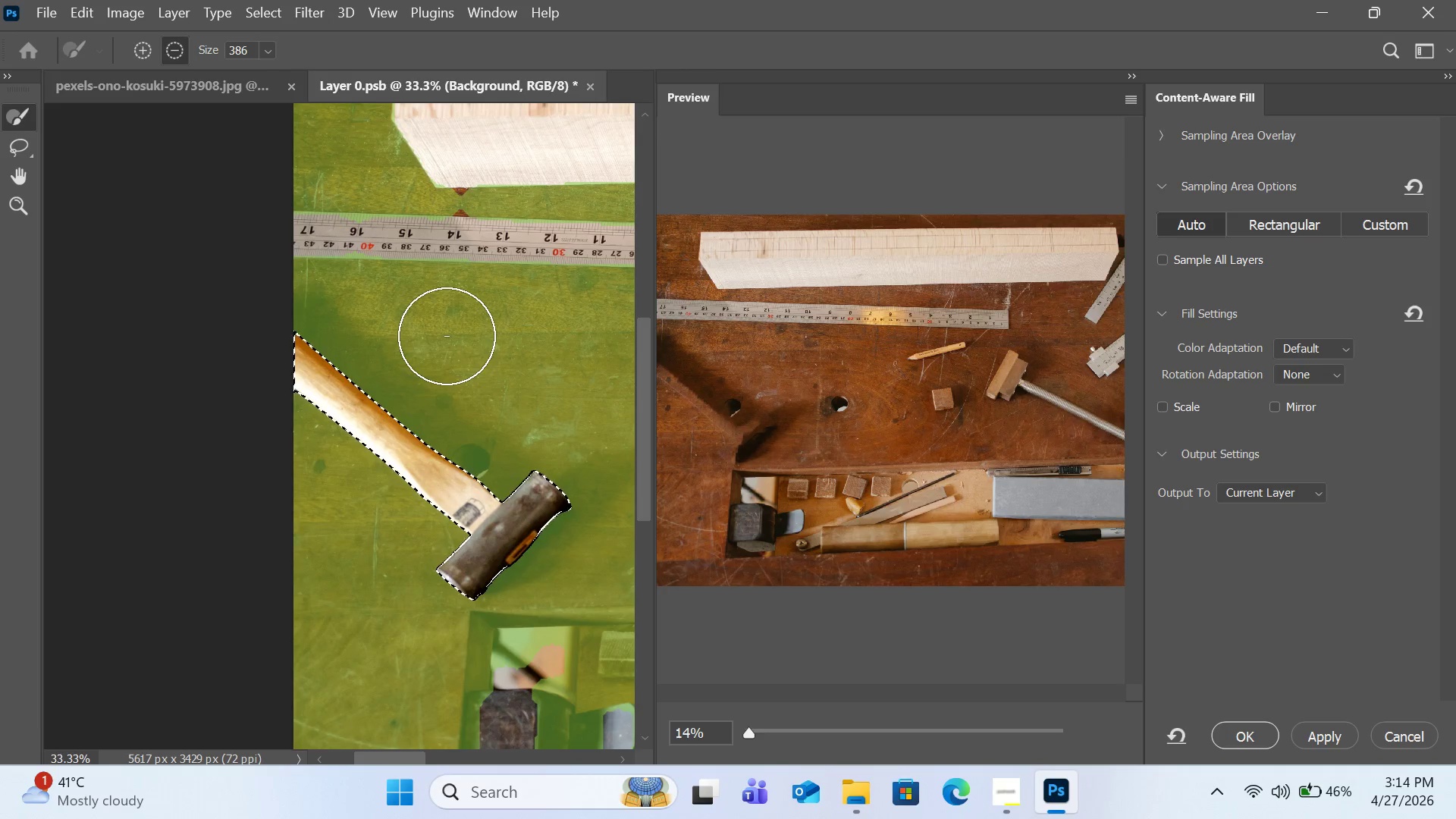 
left_click([1395, 228])
 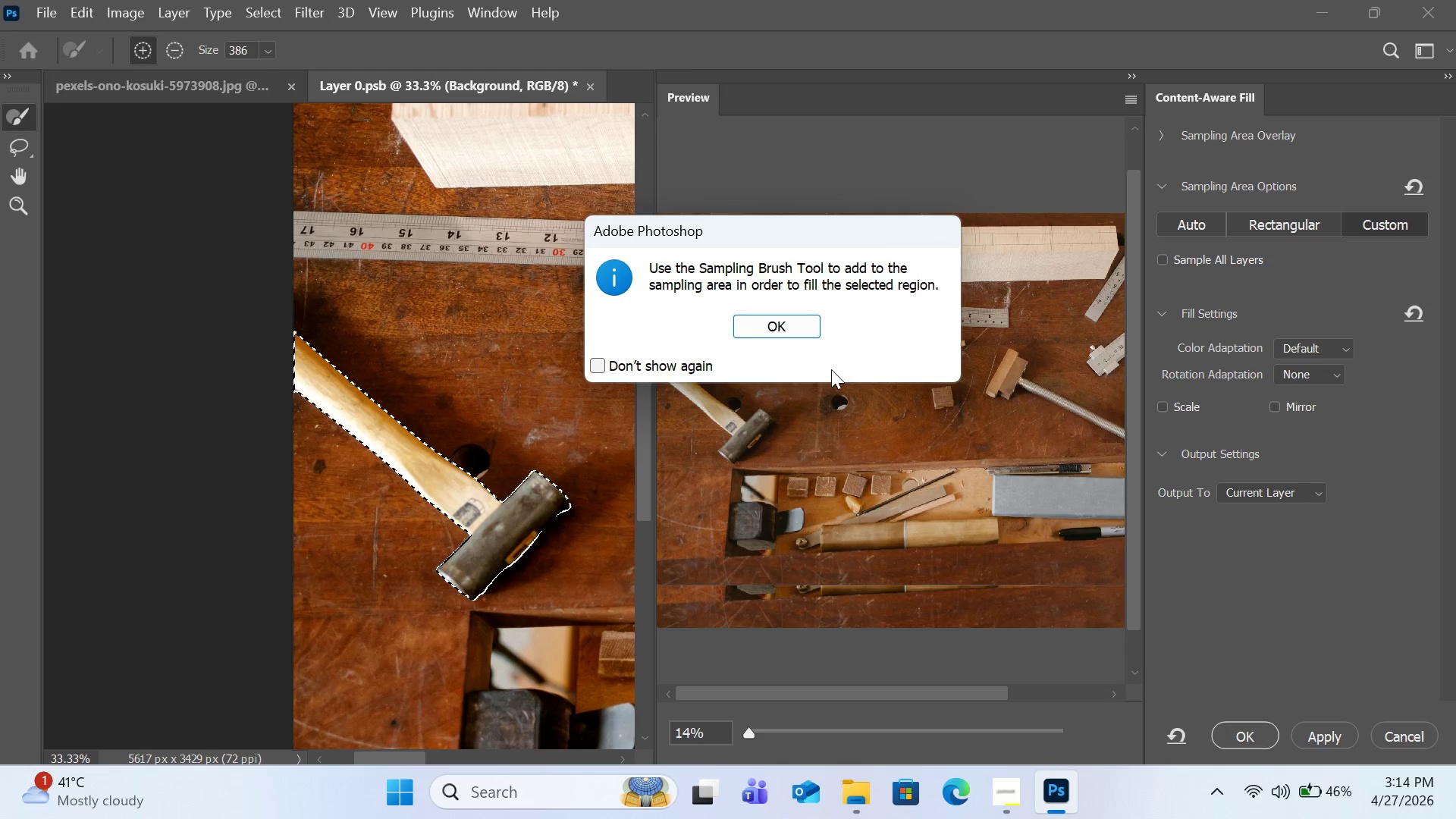 
left_click([792, 328])
 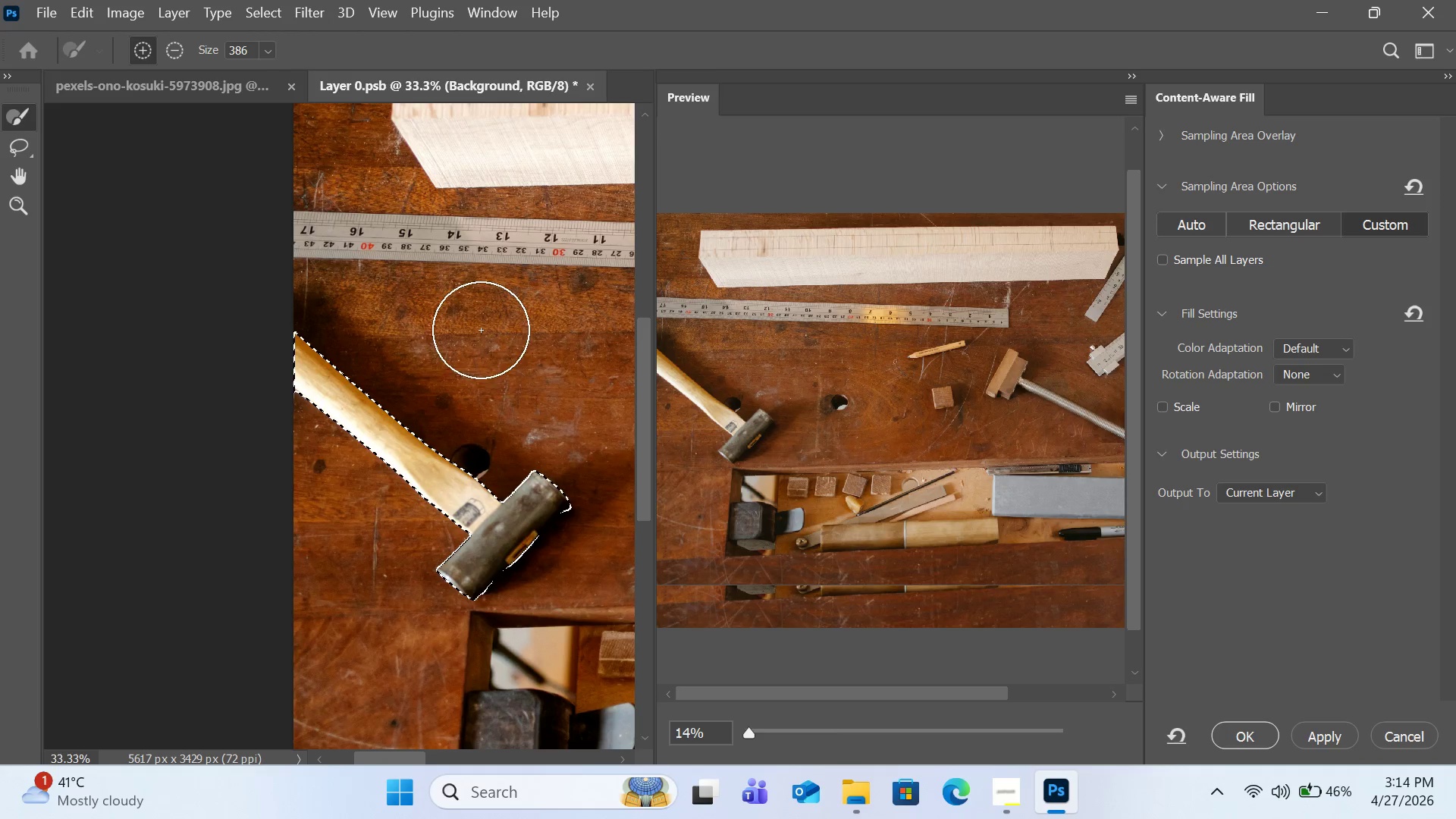 
left_click_drag(start_coordinate=[469, 329], to_coordinate=[579, 362])
 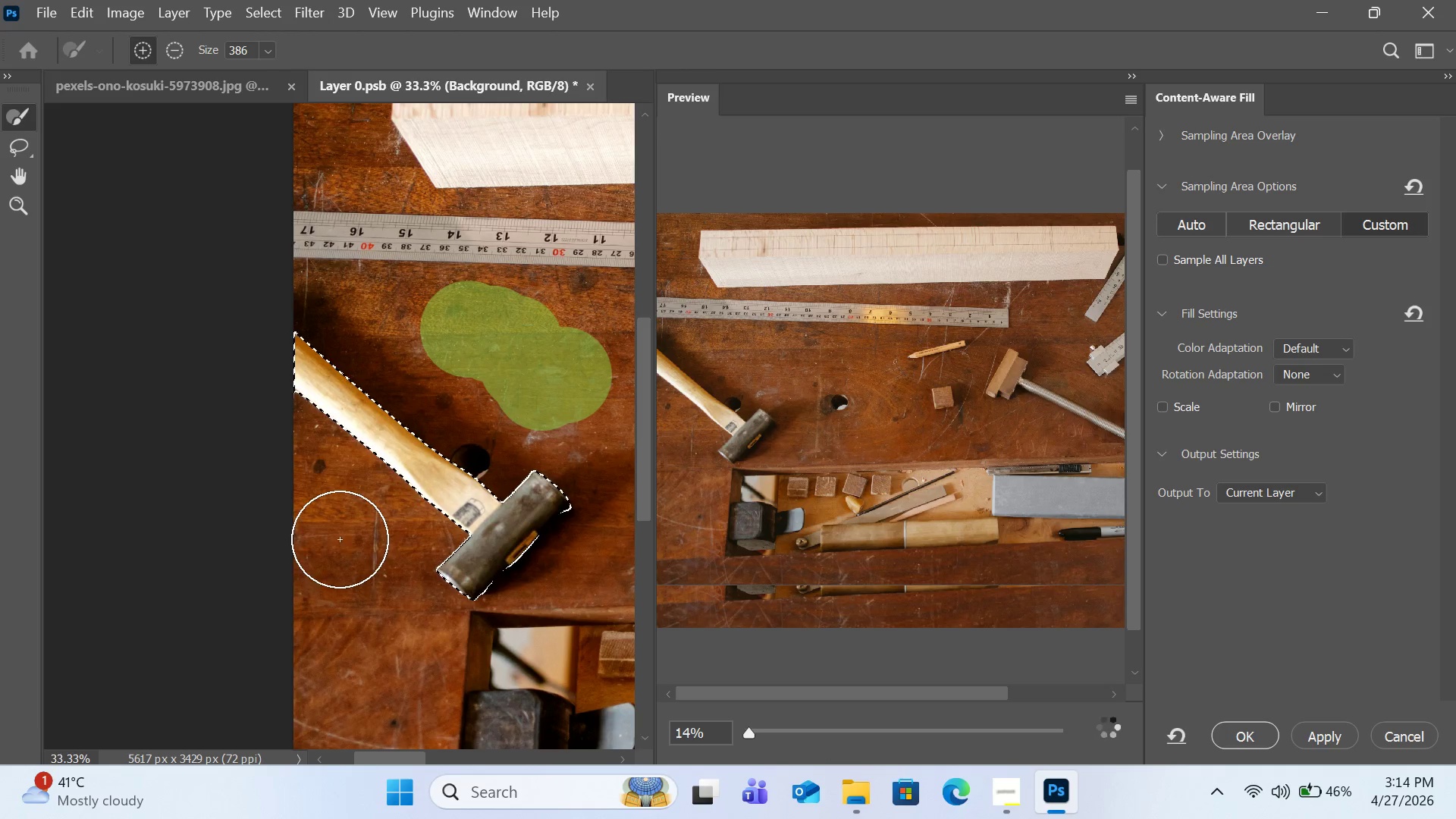 
left_click_drag(start_coordinate=[340, 539], to_coordinate=[315, 681])
 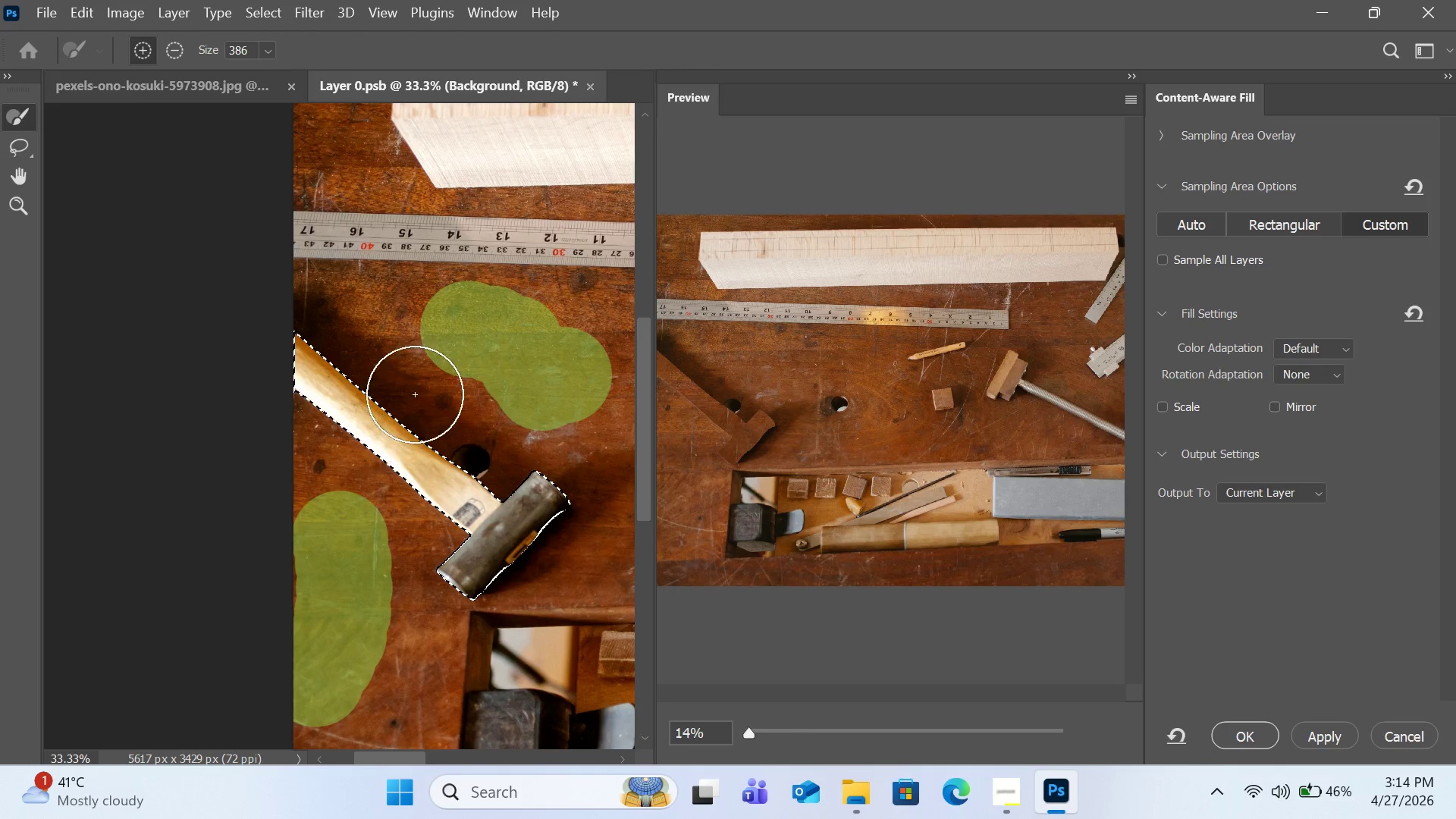 
left_click_drag(start_coordinate=[453, 353], to_coordinate=[563, 386])
 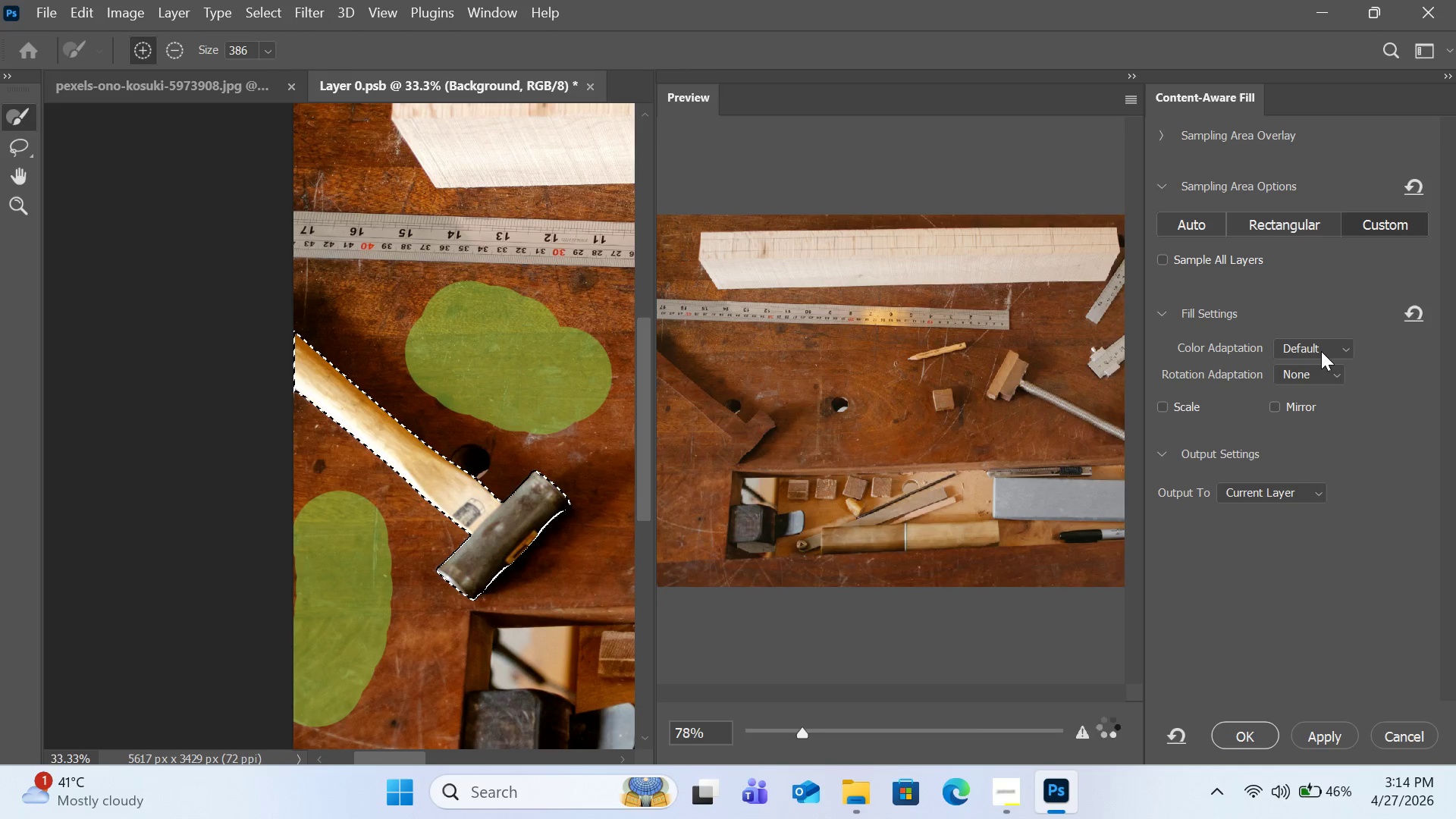 
left_click([1321, 351])
 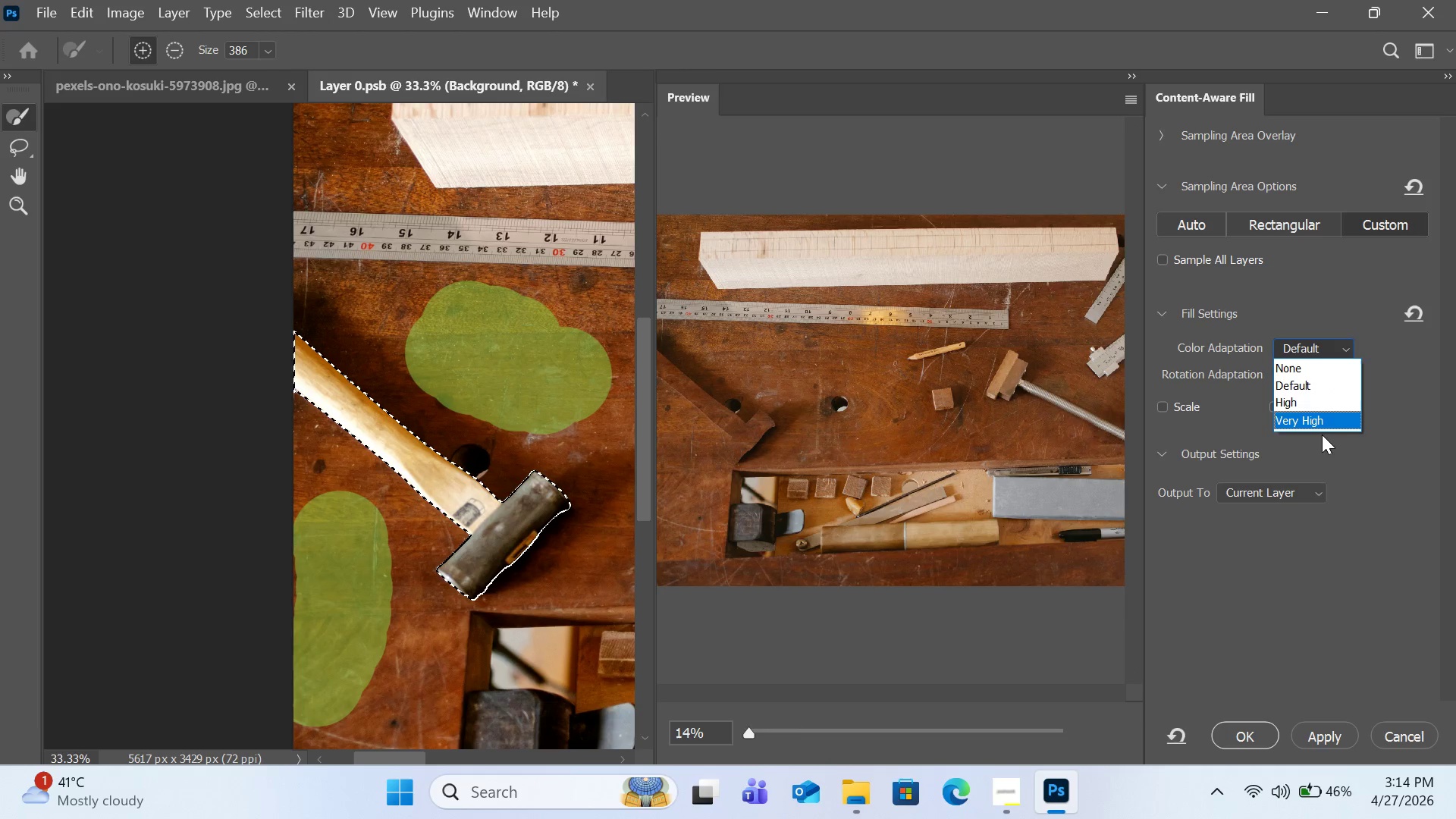 
left_click([1321, 426])
 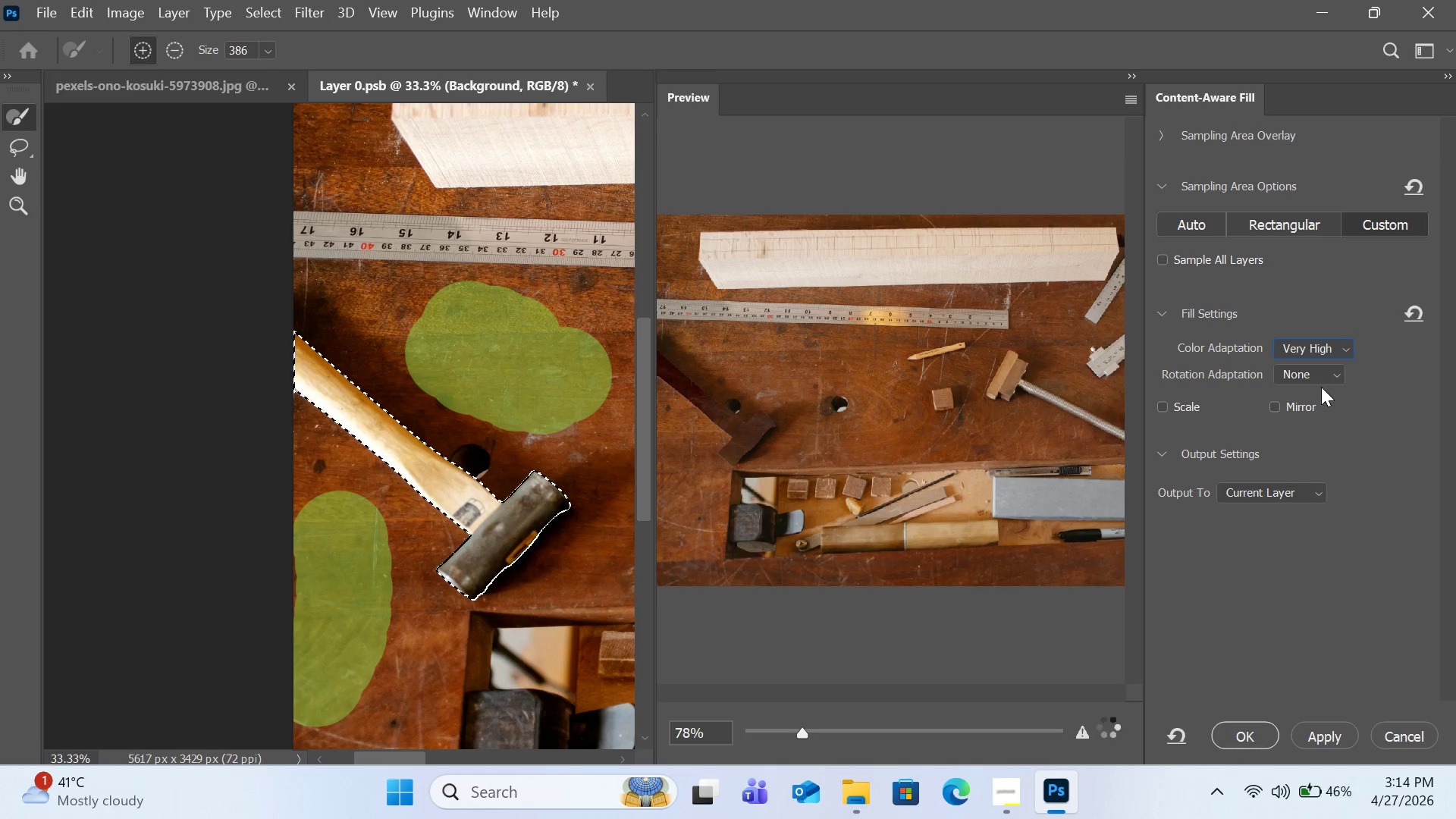 
left_click([1321, 385])
 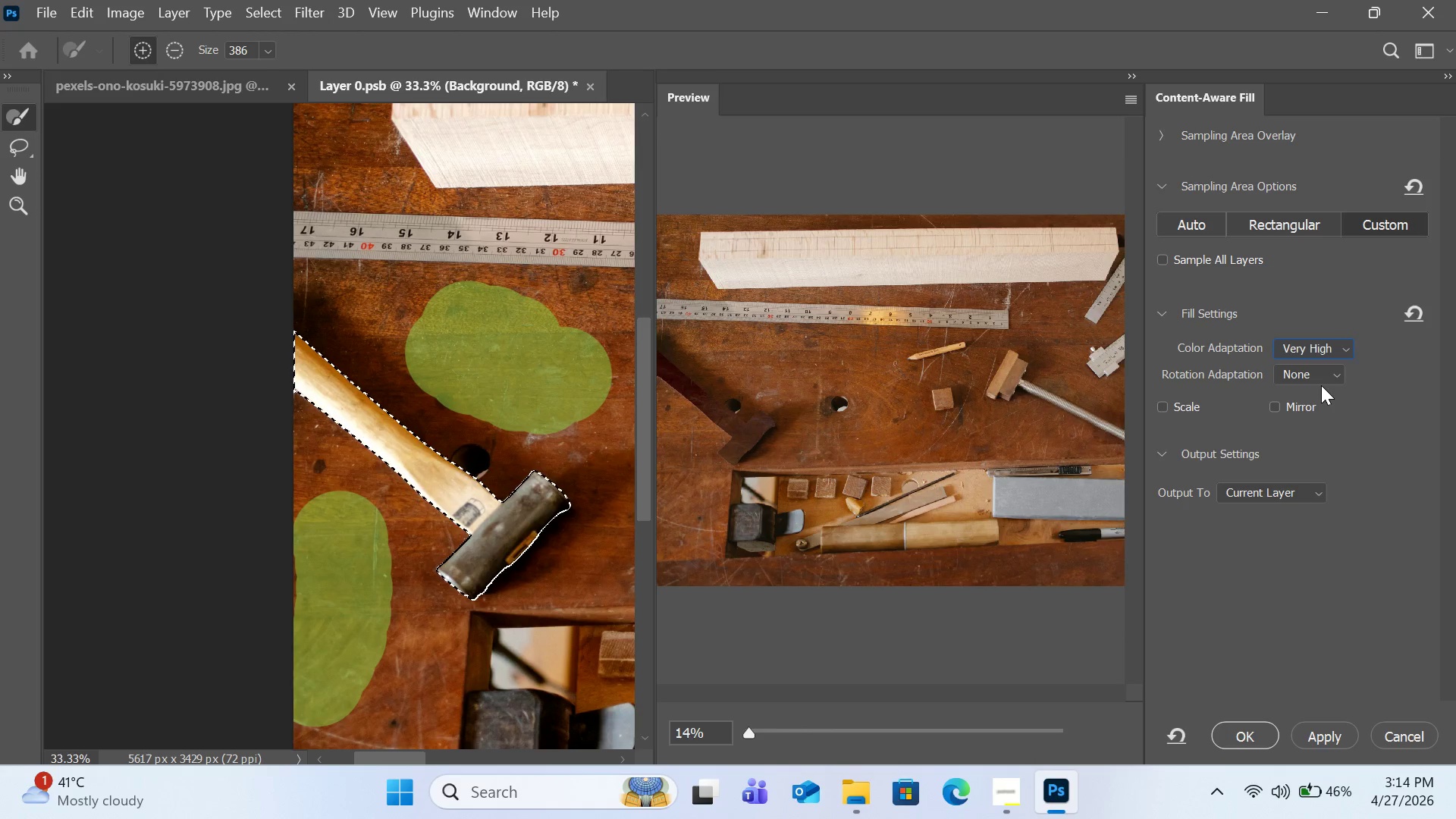 
left_click([1321, 378])
 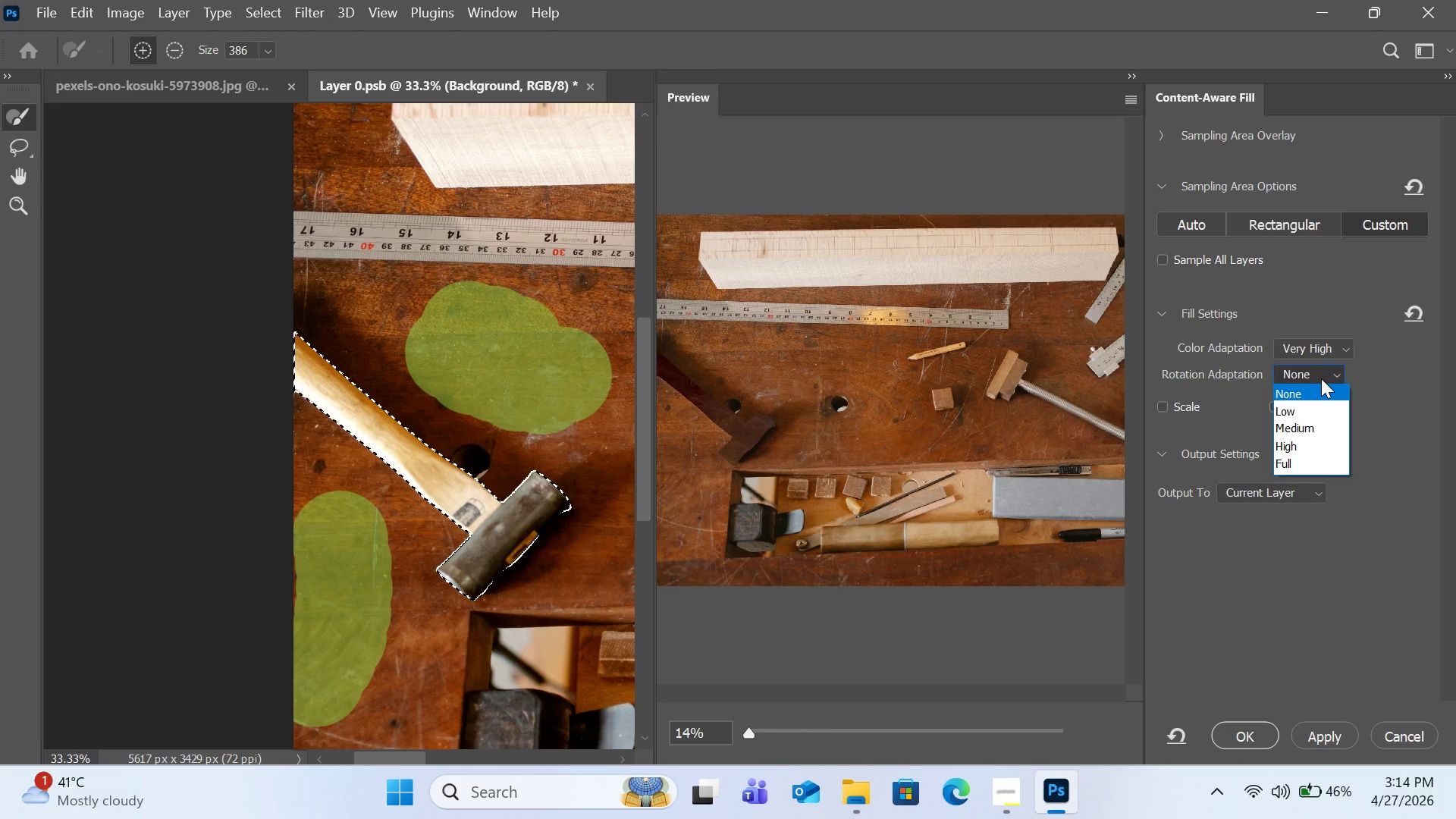 
left_click([1321, 378])
 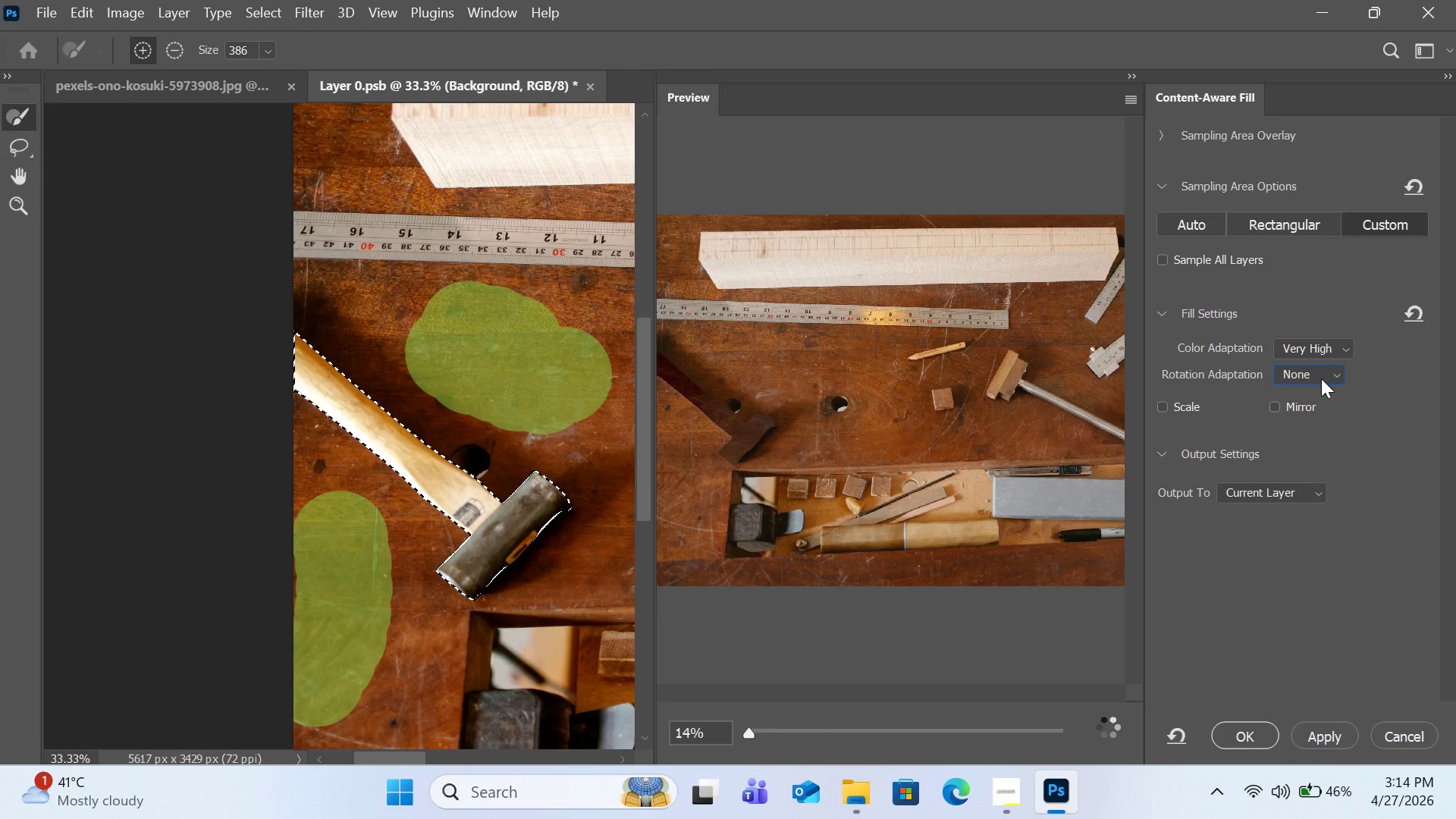 
left_click([1321, 378])
 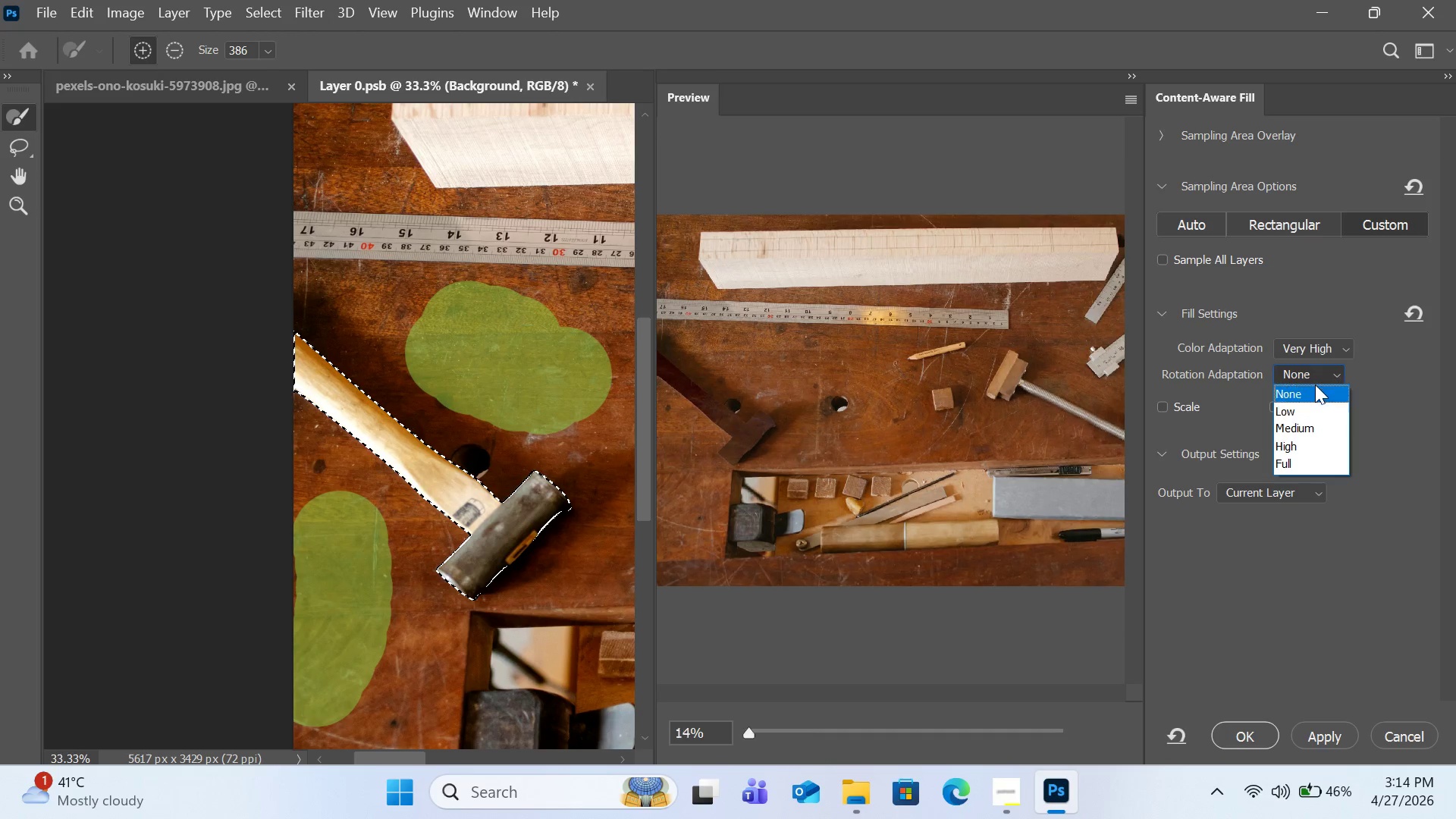 
left_click([1315, 375])
 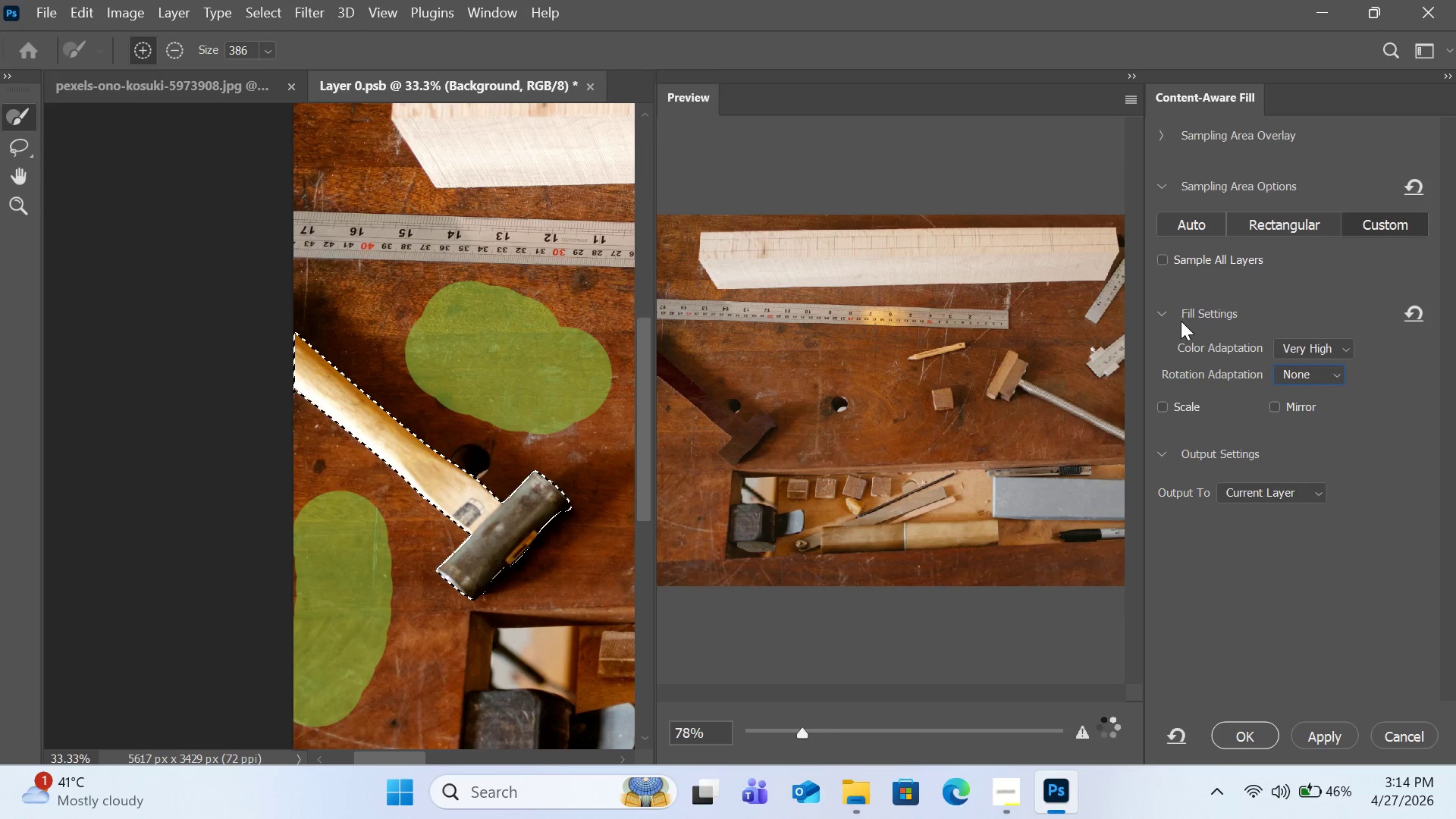 
left_click([1173, 320])
 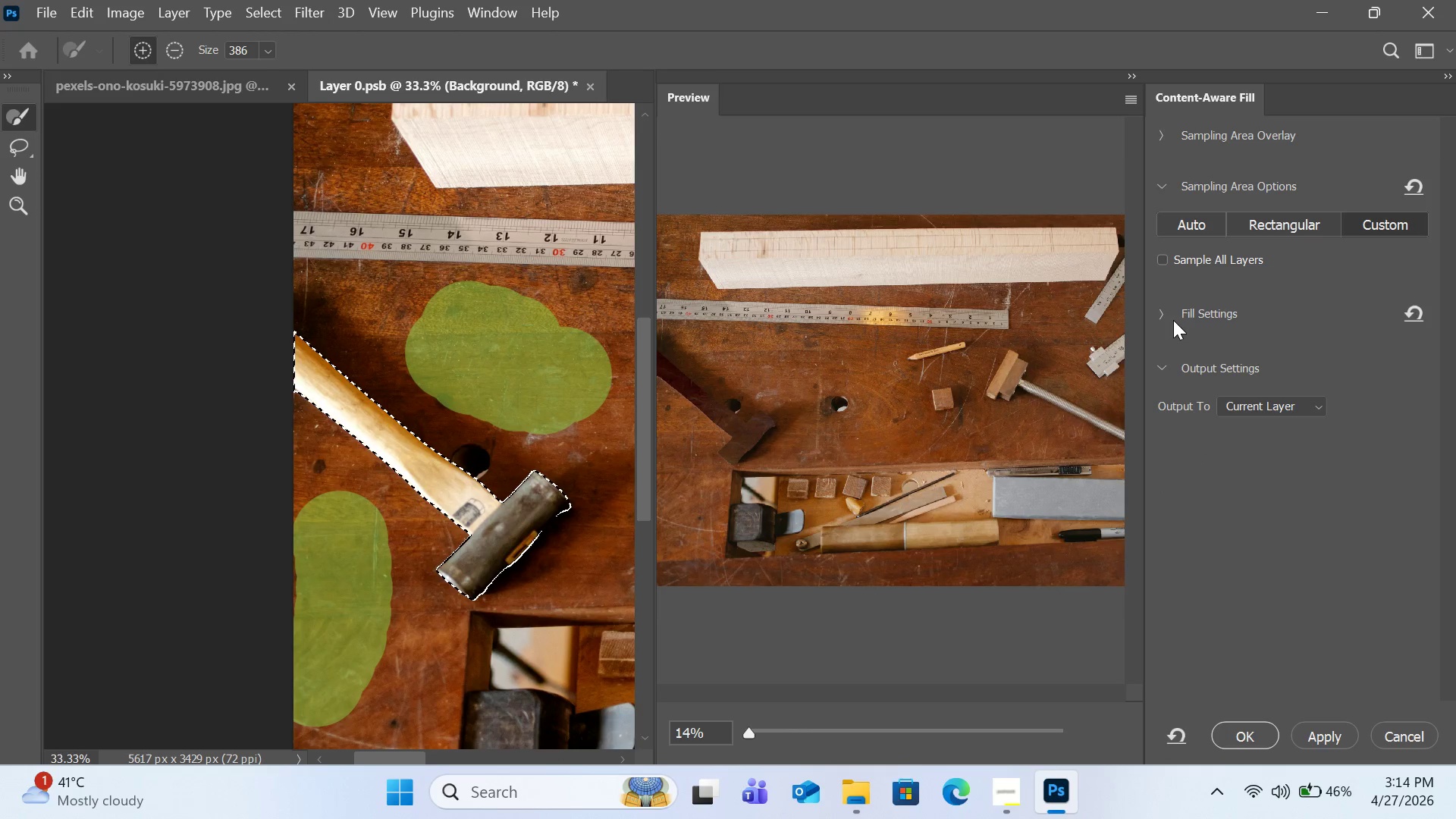 
left_click([1173, 320])
 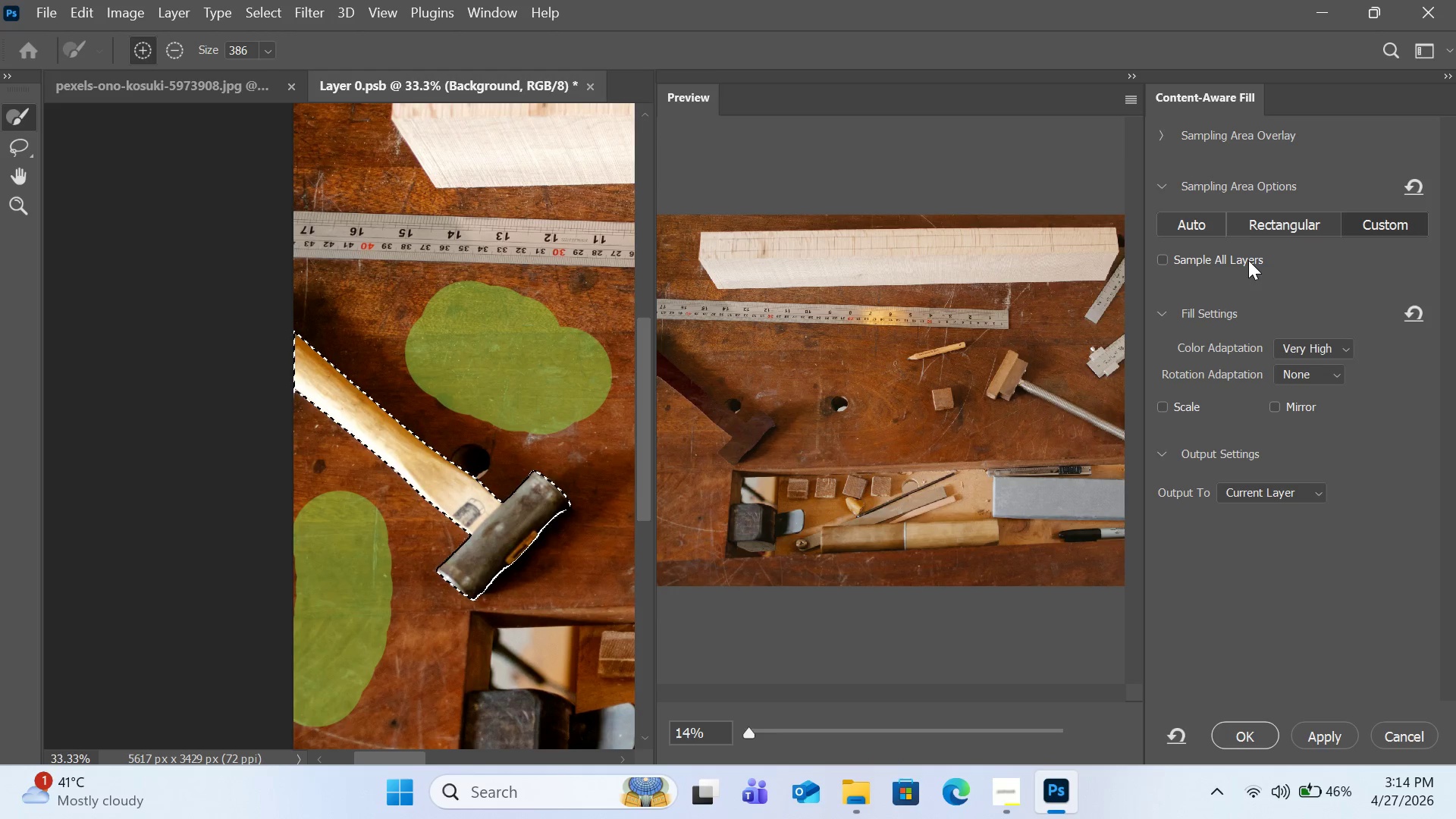 
wait(6.12)
 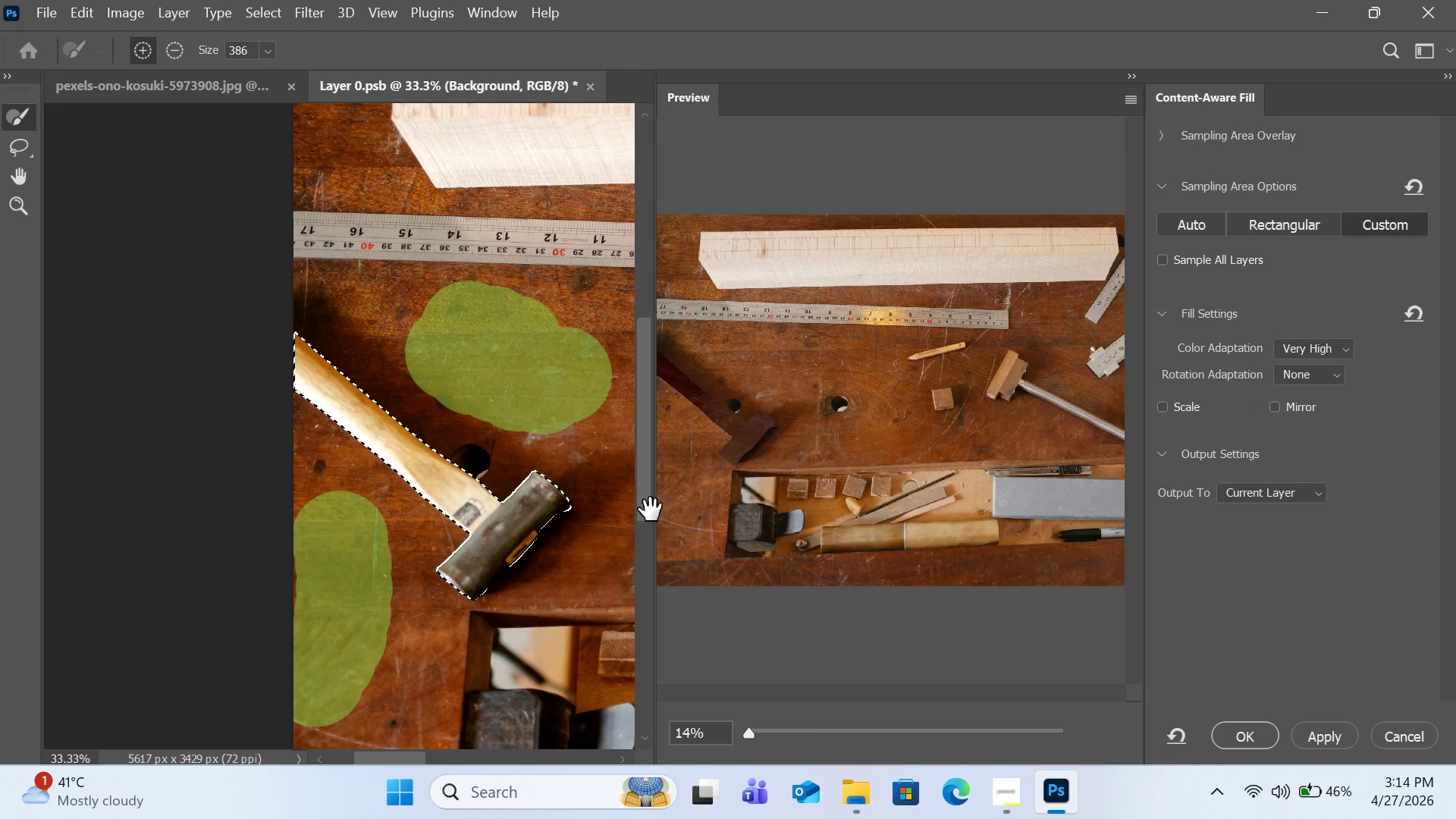 
left_click([1248, 260])
 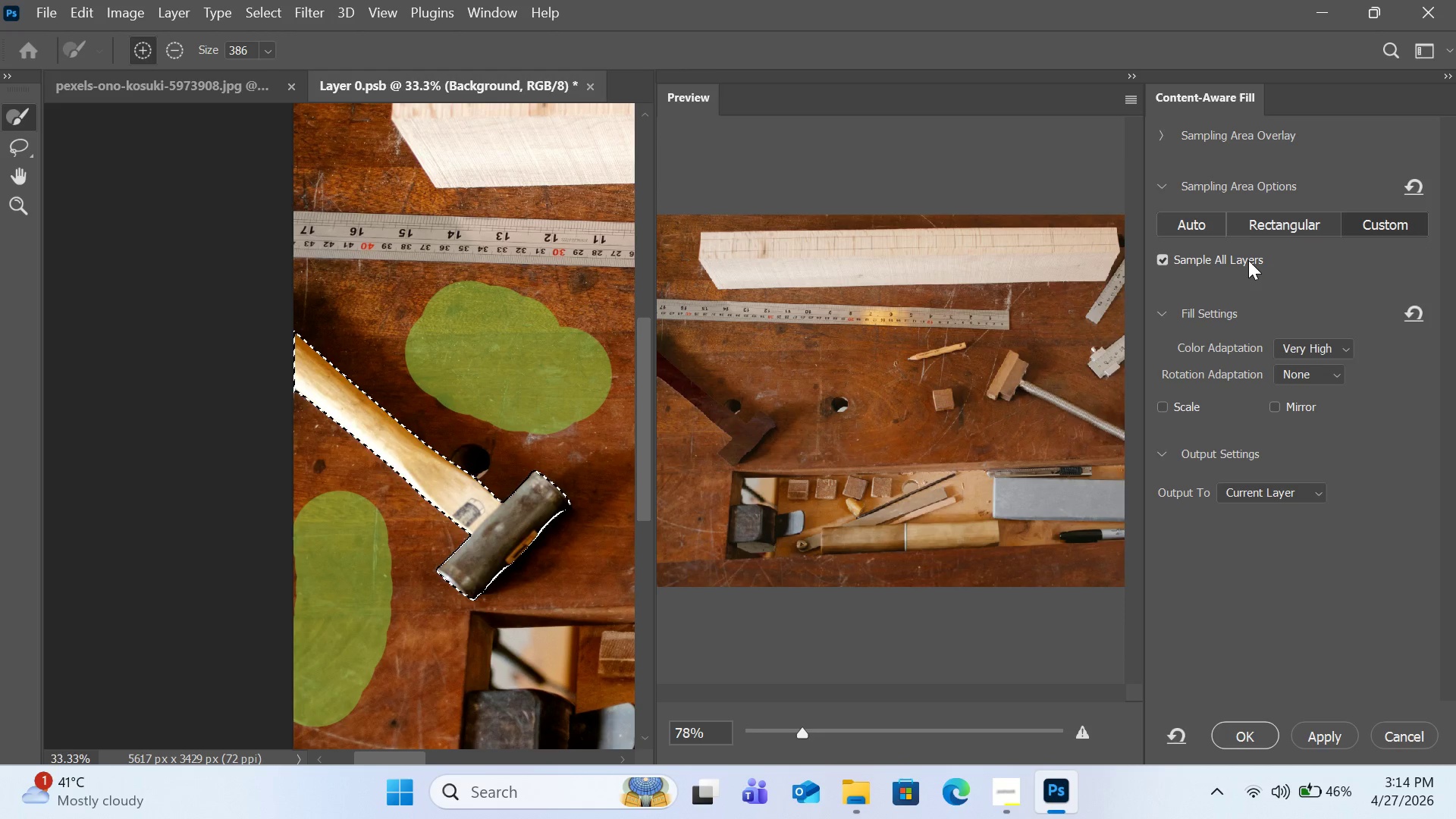 
left_click([1248, 260])
 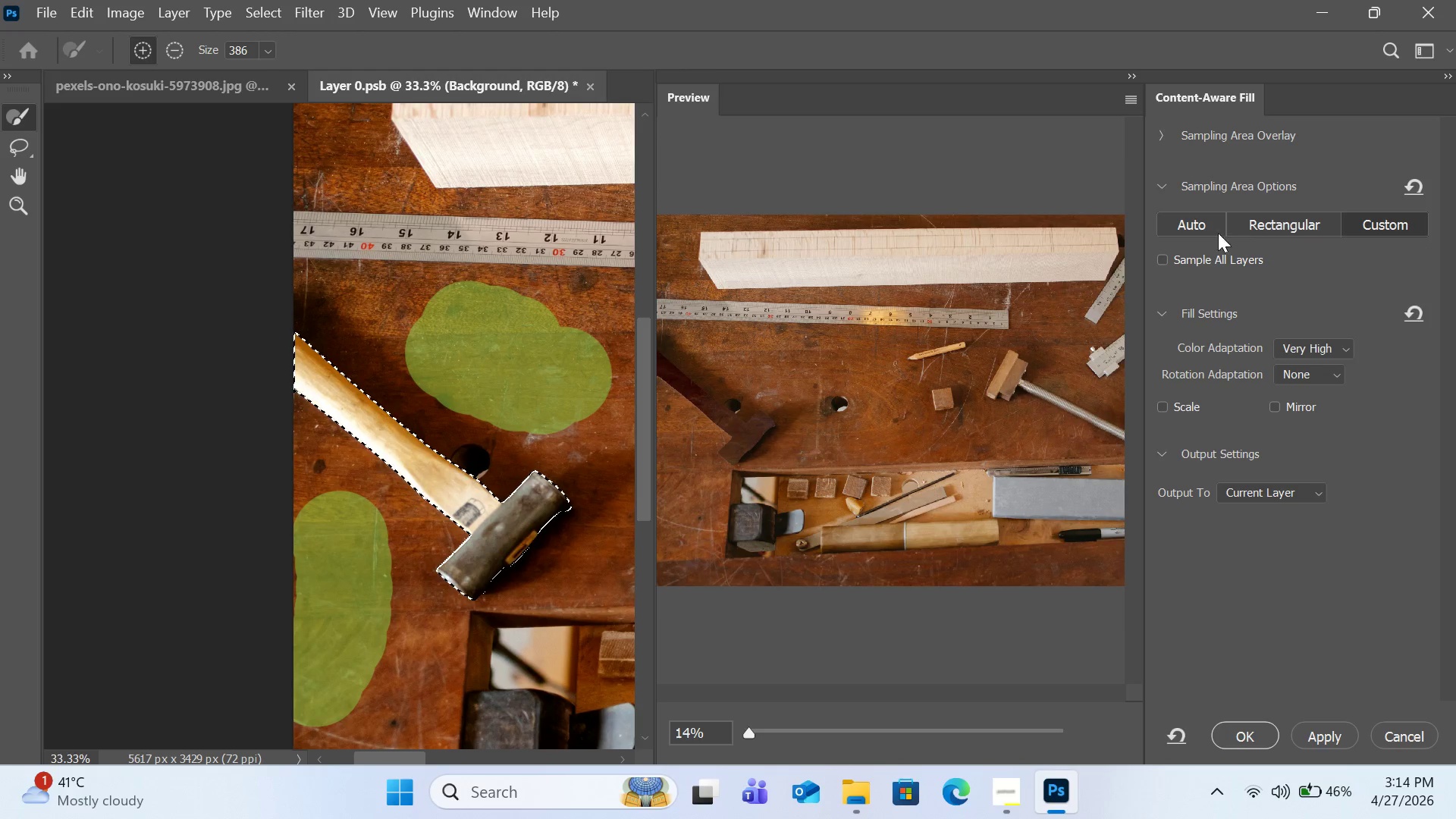 
left_click([1167, 228])
 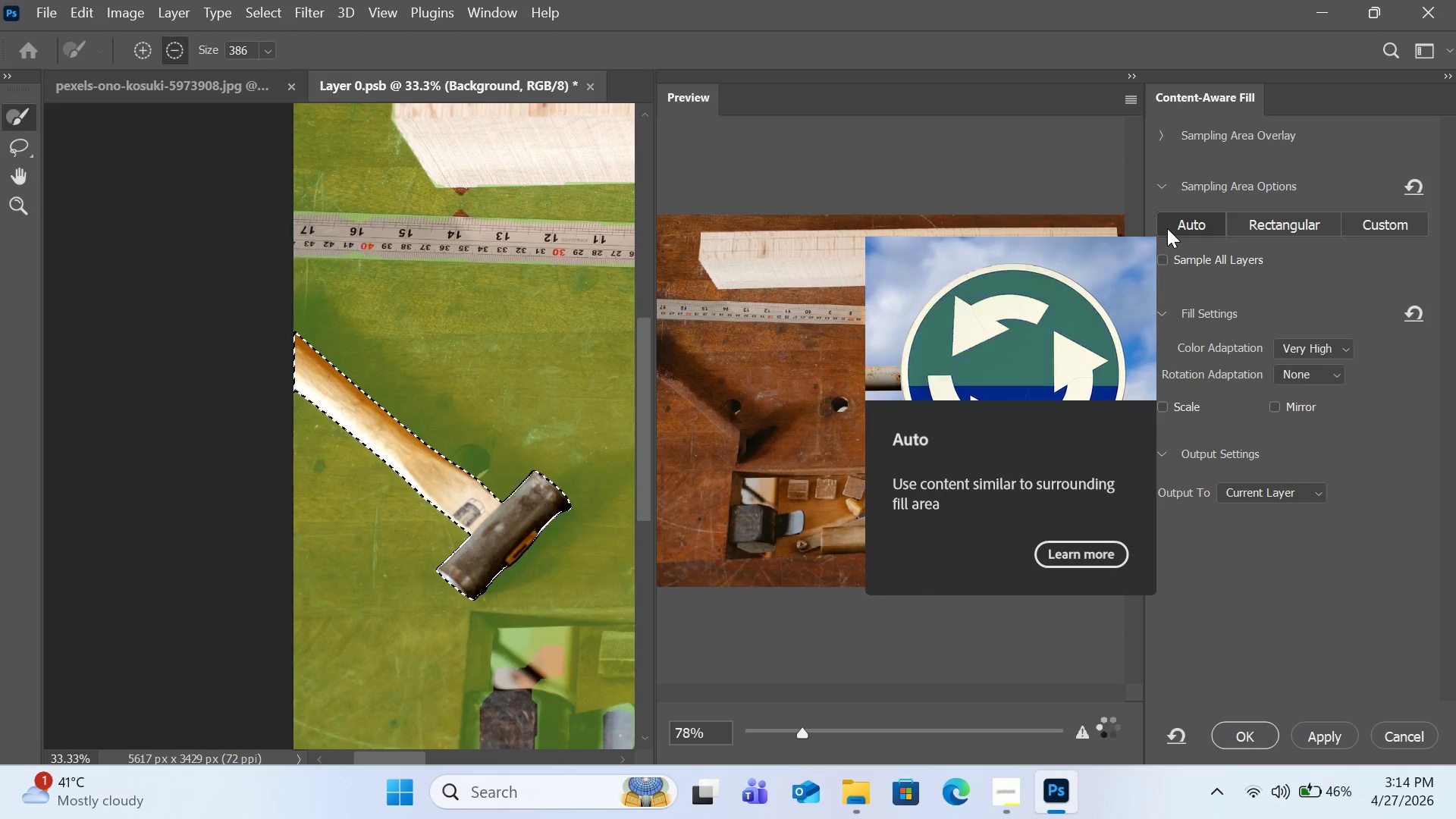 
wait(8.02)
 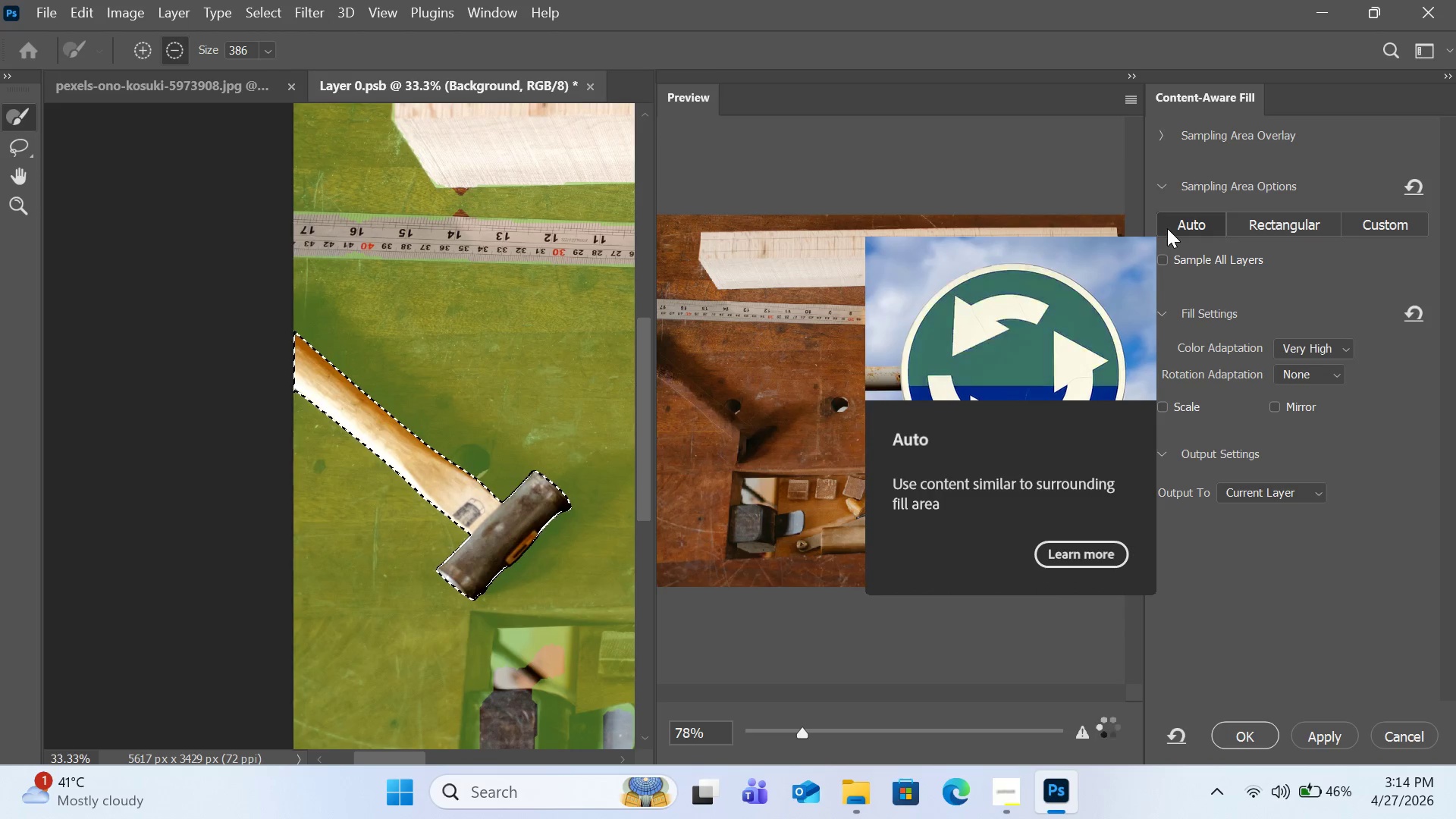 
mouse_move([1379, 714])
 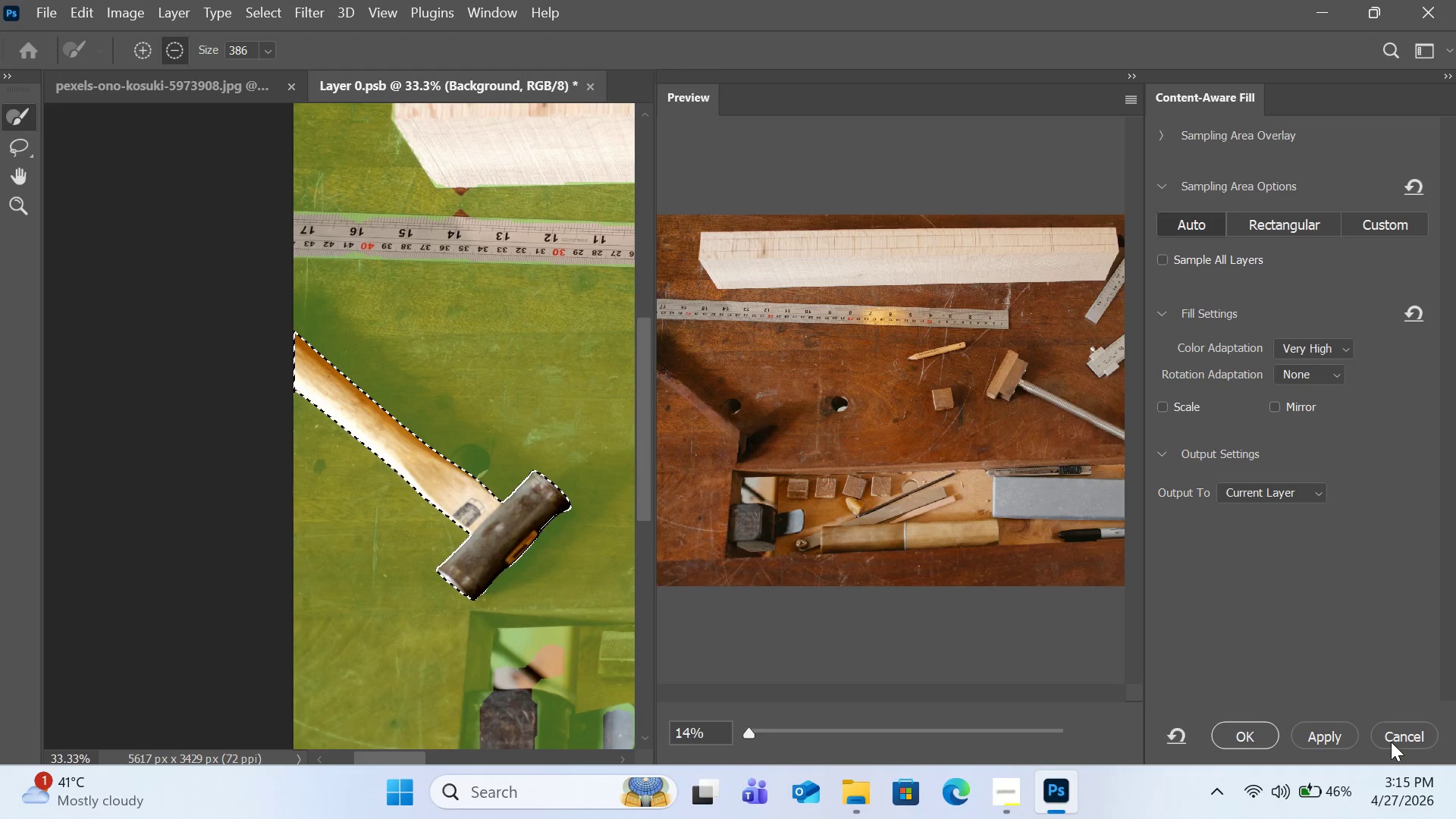 
left_click([1391, 742])
 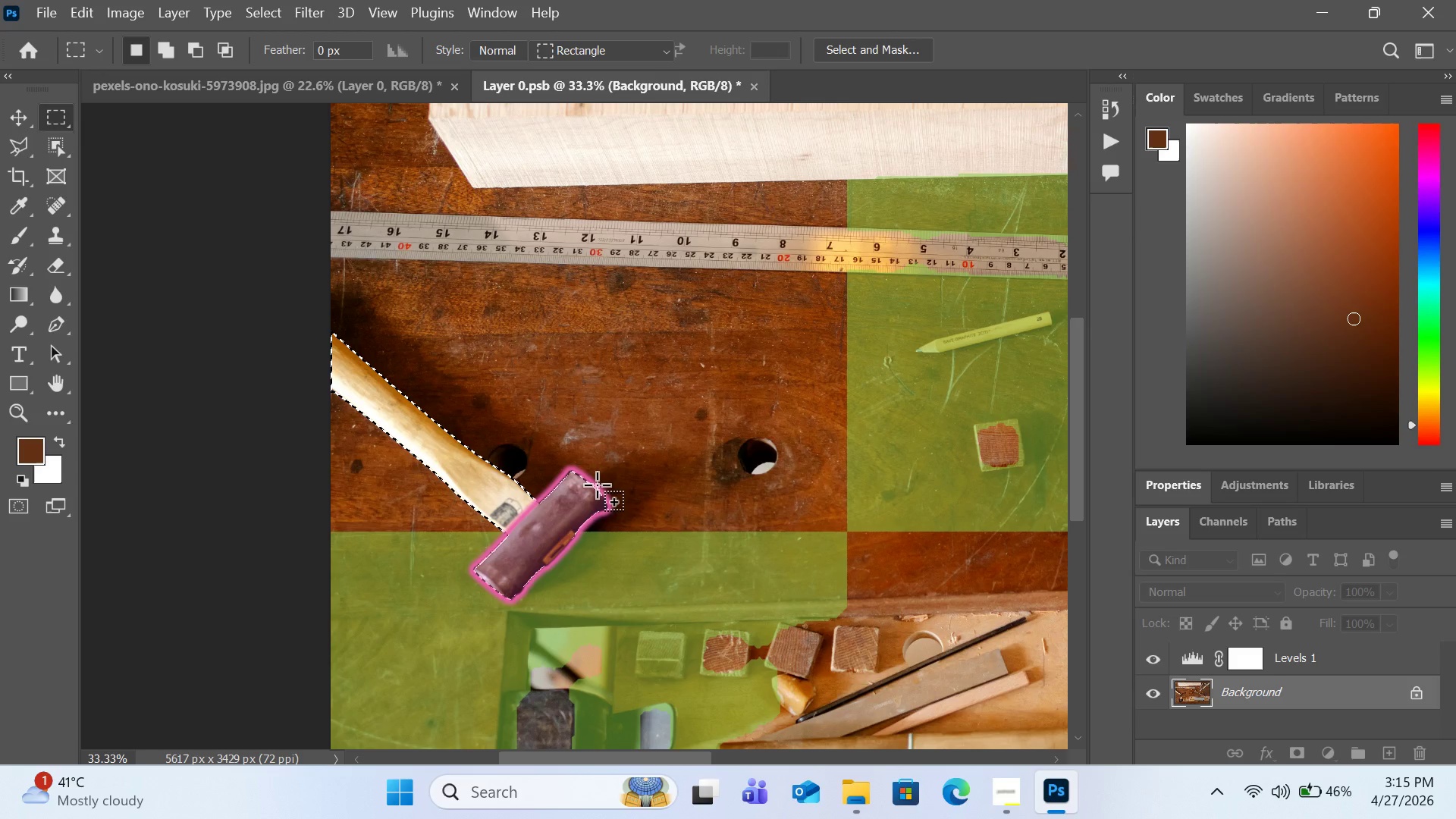 
wait(11.88)
 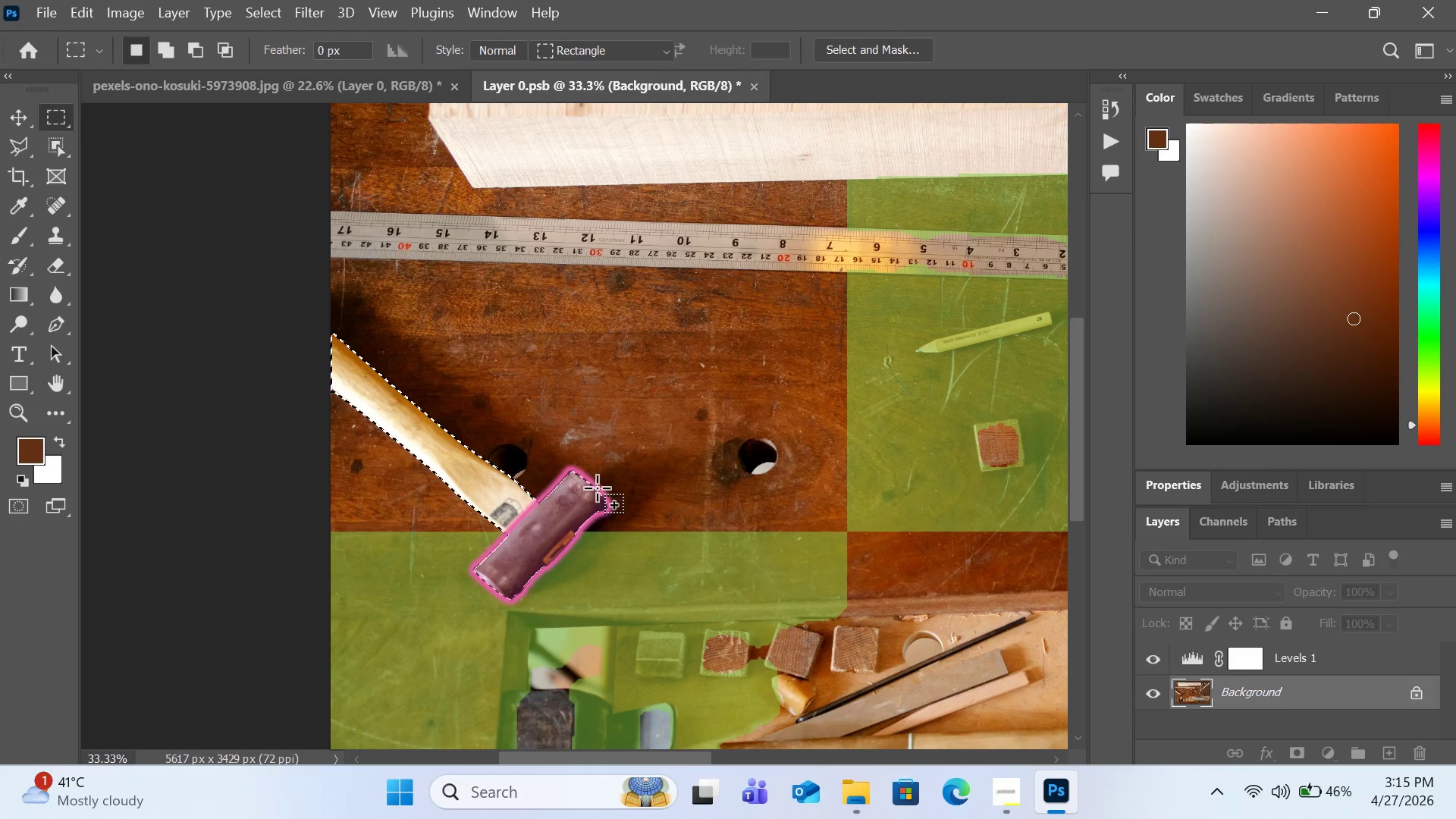 
key(Control+D)
 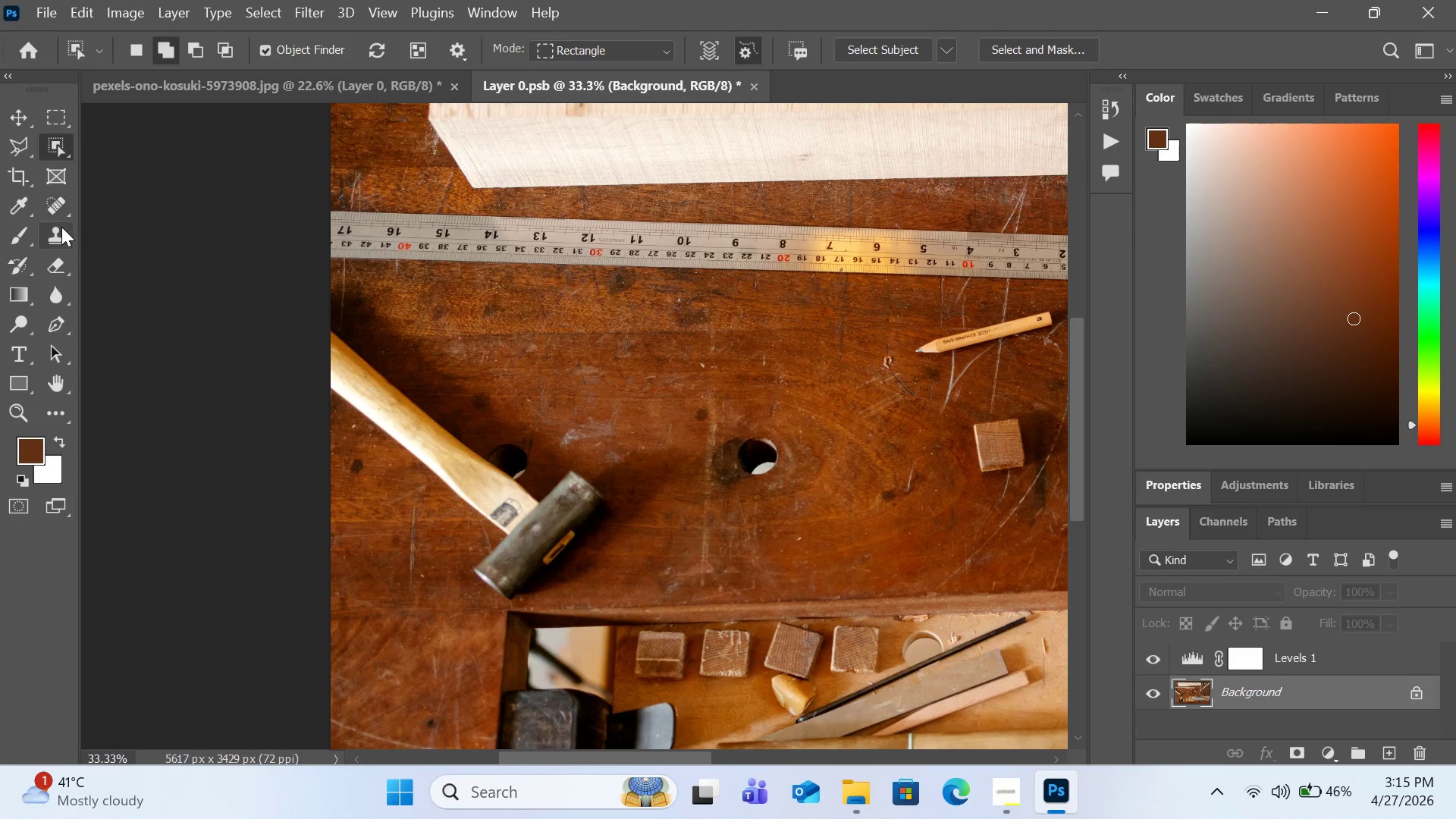 
left_click([61, 227])
 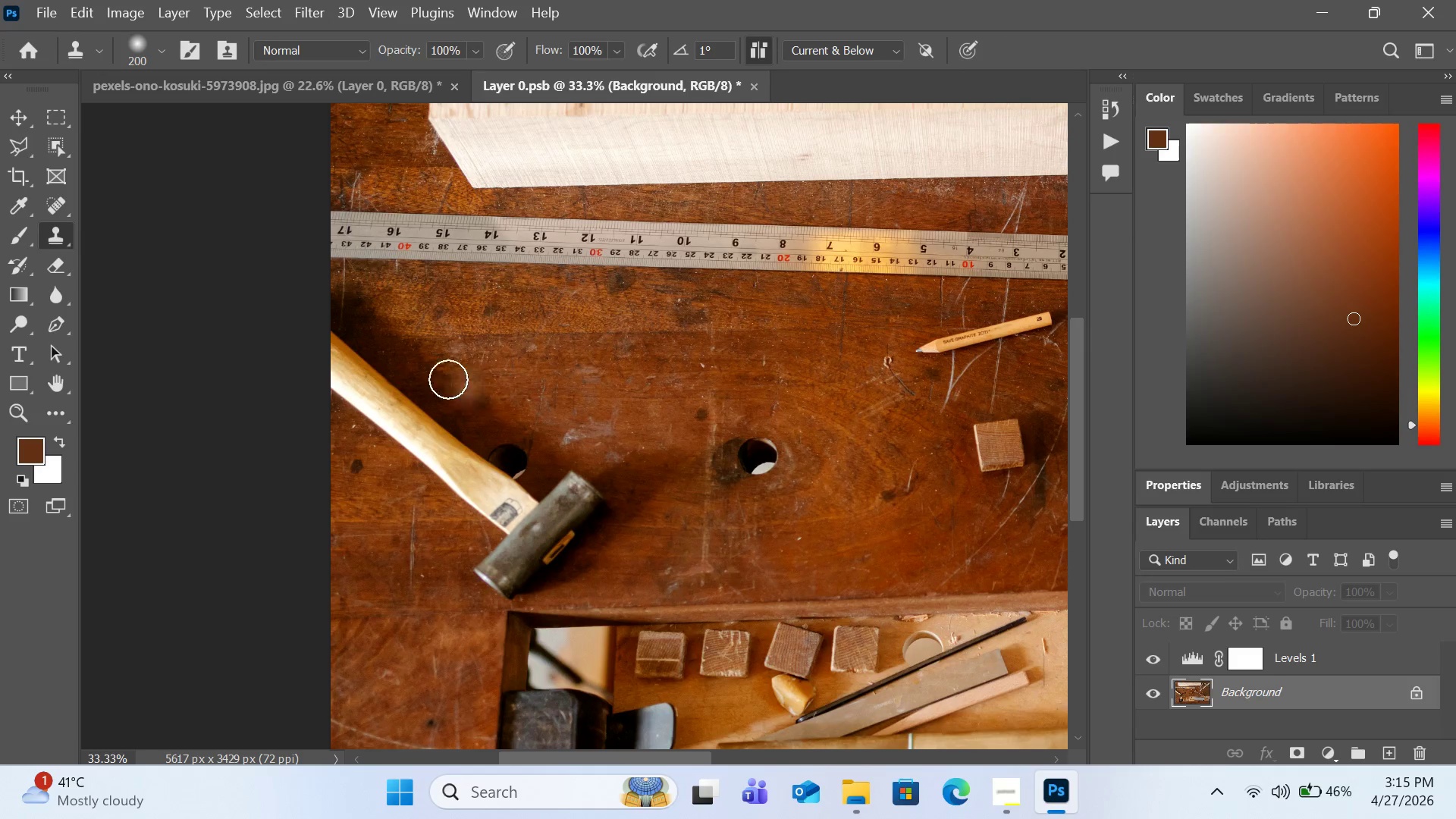 
hold_key(key=AltLeft, duration=0.83)
left_click([377, 318])
 